 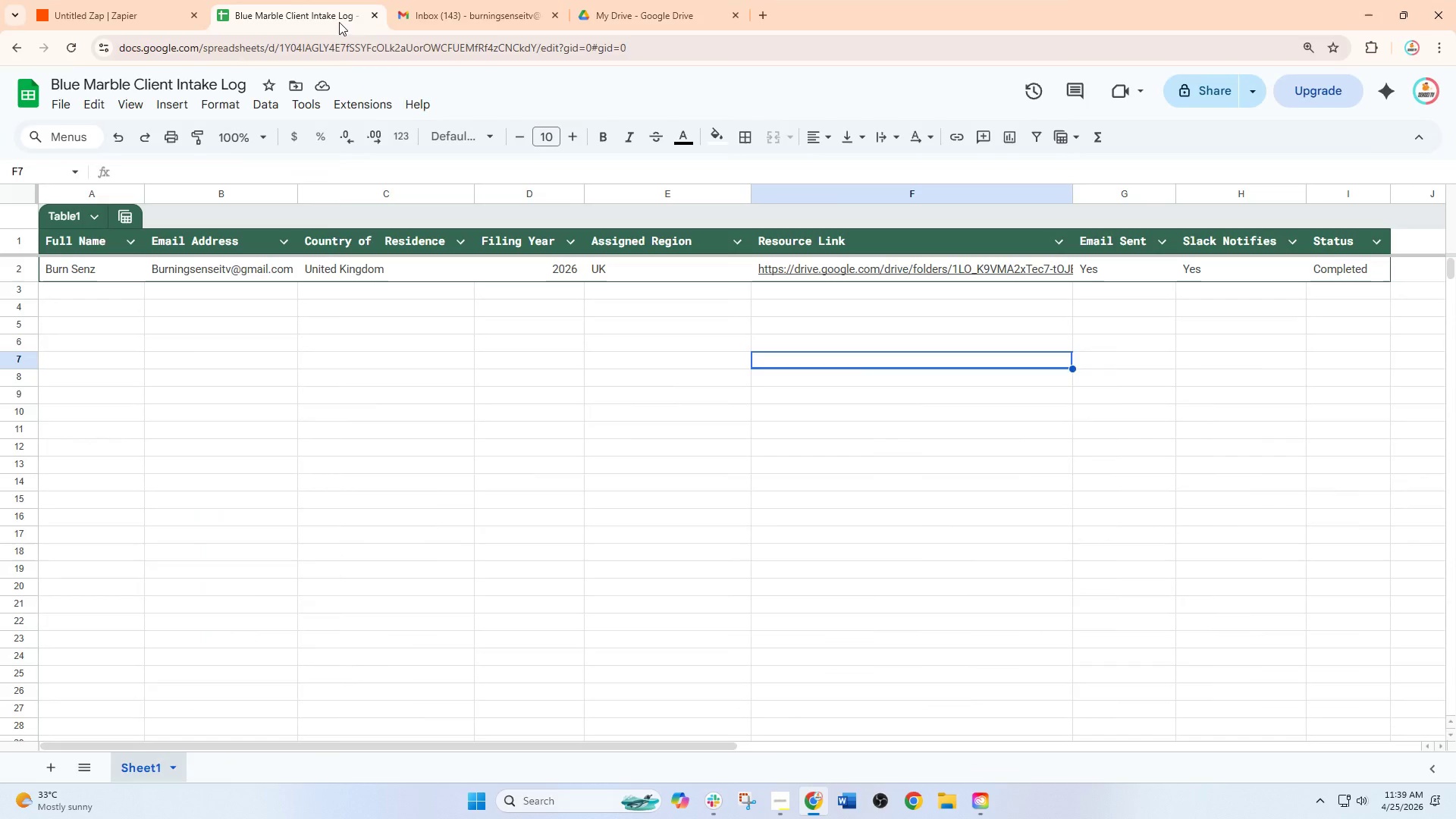 
left_click([97, 0])
 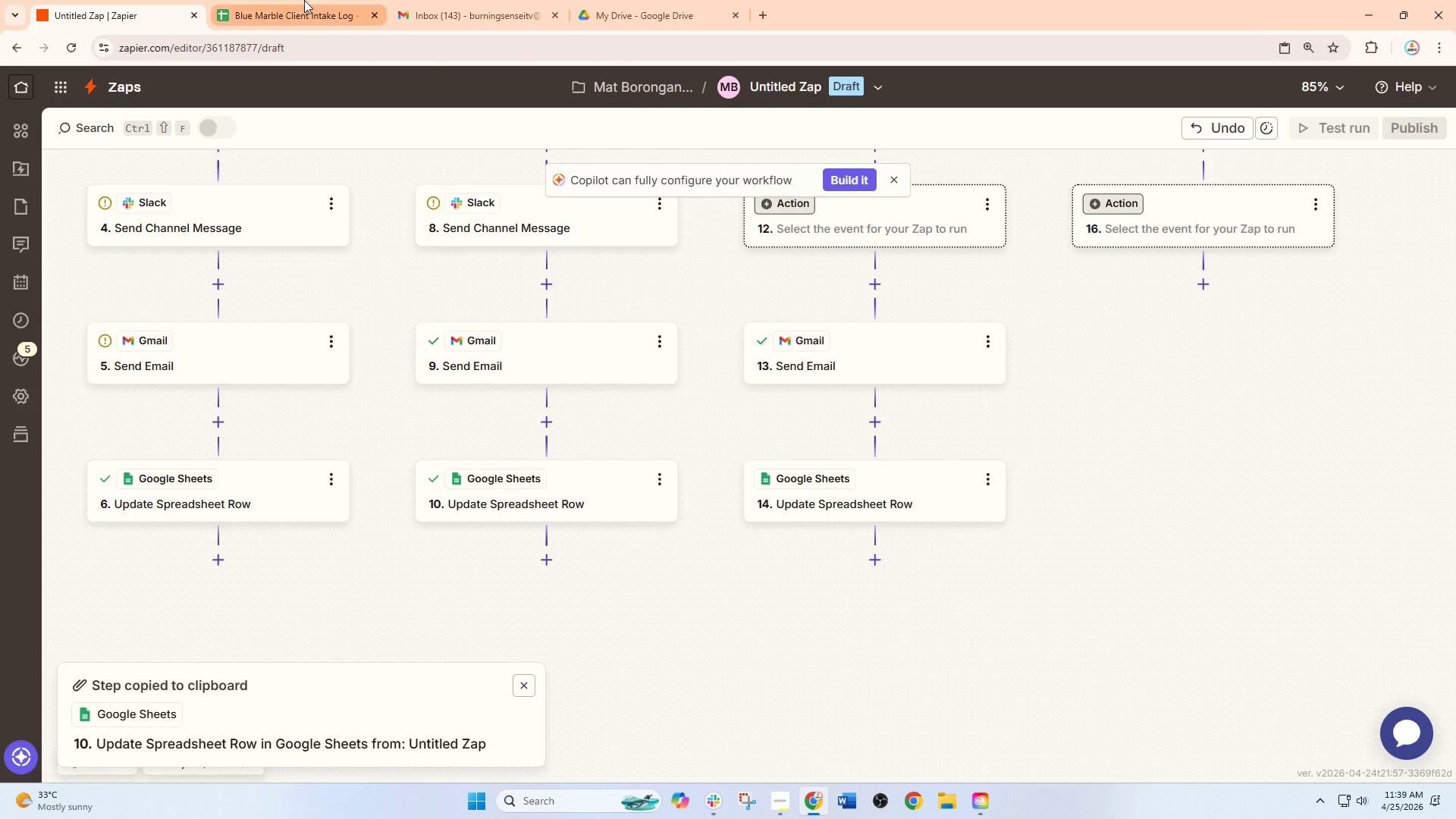 
left_click([304, 0])
 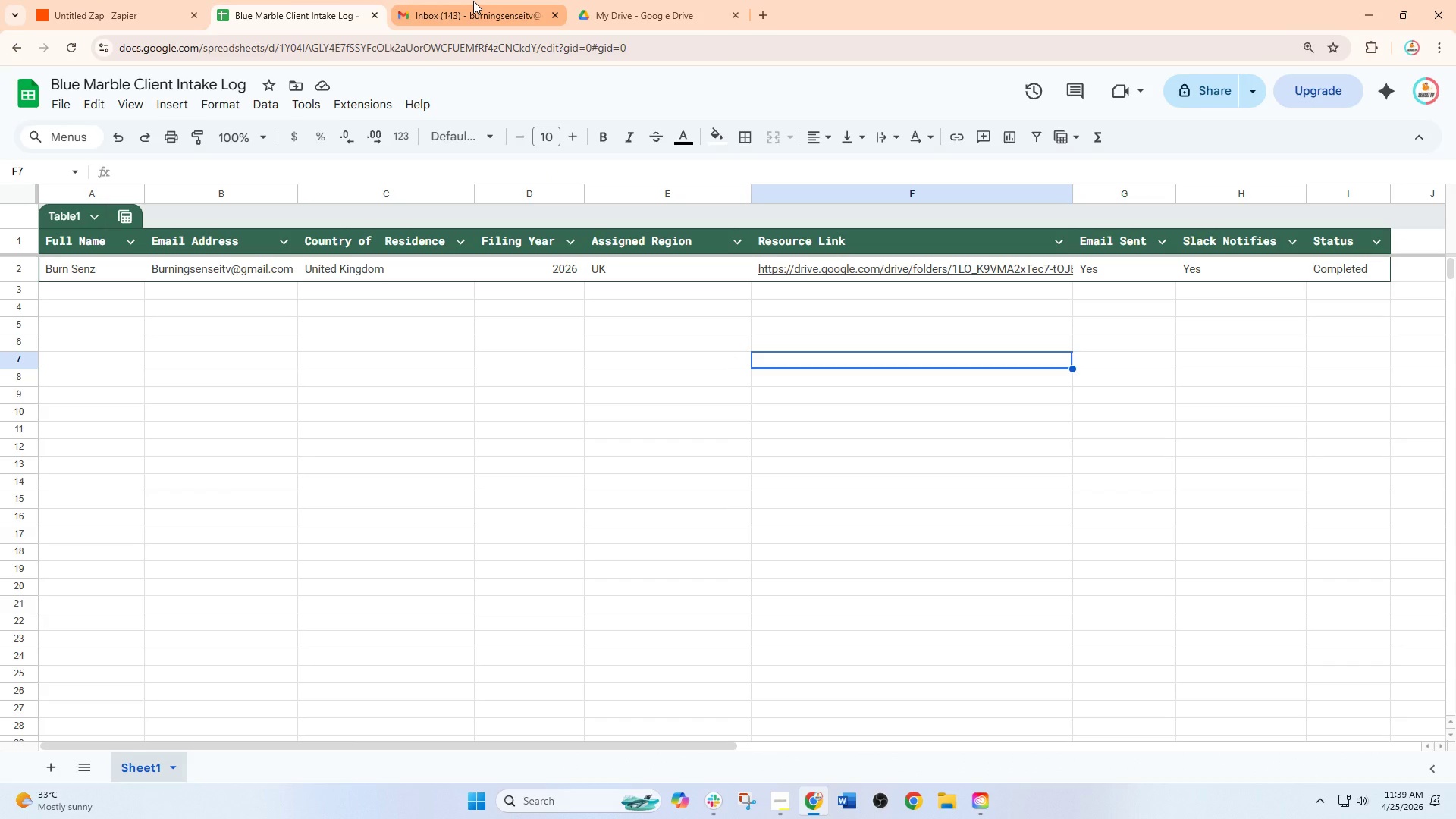 
left_click([473, 1])
 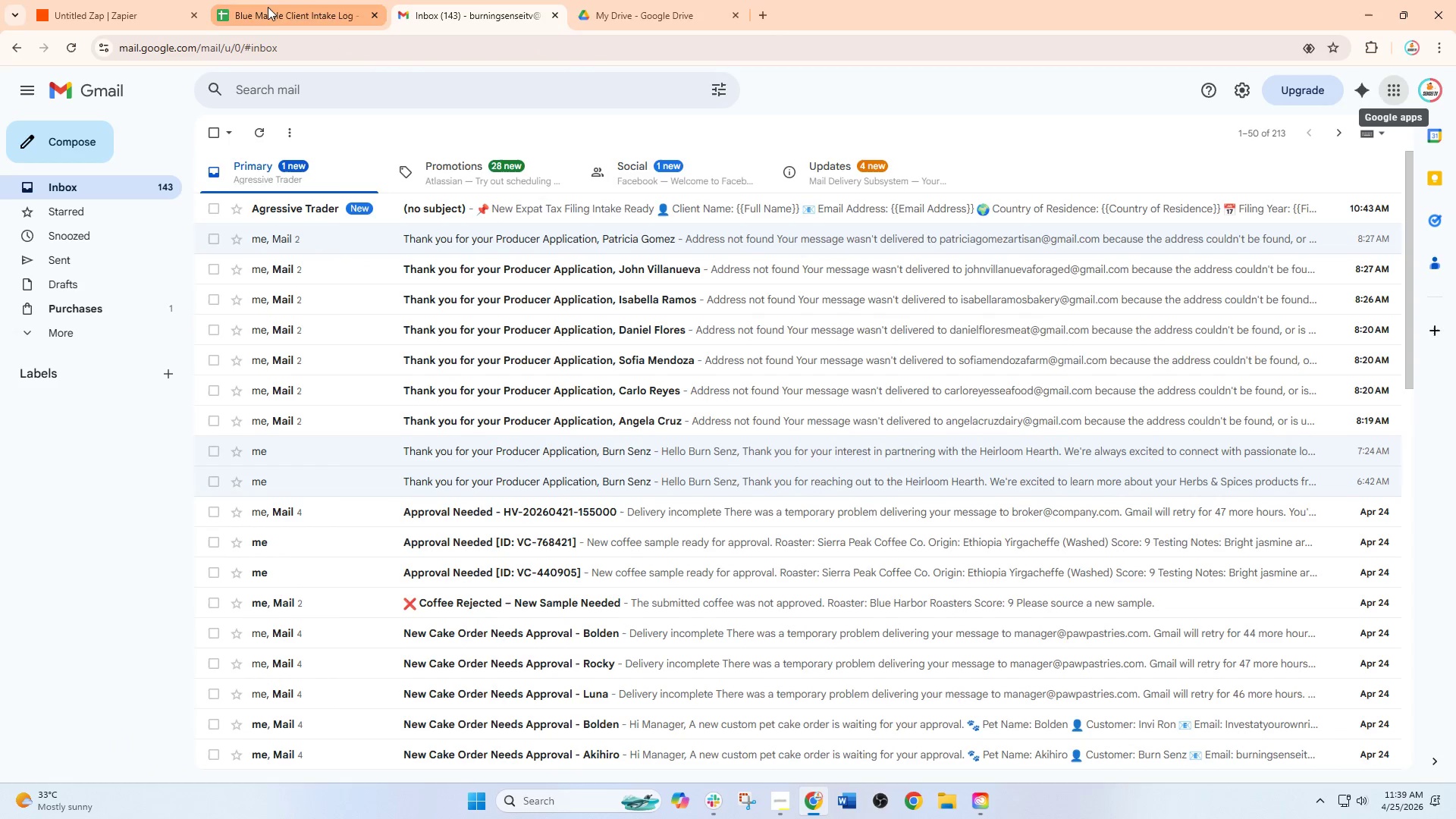 
left_click([86, 0])
 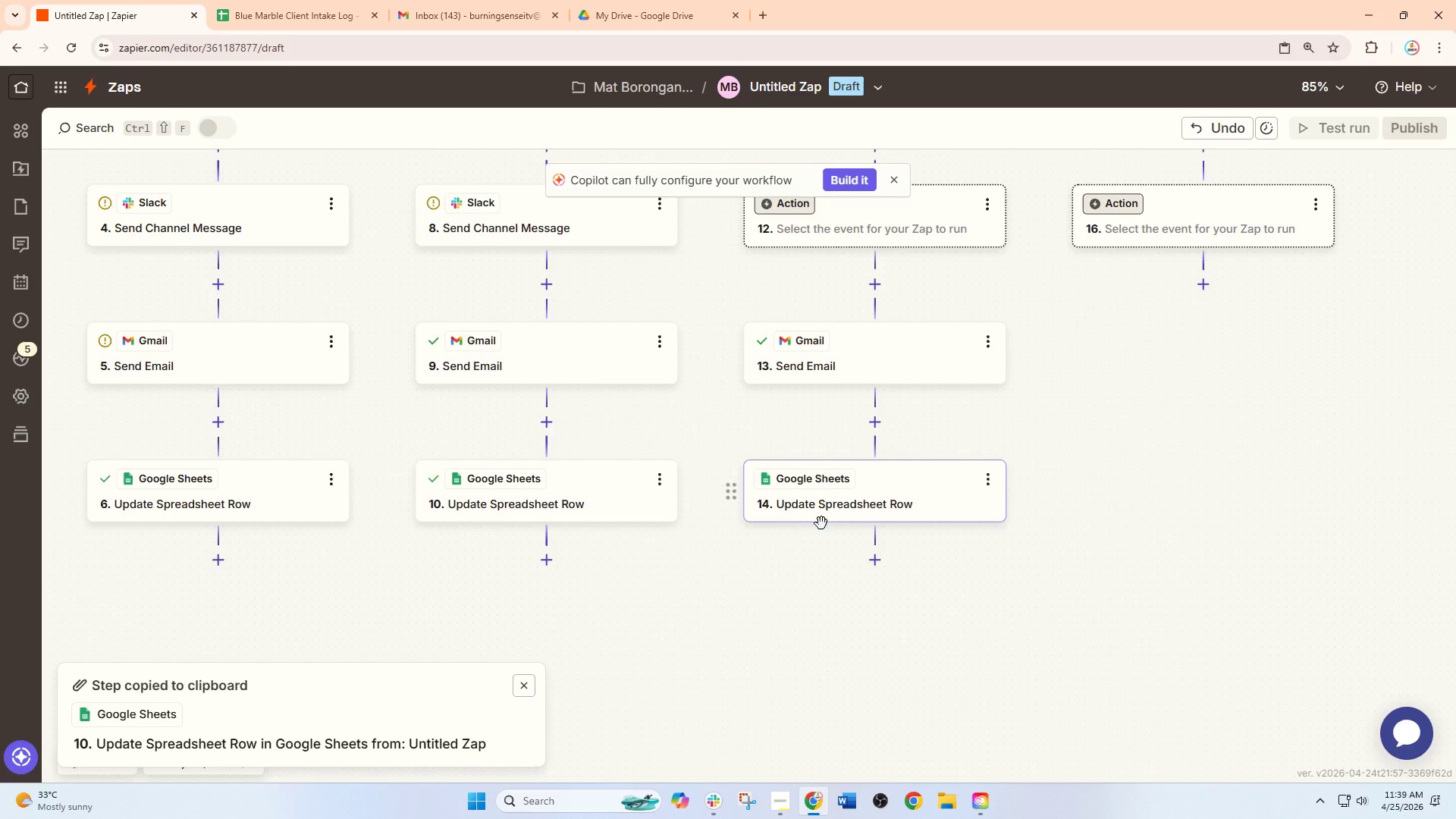 
left_click([841, 505])
 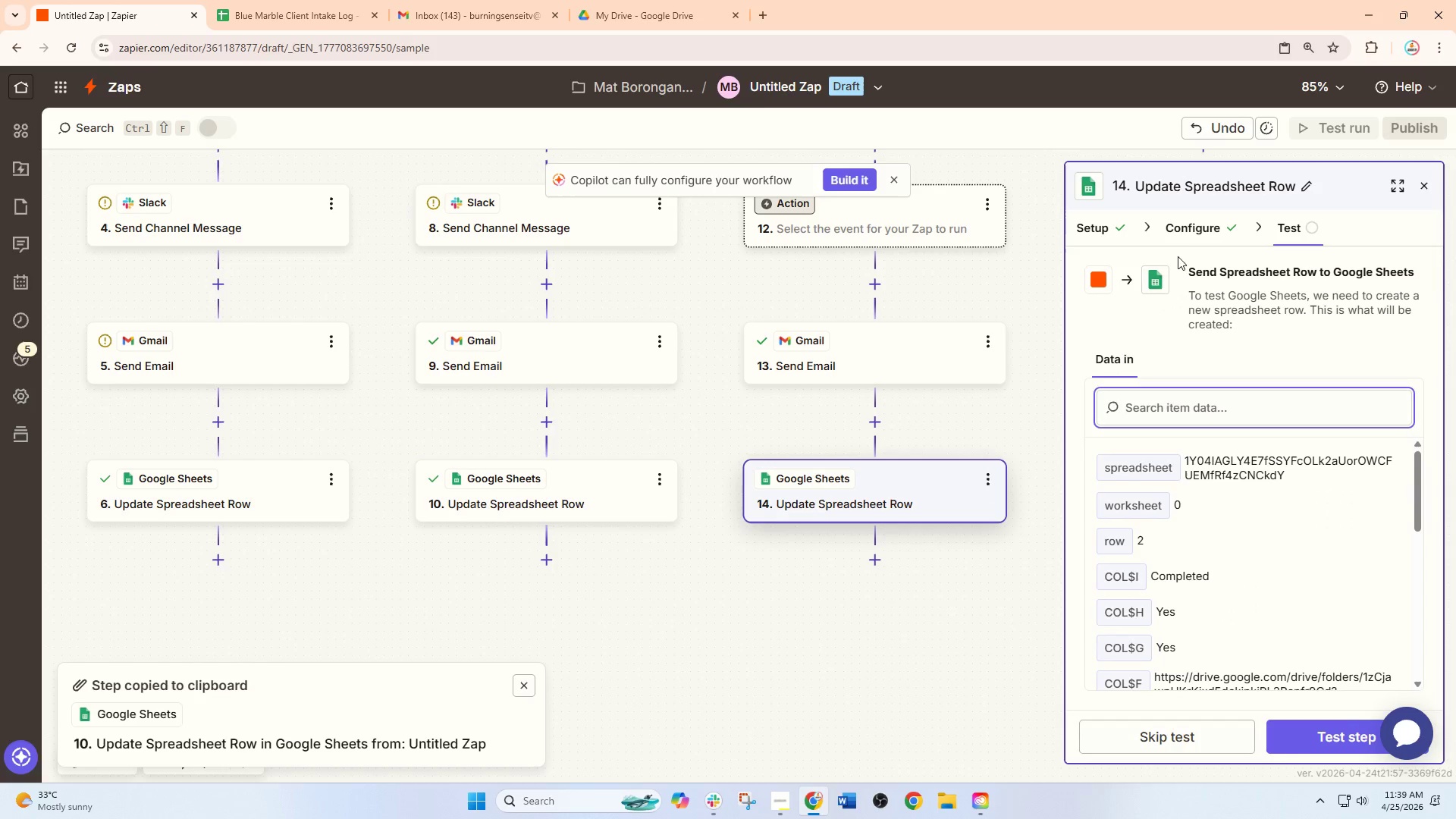 
left_click_drag(start_coordinate=[1183, 222], to_coordinate=[1187, 218])
 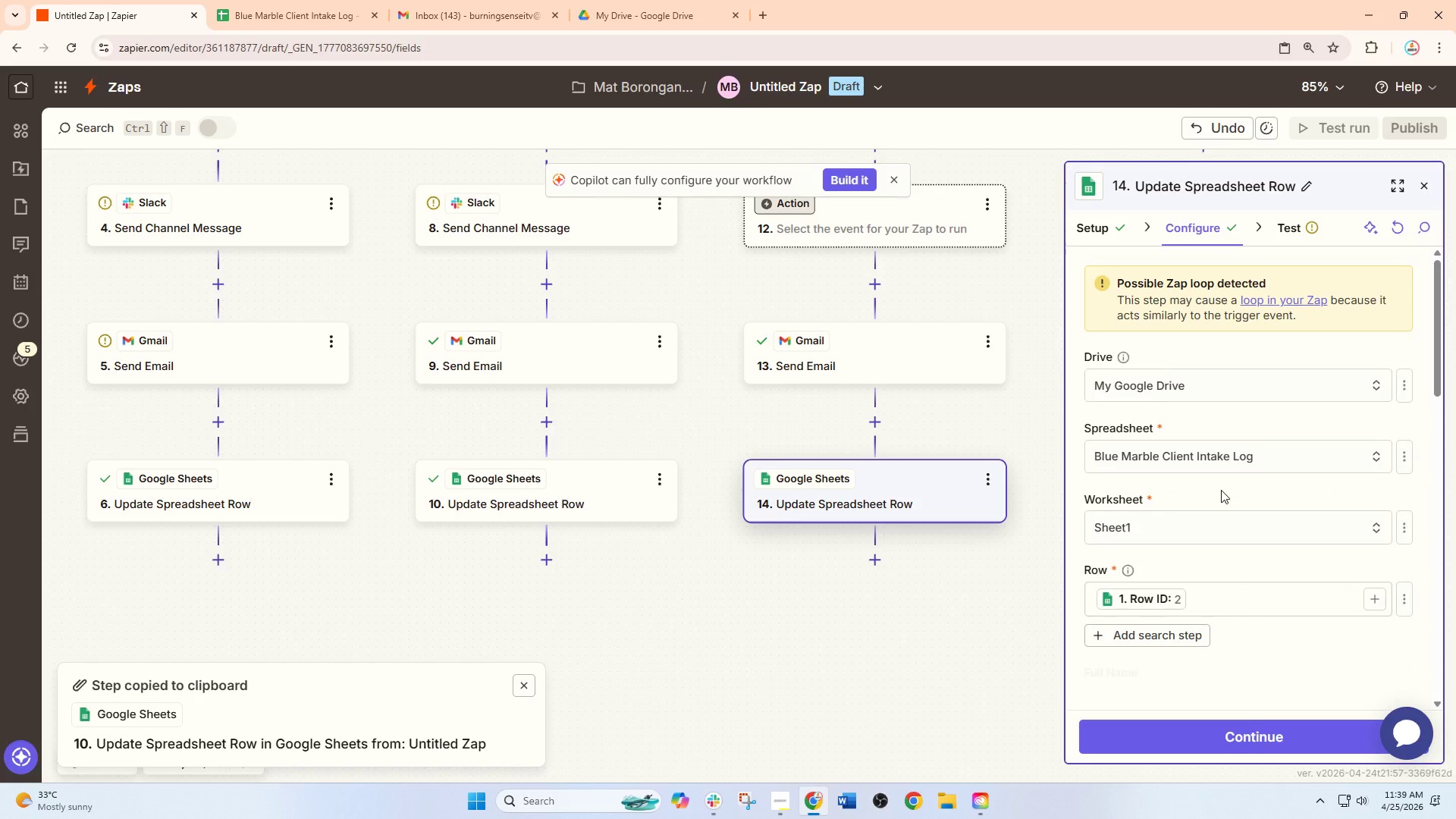 
scroll: coordinate [1223, 494], scroll_direction: down, amount: 4.0
 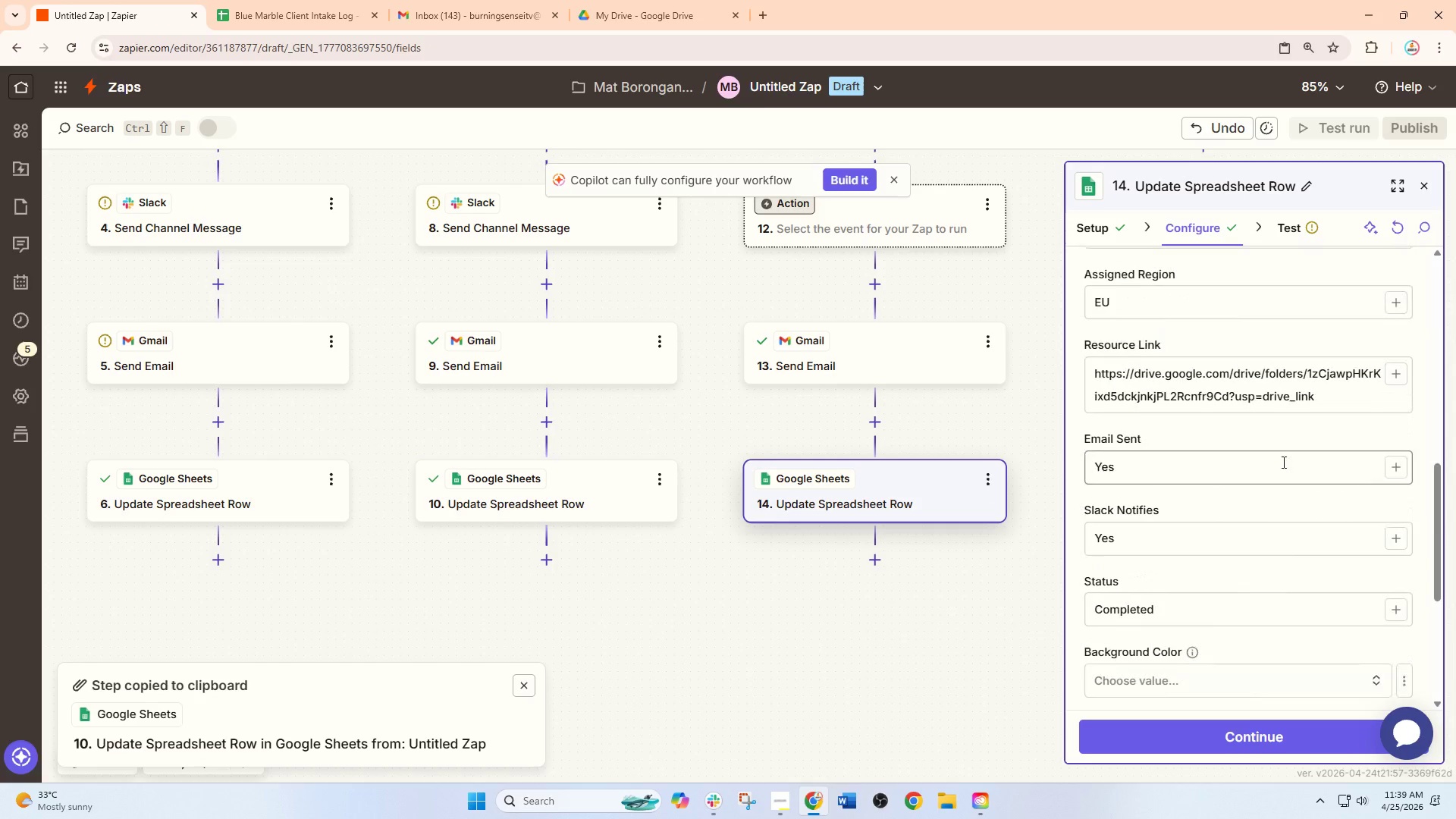 
left_click_drag(start_coordinate=[1346, 404], to_coordinate=[968, 364])
 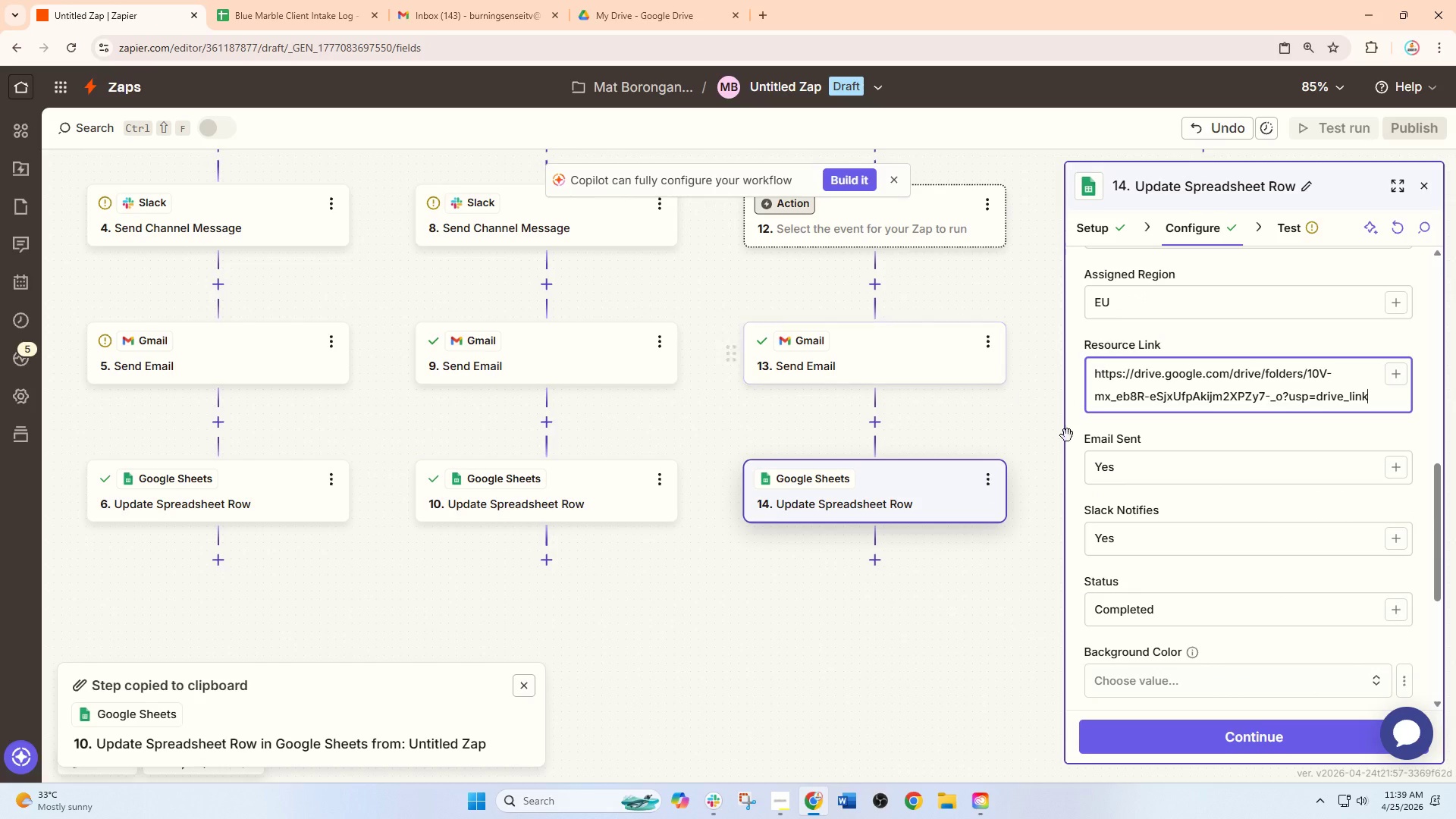 
key(Control+V)
 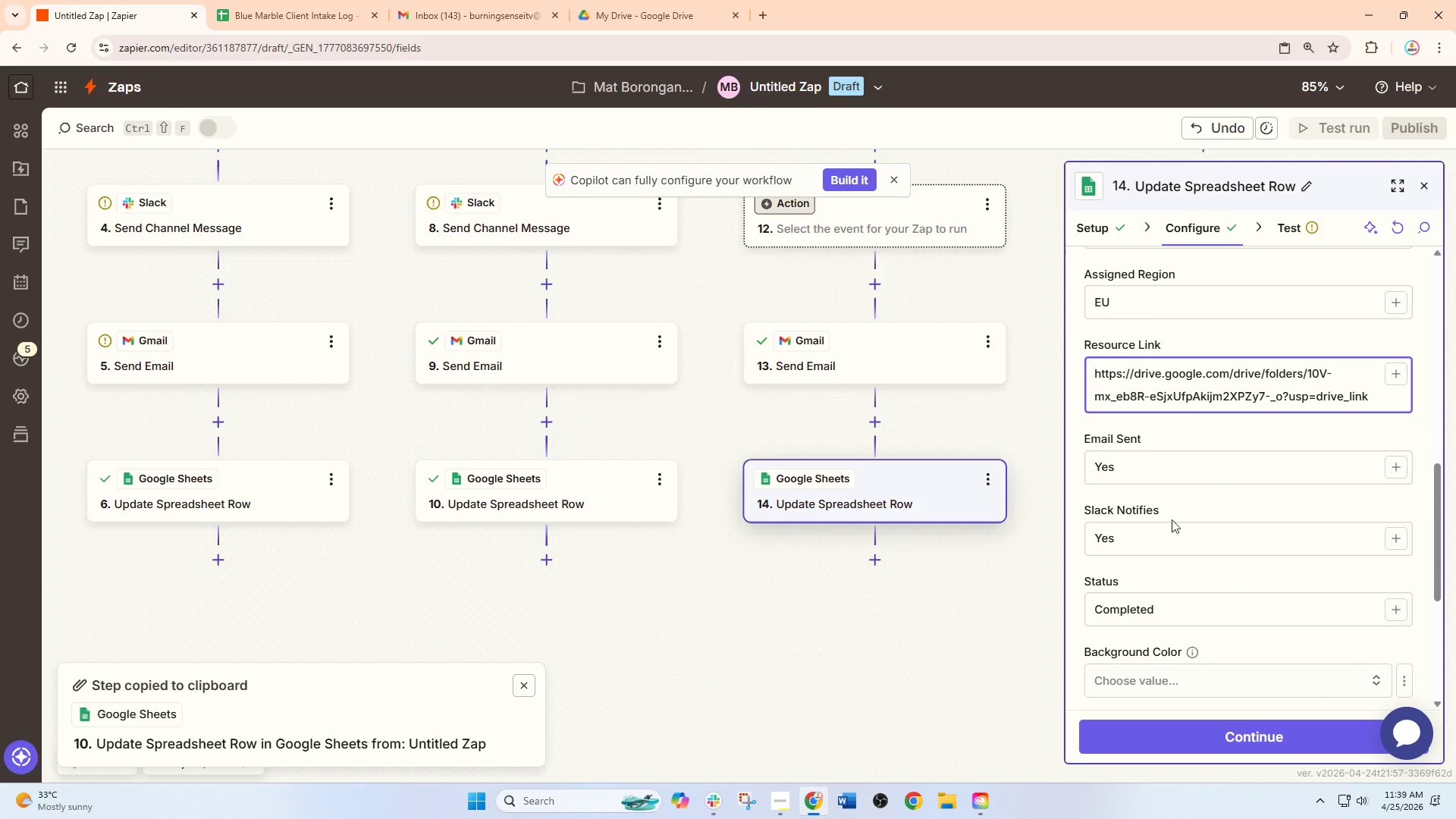 
scroll: coordinate [1157, 512], scroll_direction: up, amount: 1.0
 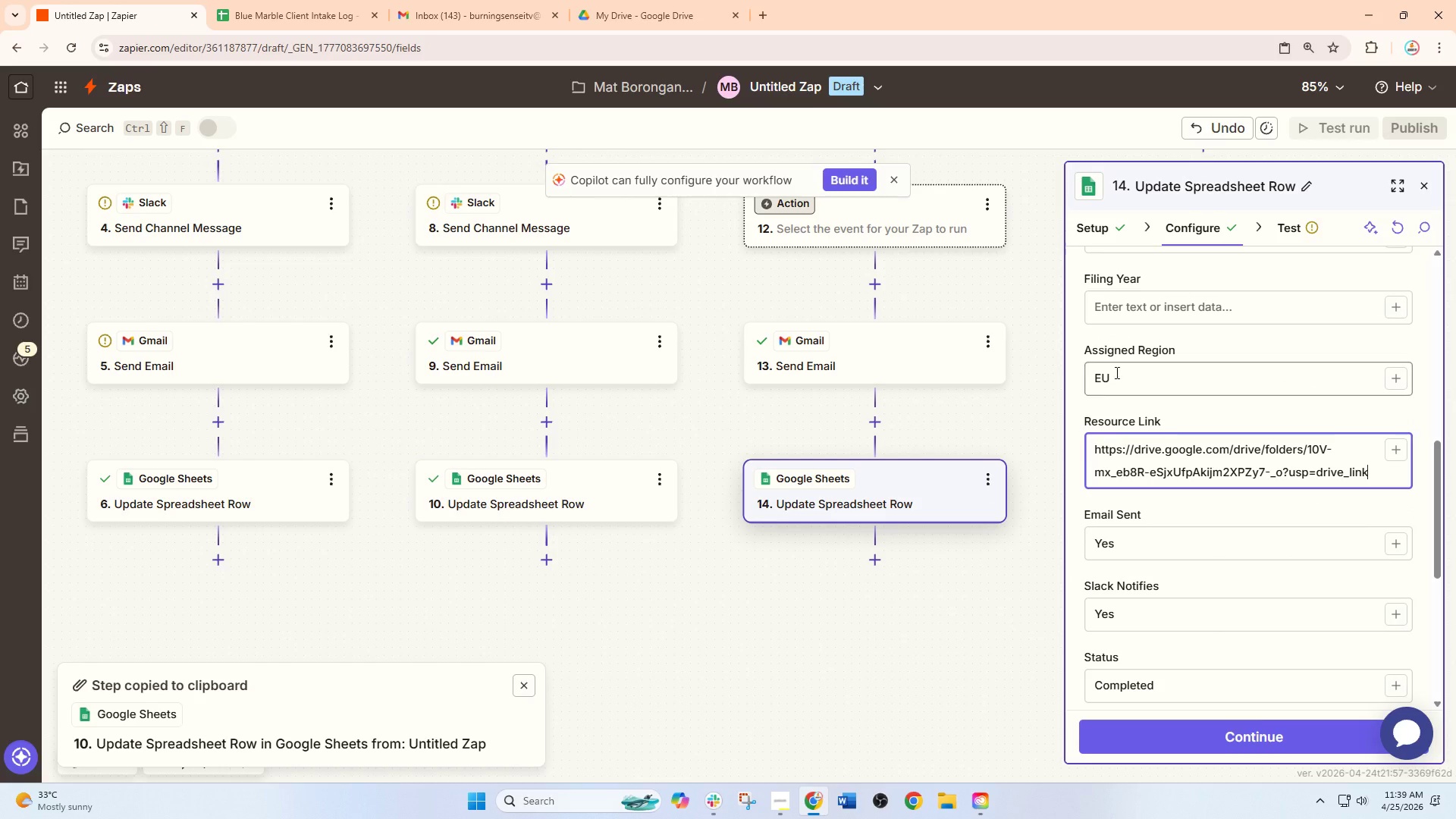 
left_click_drag(start_coordinate=[1116, 372], to_coordinate=[1015, 370])
 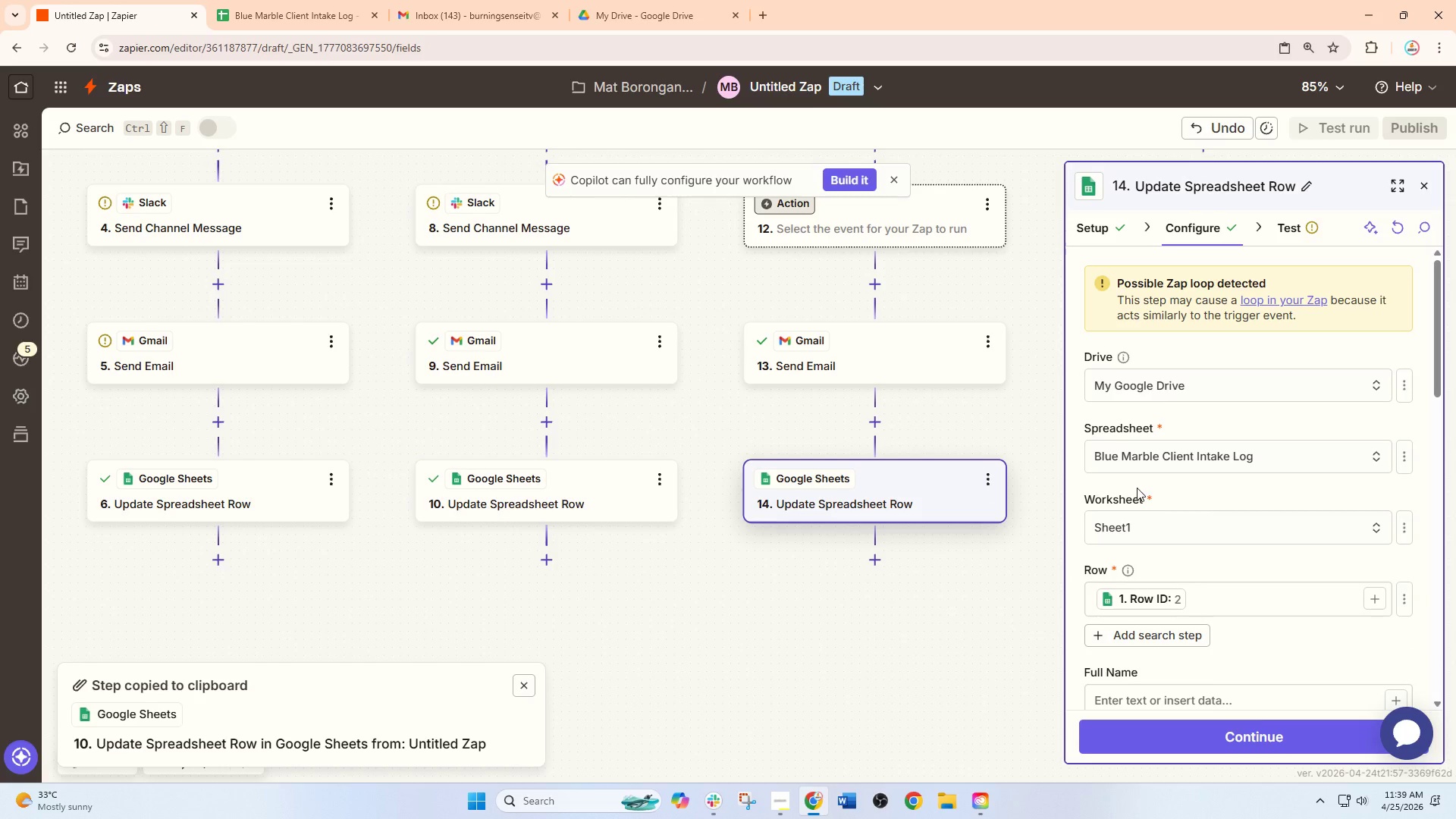 
scroll: coordinate [1137, 491], scroll_direction: down, amount: 3.0
 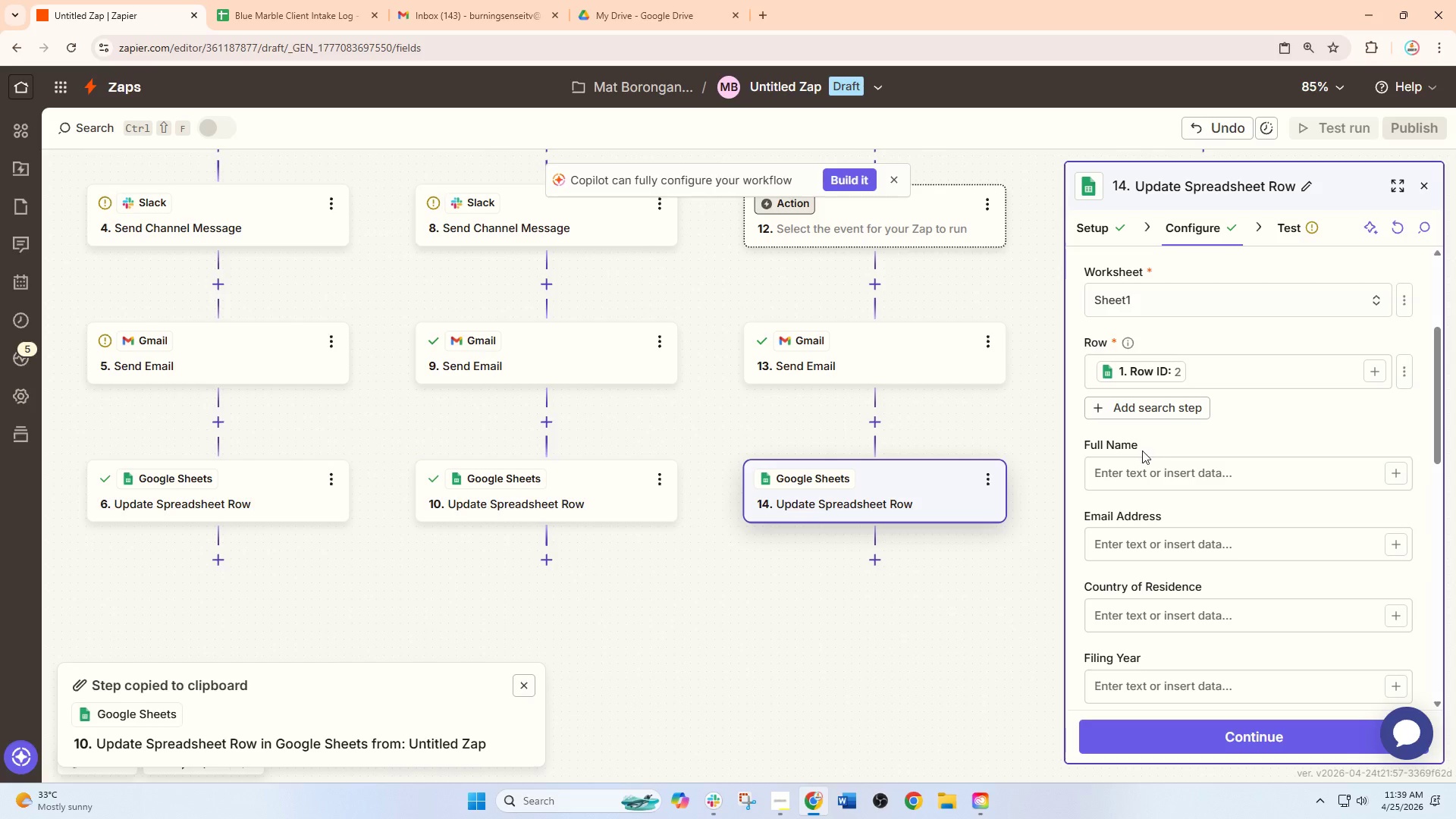 
scroll: coordinate [1142, 450], scroll_direction: up, amount: 1.0
 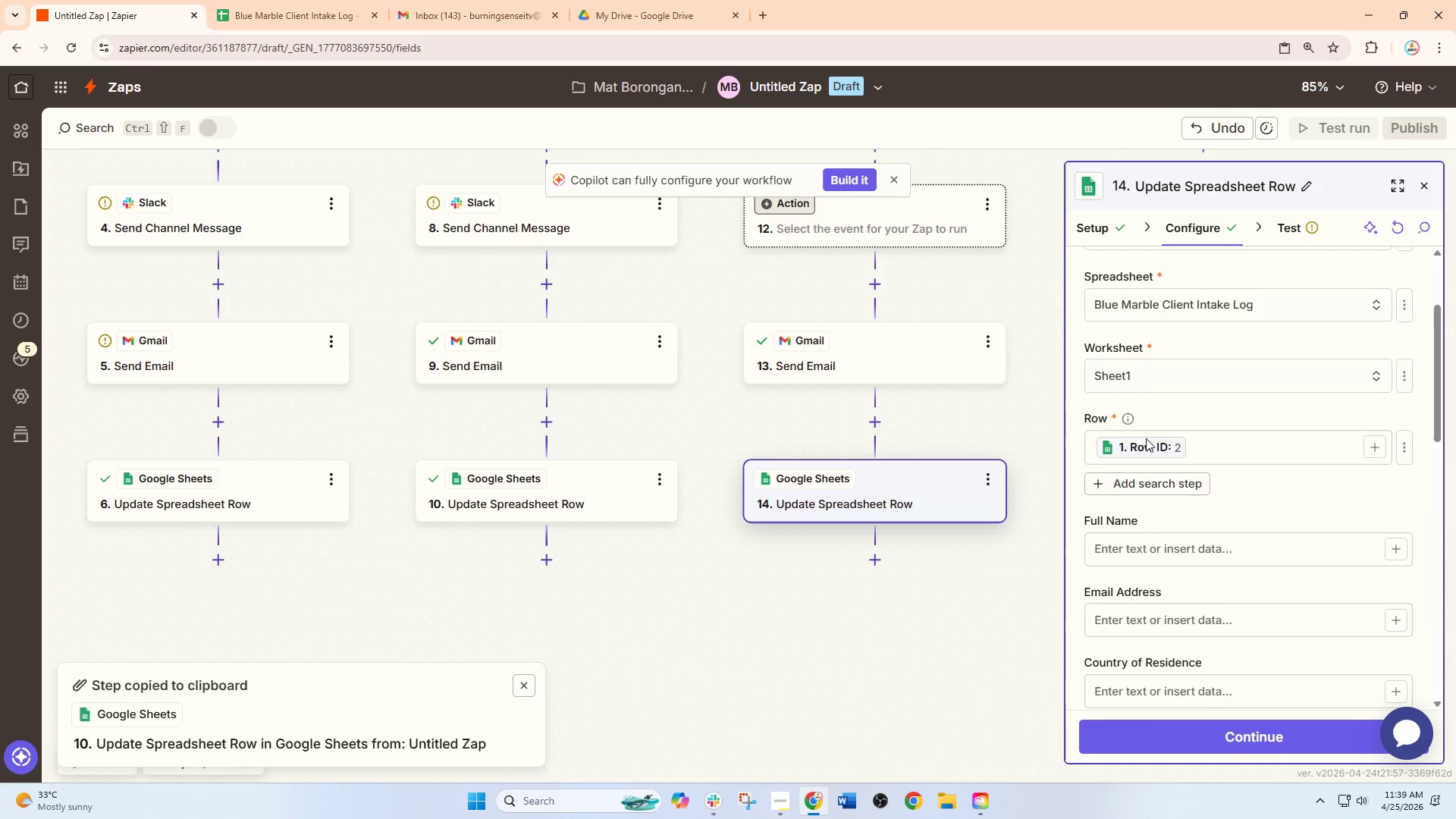 
scroll: coordinate [1128, 599], scroll_direction: down, amount: 4.0
 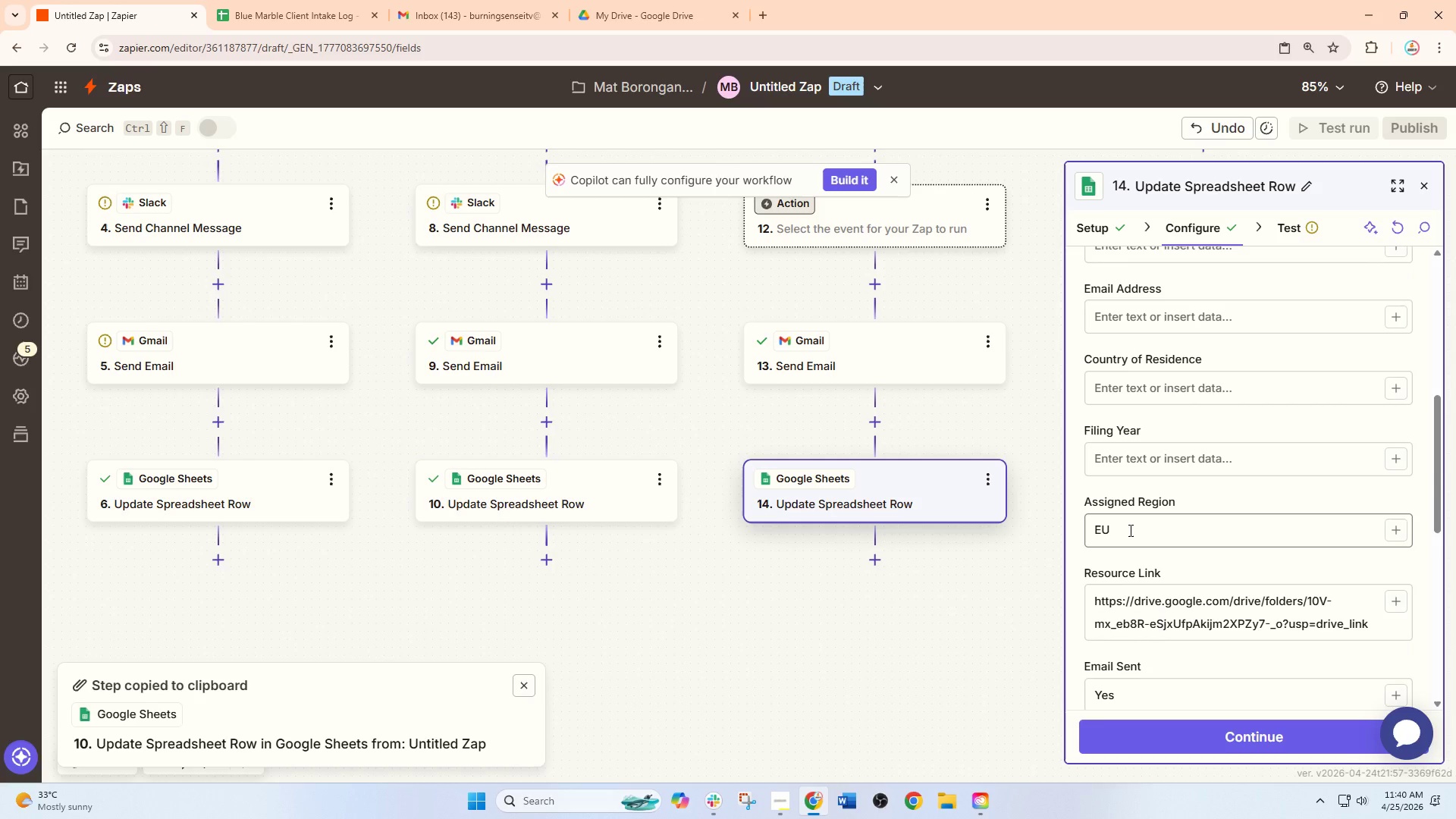 
left_click_drag(start_coordinate=[1134, 530], to_coordinate=[1032, 530])
 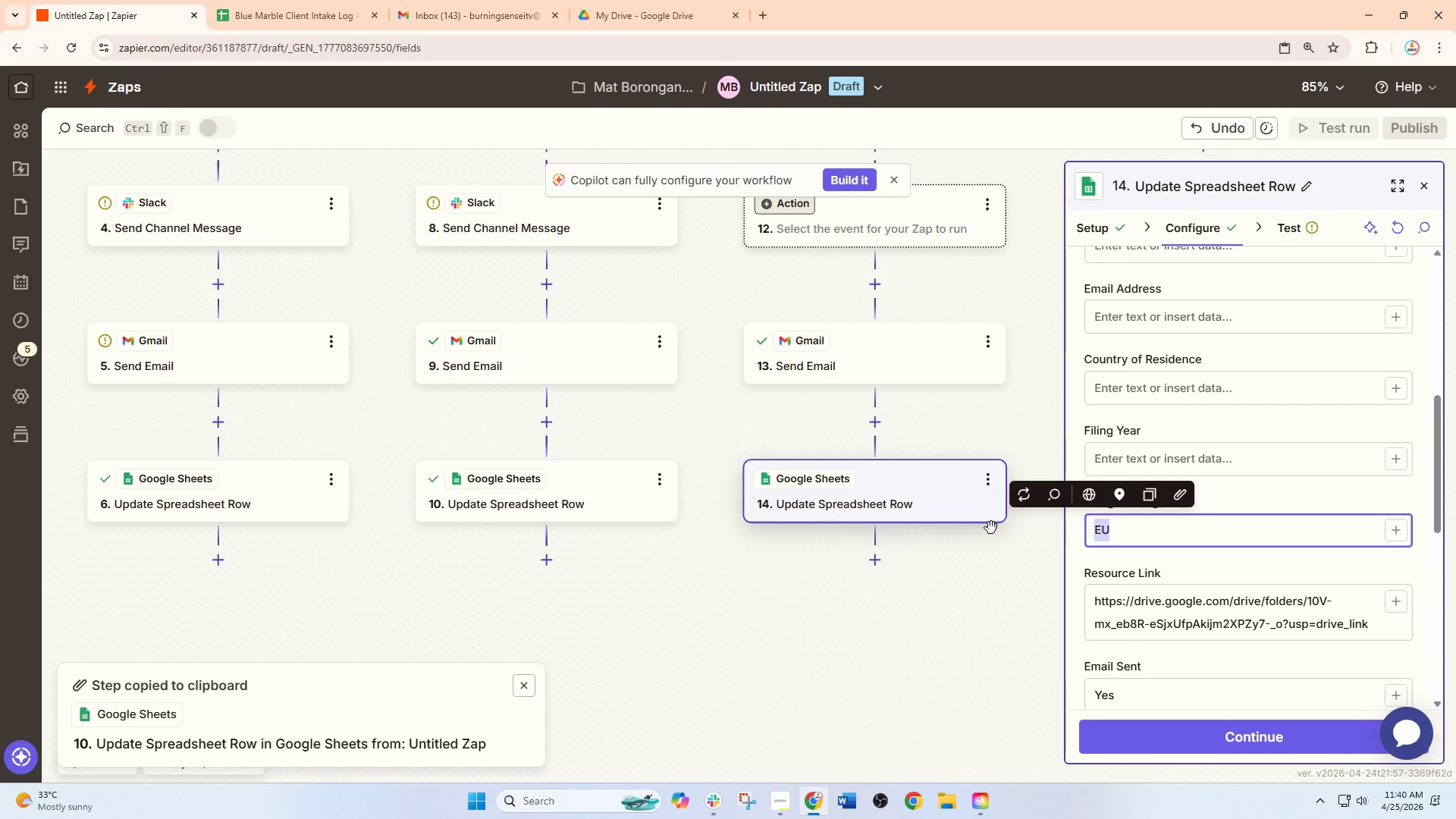 
type(Globa;)
key(Backspace)
type(l)
 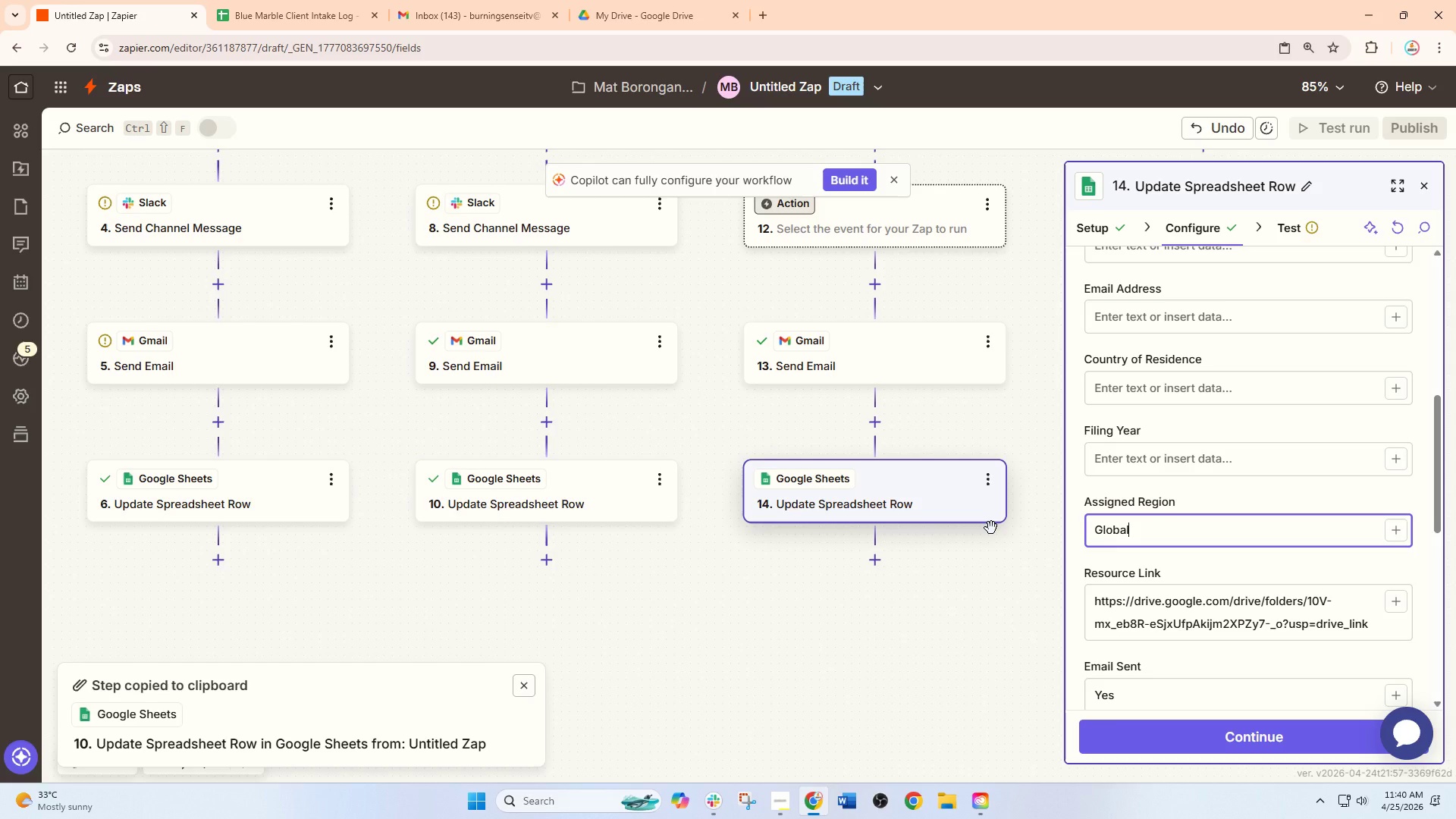 
wait(10.53)
 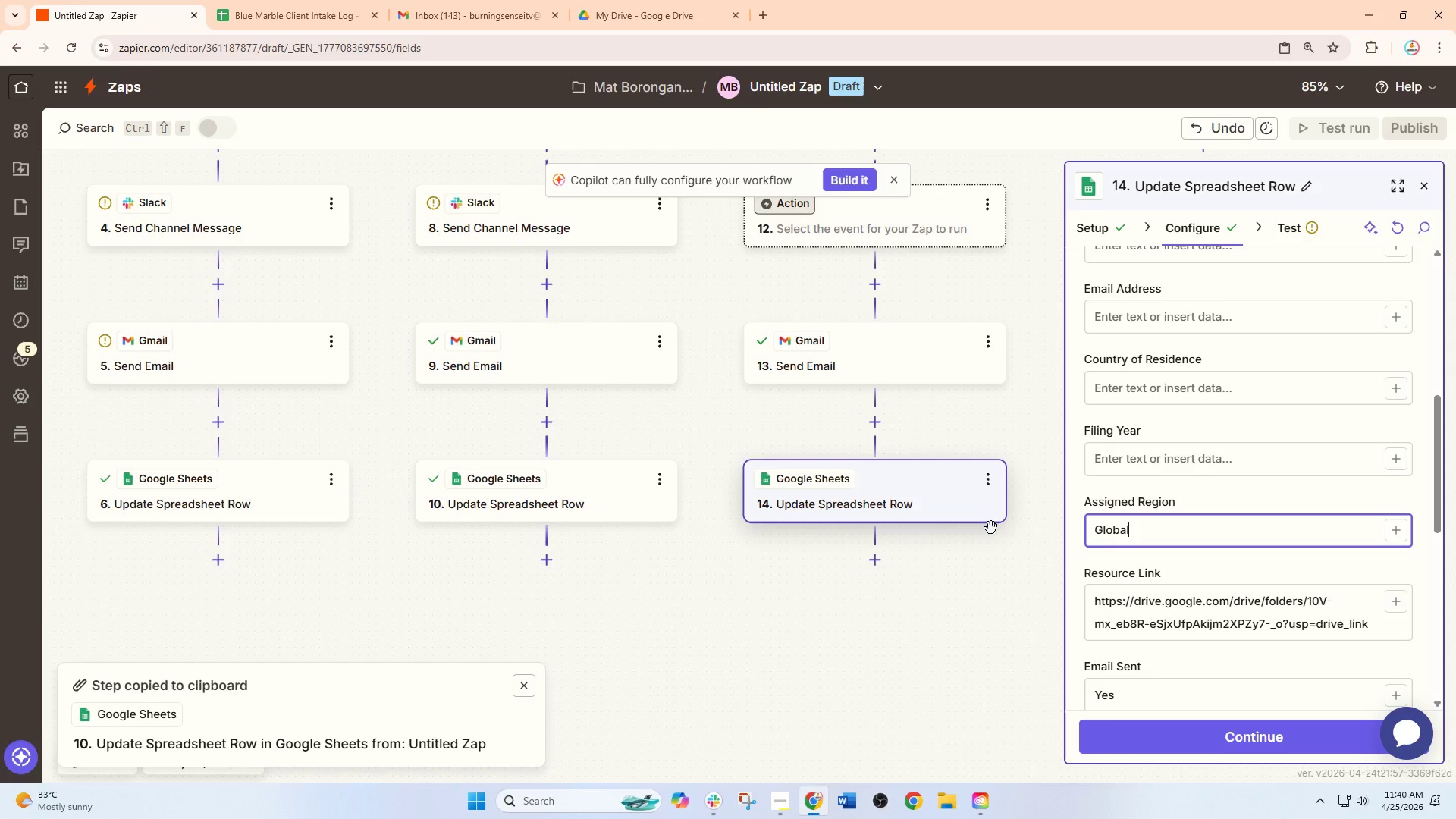 
left_click([1191, 747])
 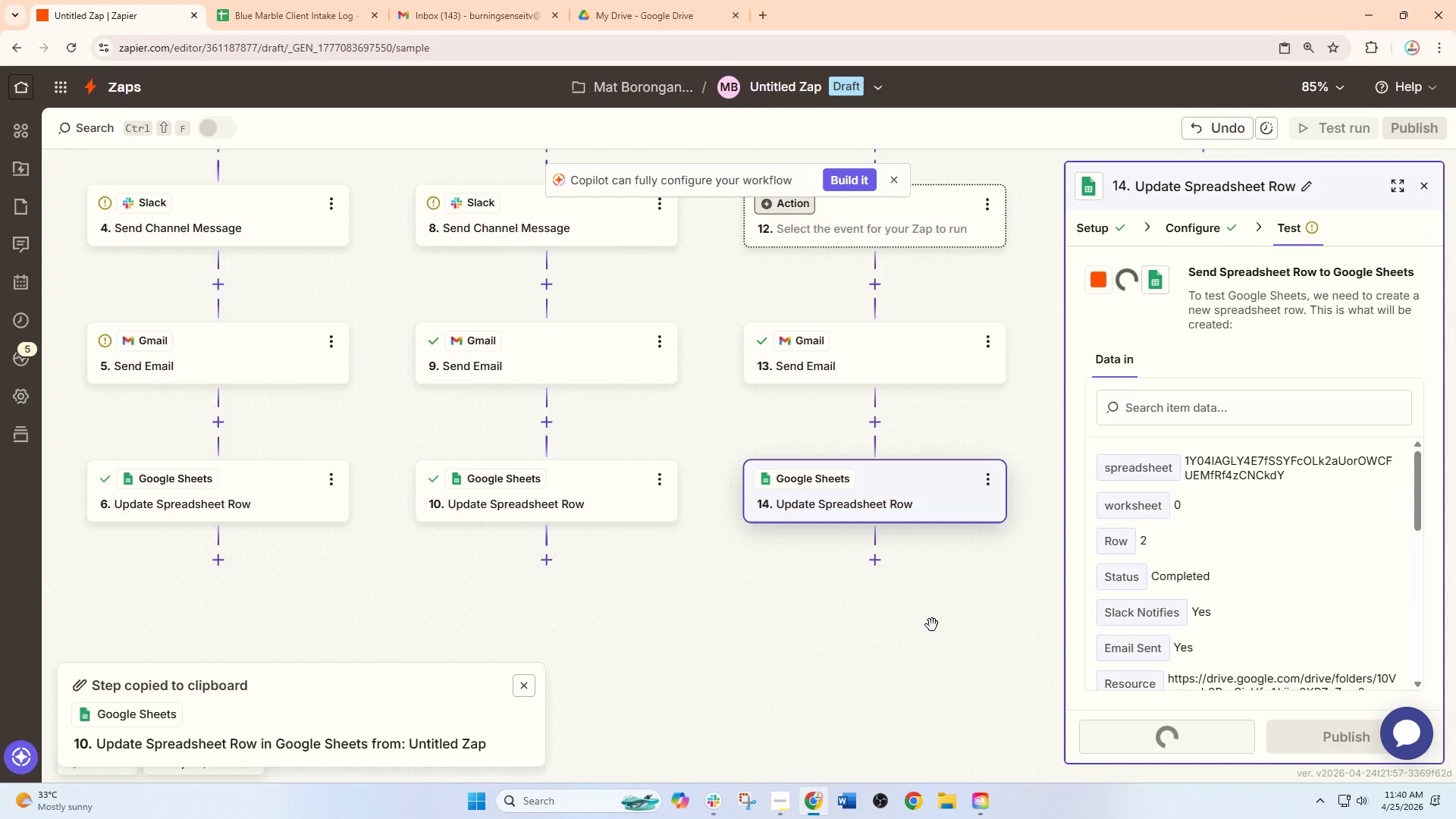 
left_click_drag(start_coordinate=[932, 625], to_coordinate=[752, 673])
 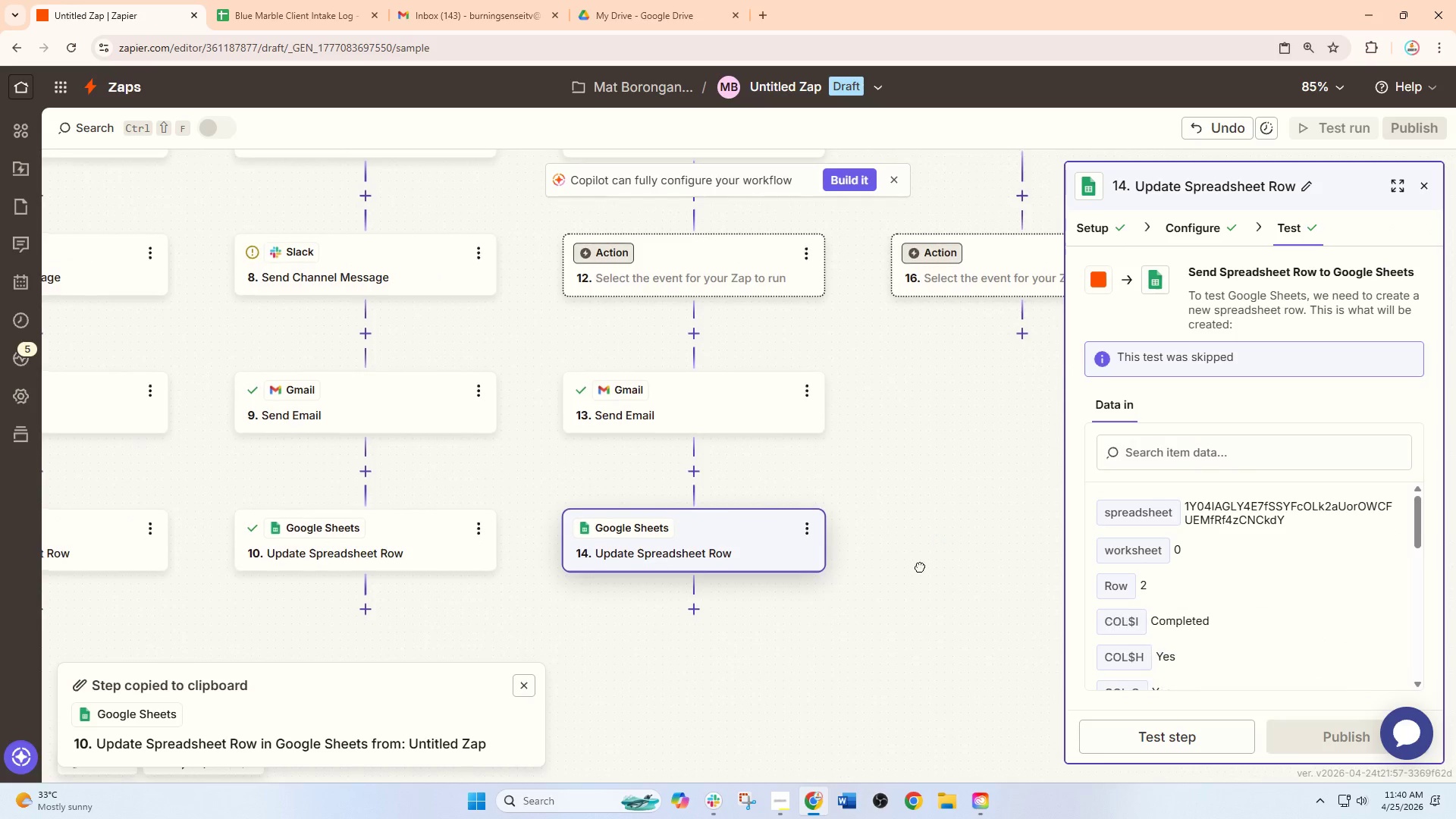 
left_click_drag(start_coordinate=[942, 543], to_coordinate=[805, 664])
 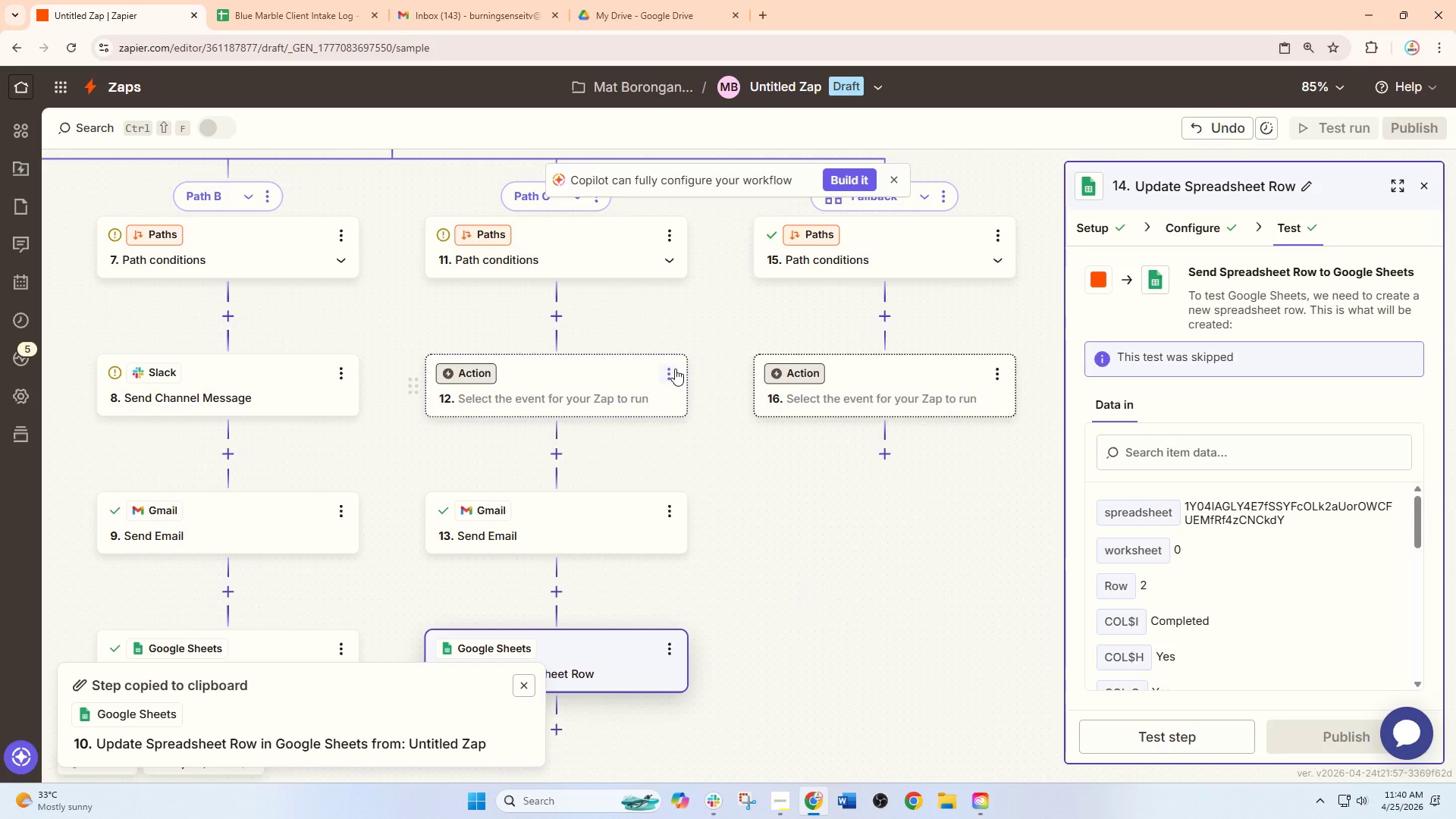 
left_click([674, 369])
 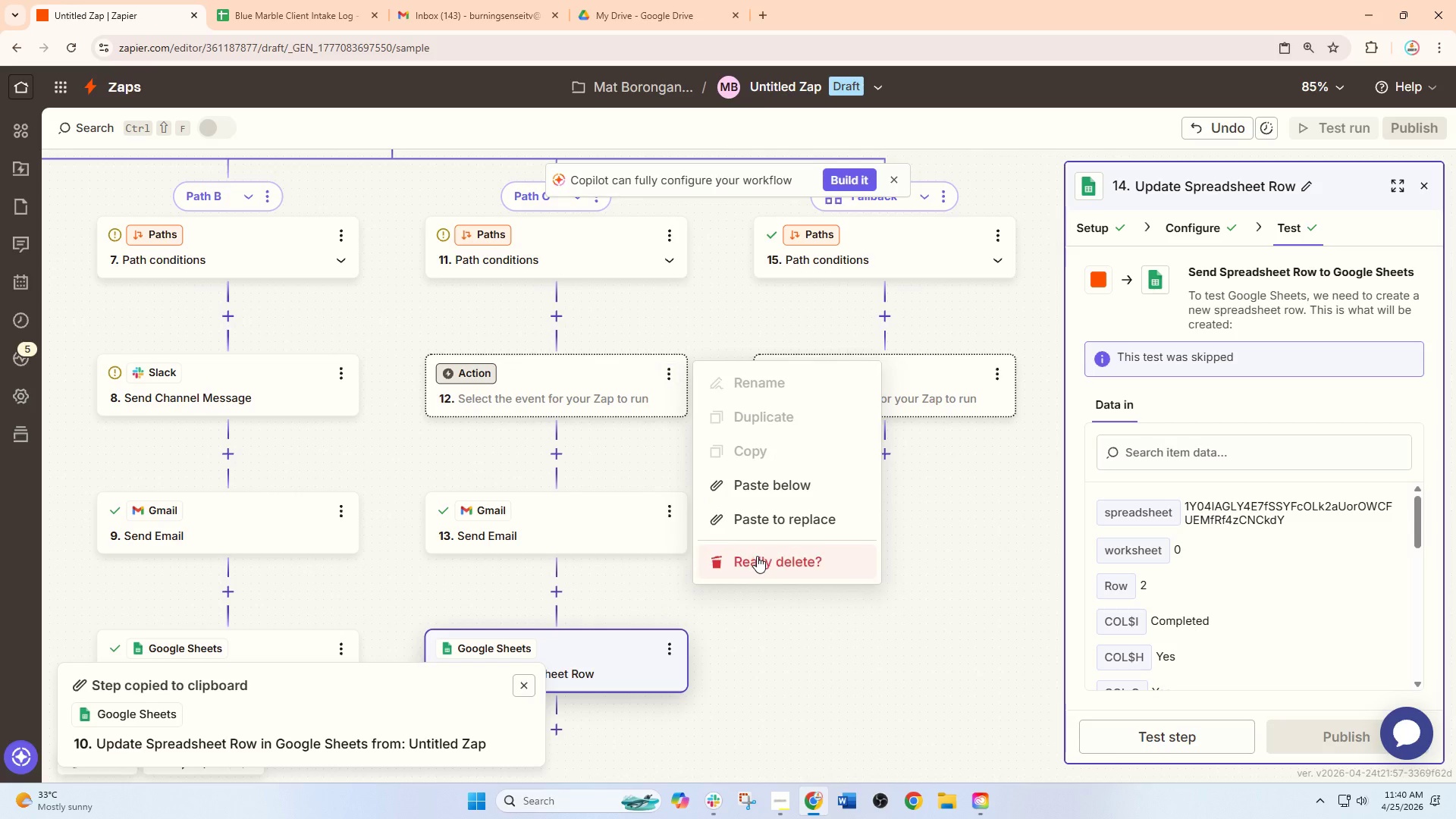 
double_click([757, 556])
 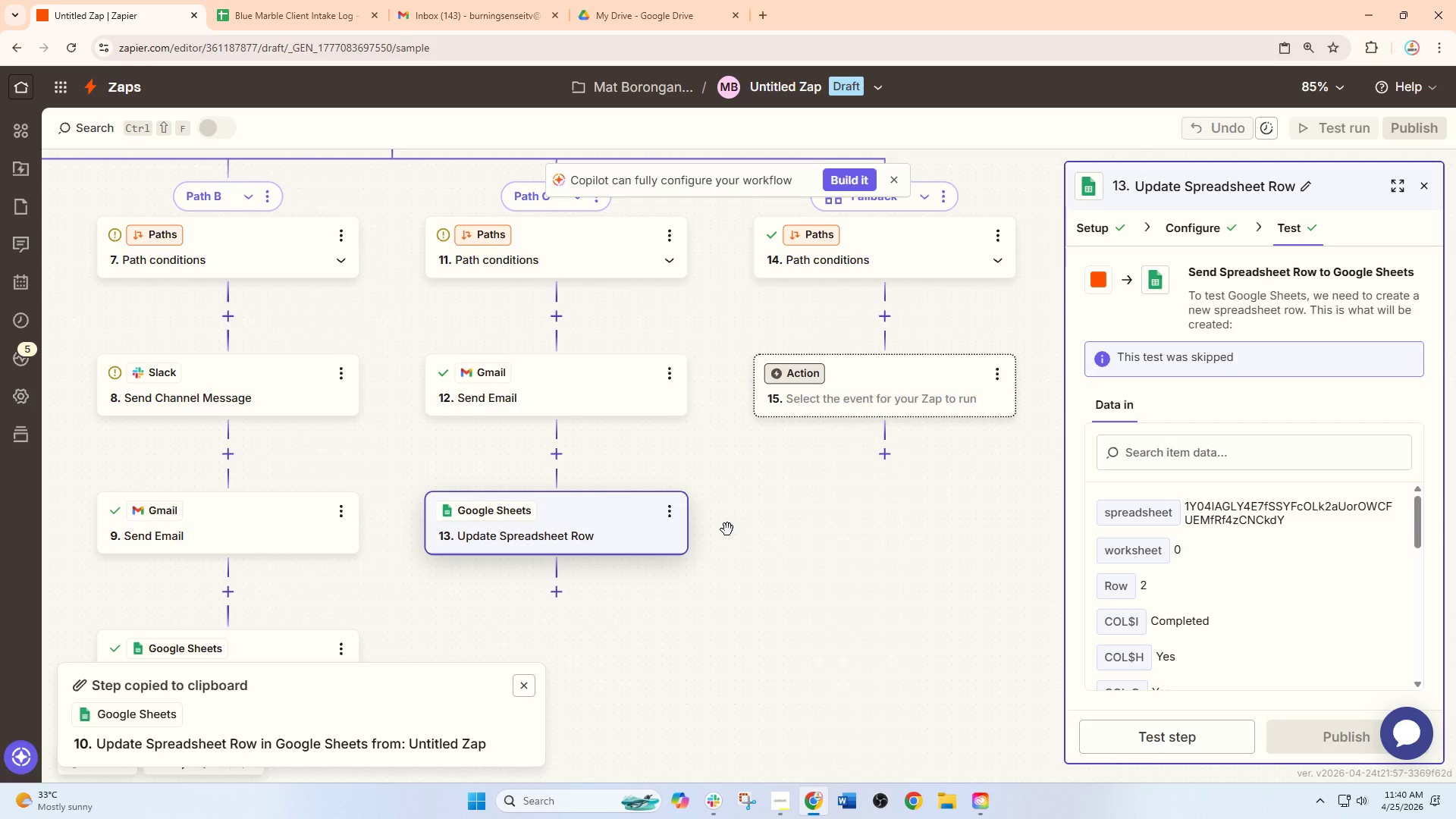 
left_click_drag(start_coordinate=[743, 528], to_coordinate=[971, 512])
 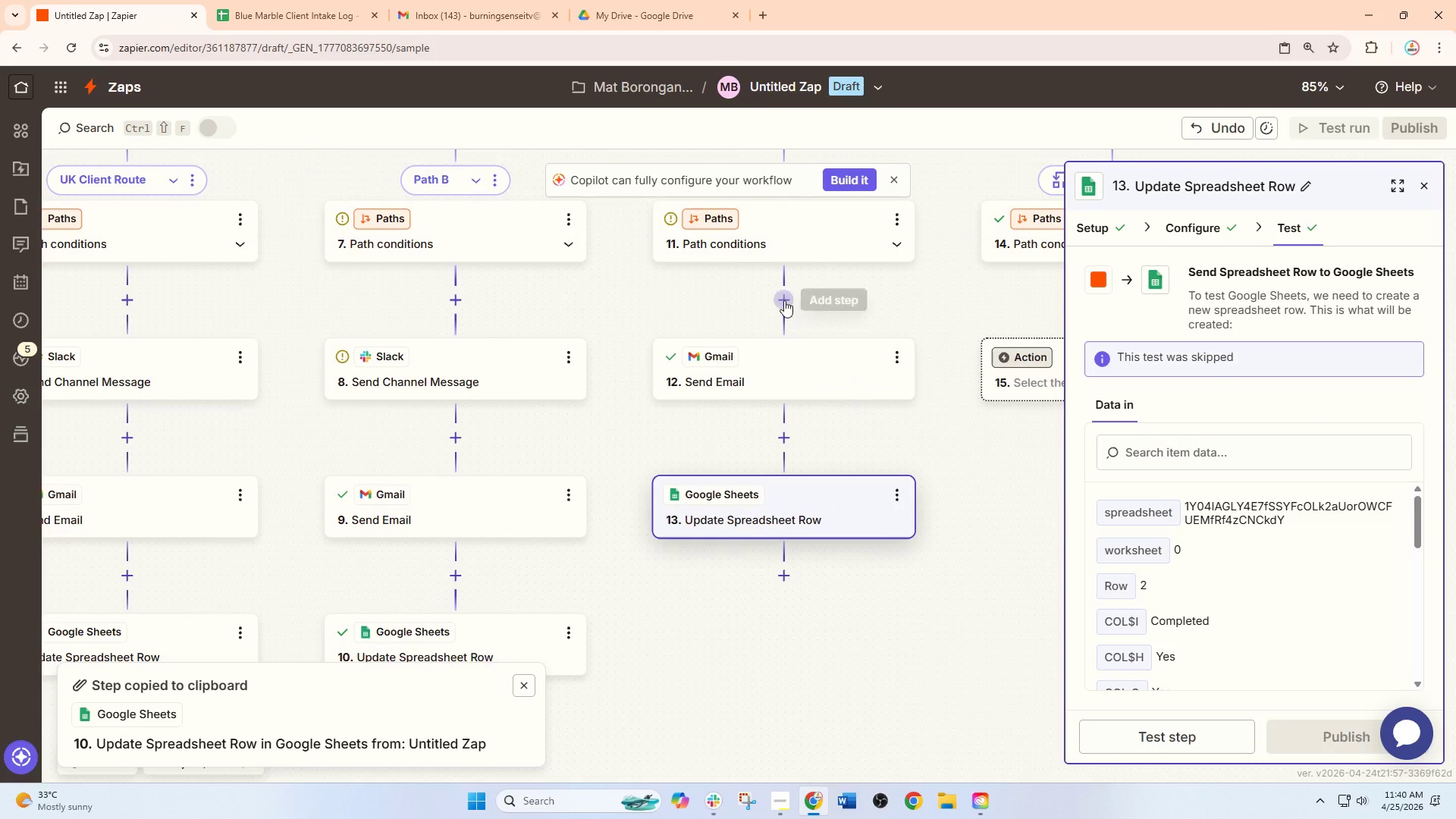 
left_click([784, 300])
 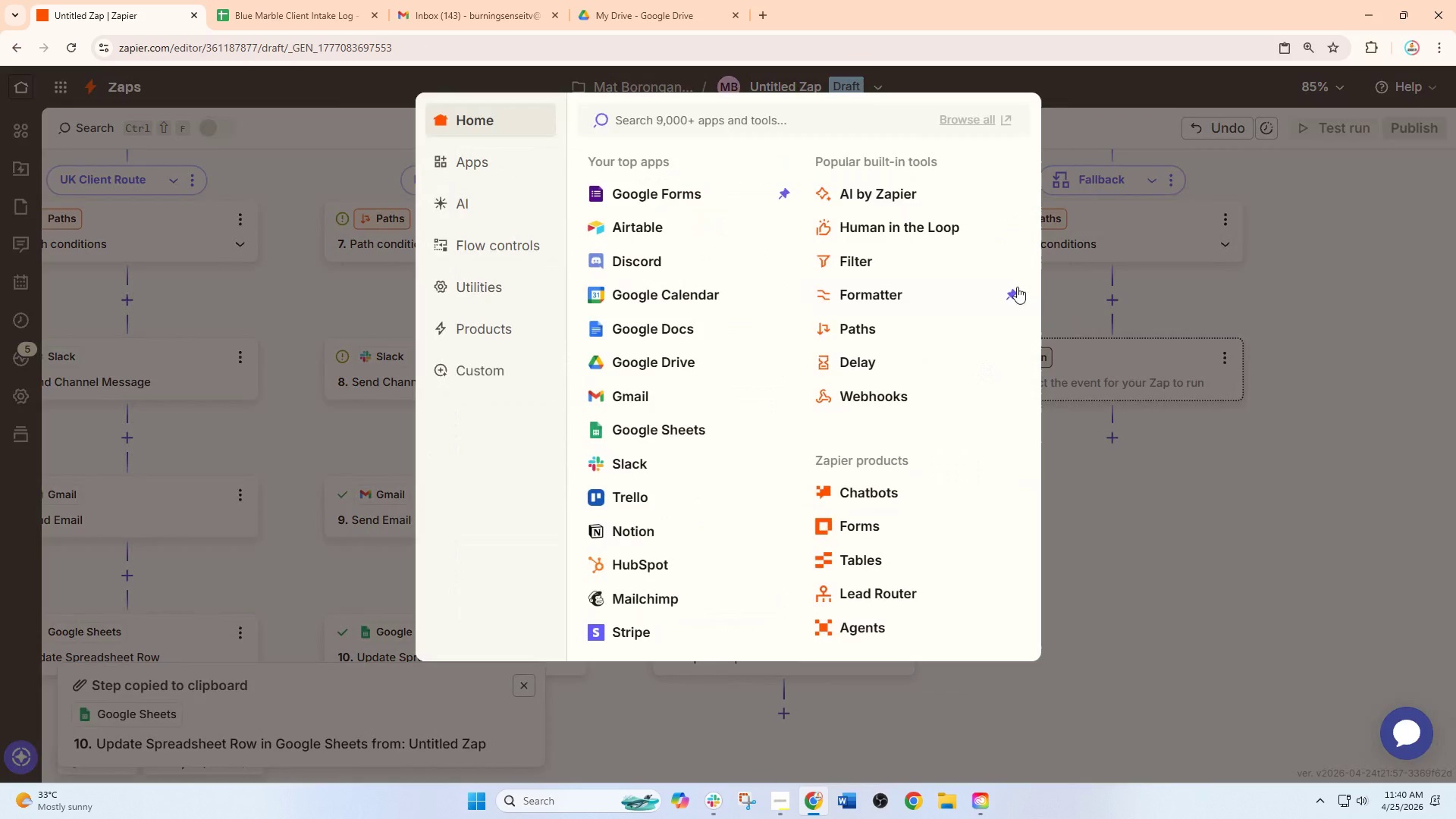 
left_click([1135, 479])
 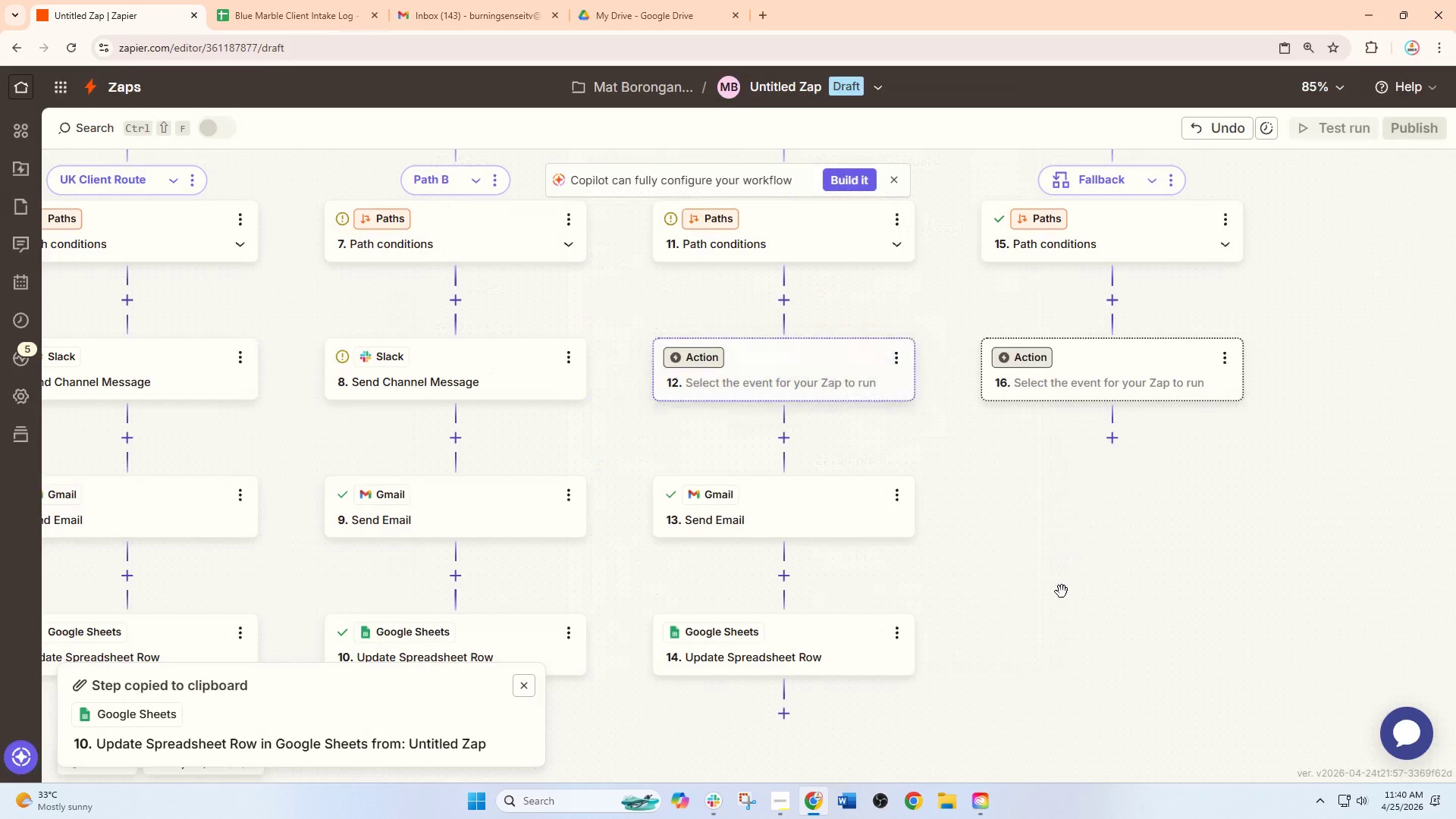 
left_click_drag(start_coordinate=[1062, 592], to_coordinate=[1312, 560])
 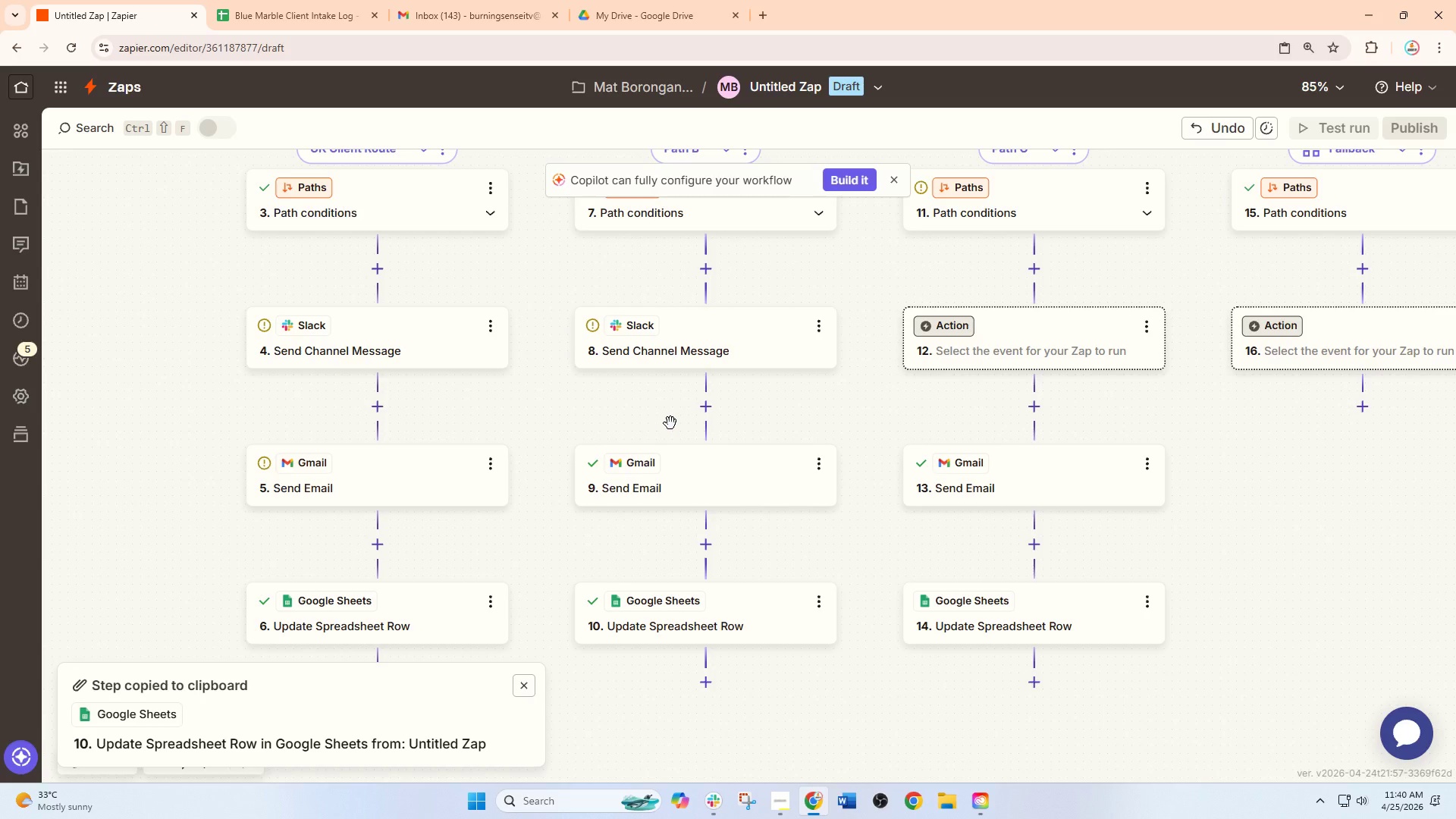 
wait(29.55)
 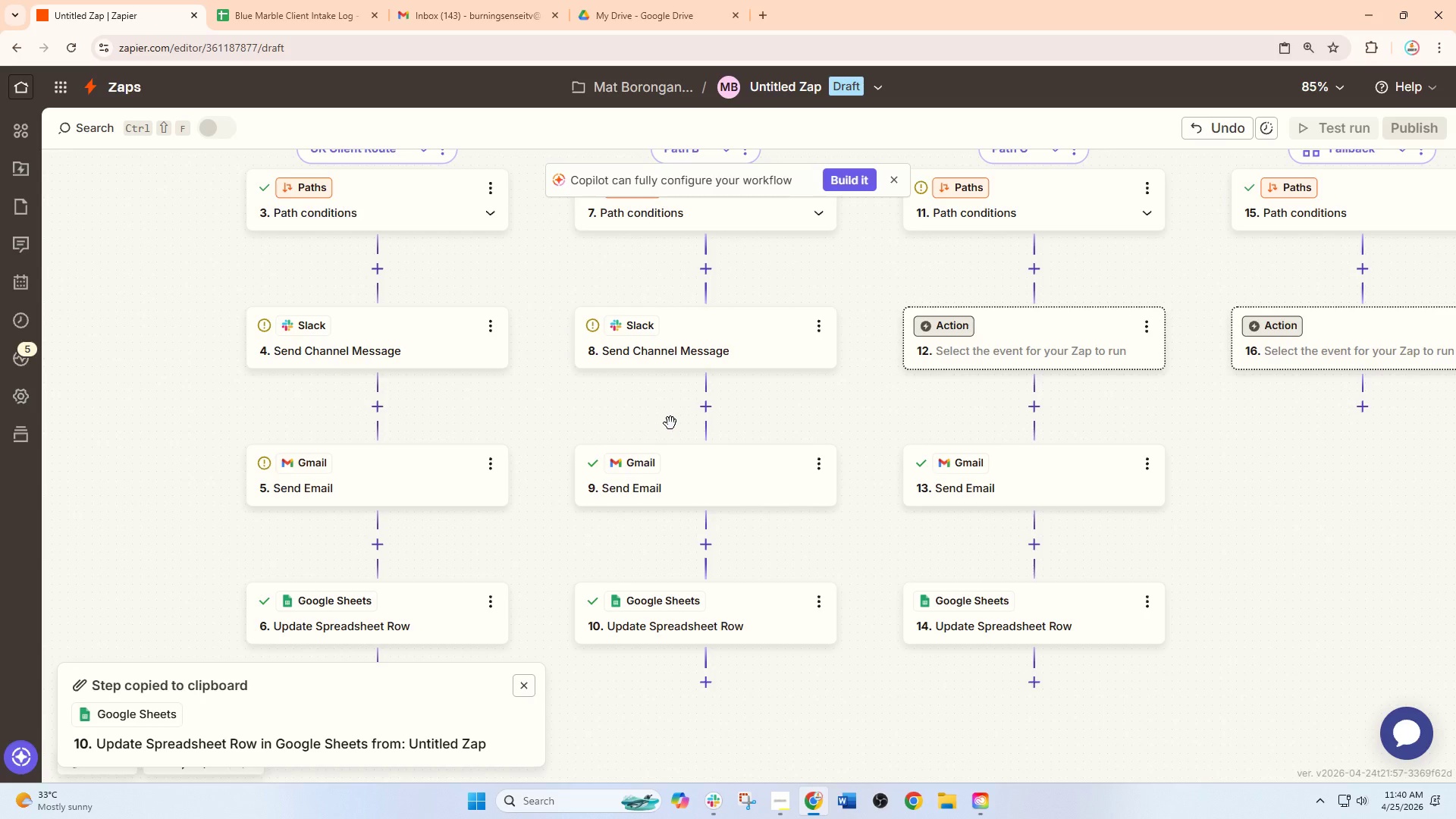 
left_click_drag(start_coordinate=[850, 421], to_coordinate=[850, 461])
 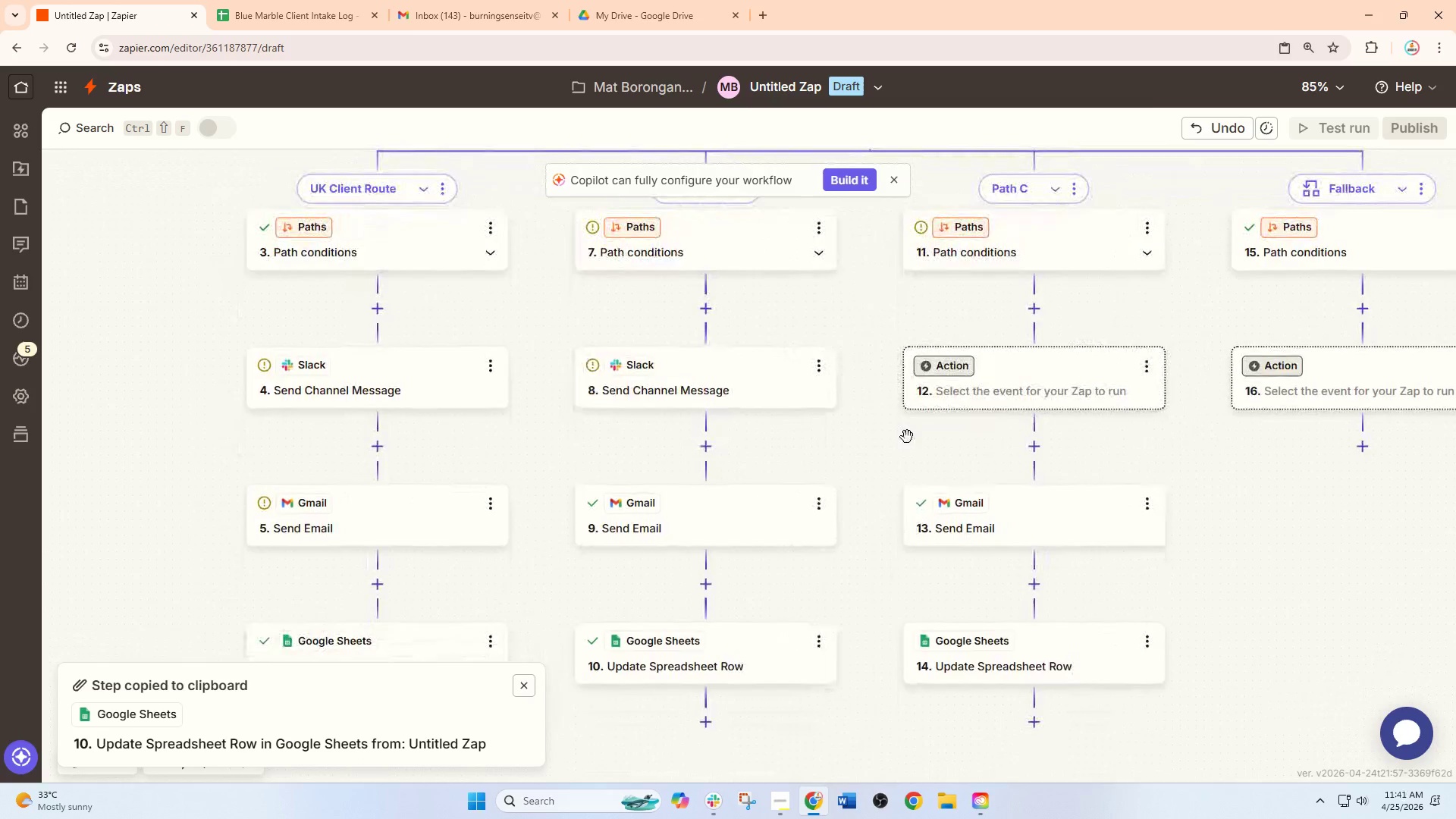 
left_click_drag(start_coordinate=[907, 437], to_coordinate=[786, 438])
 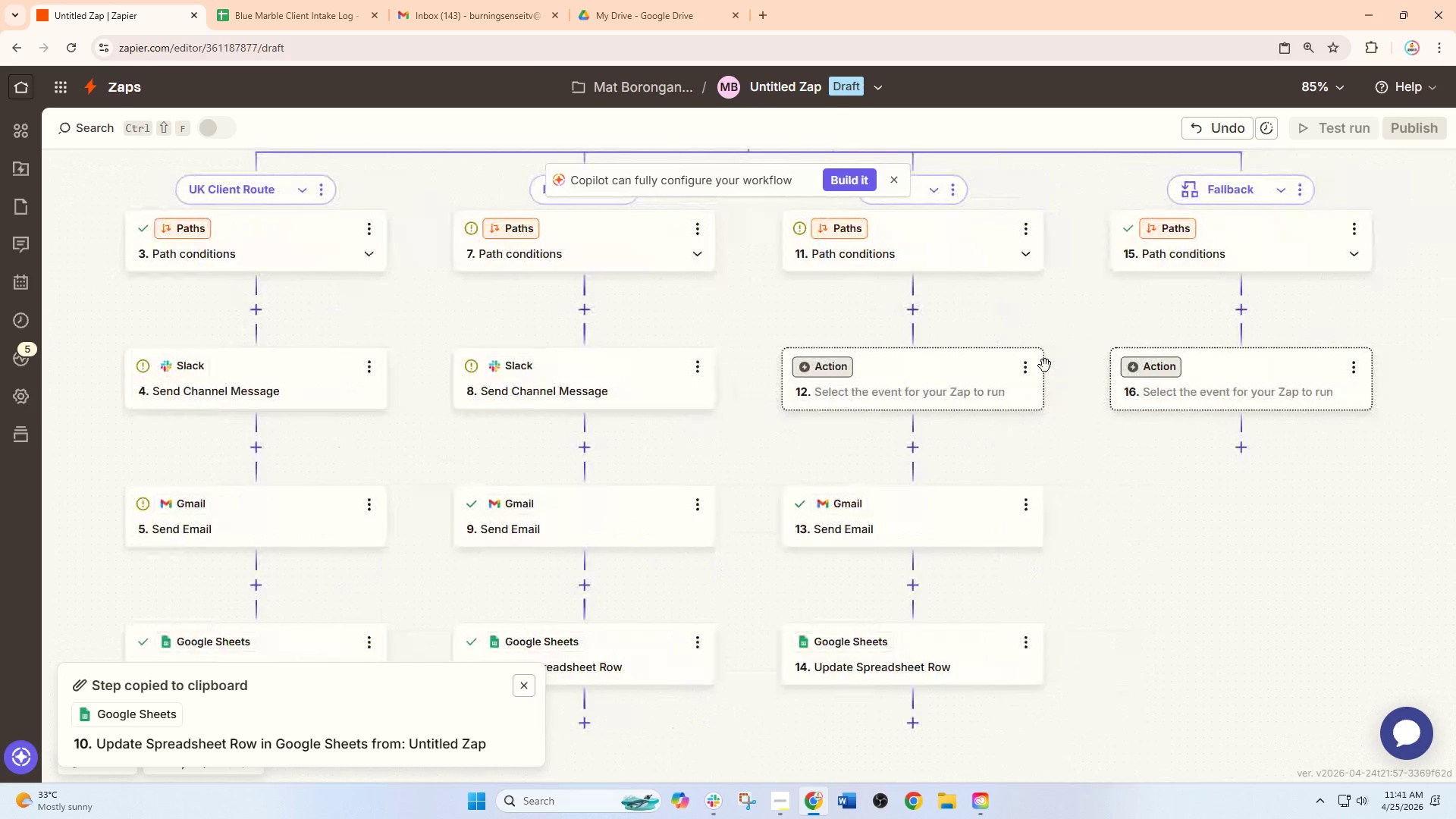 
left_click_drag(start_coordinate=[1038, 366], to_coordinate=[1034, 366])
 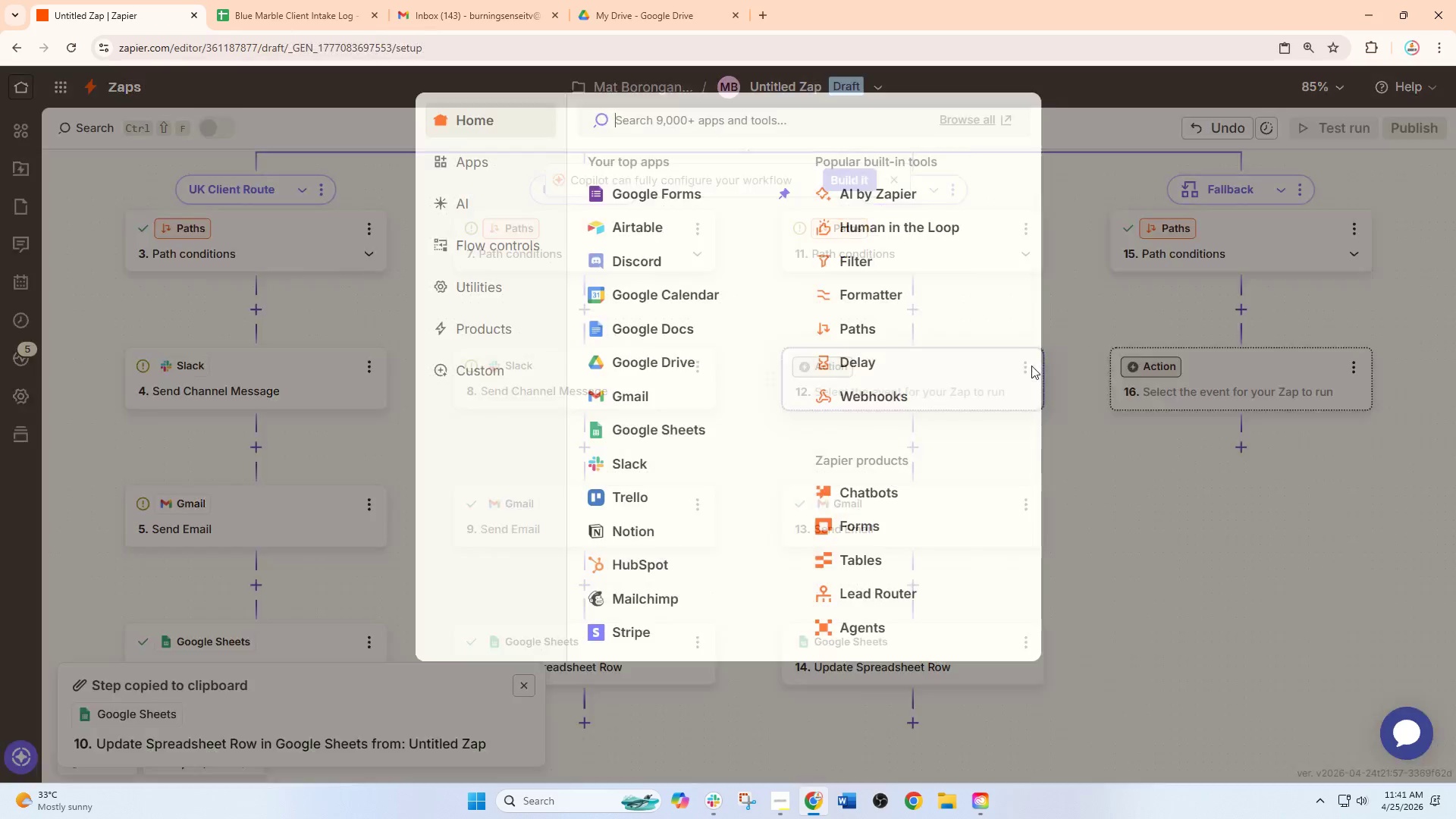 
double_click([1031, 366])
 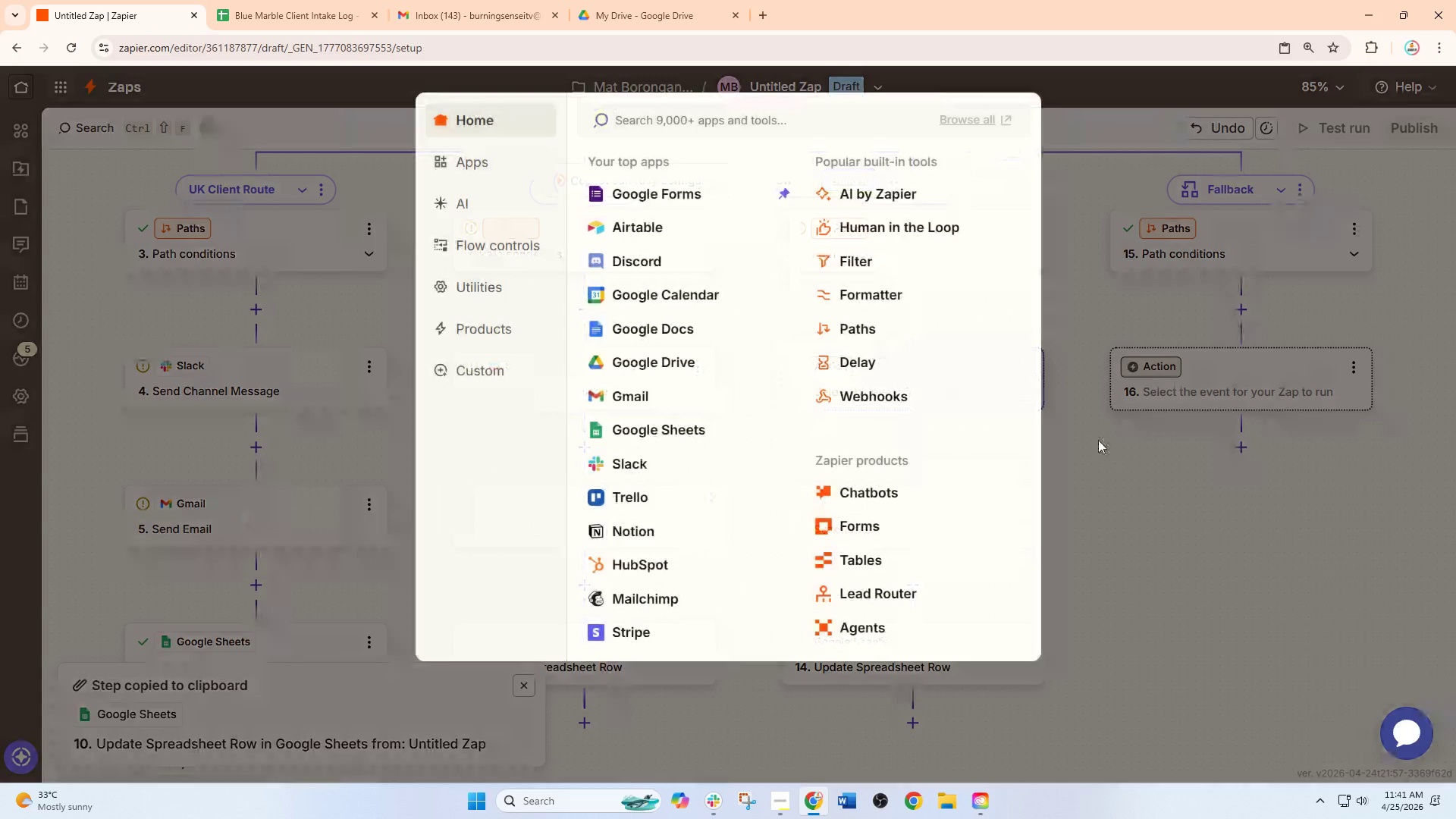 
left_click([1103, 451])
 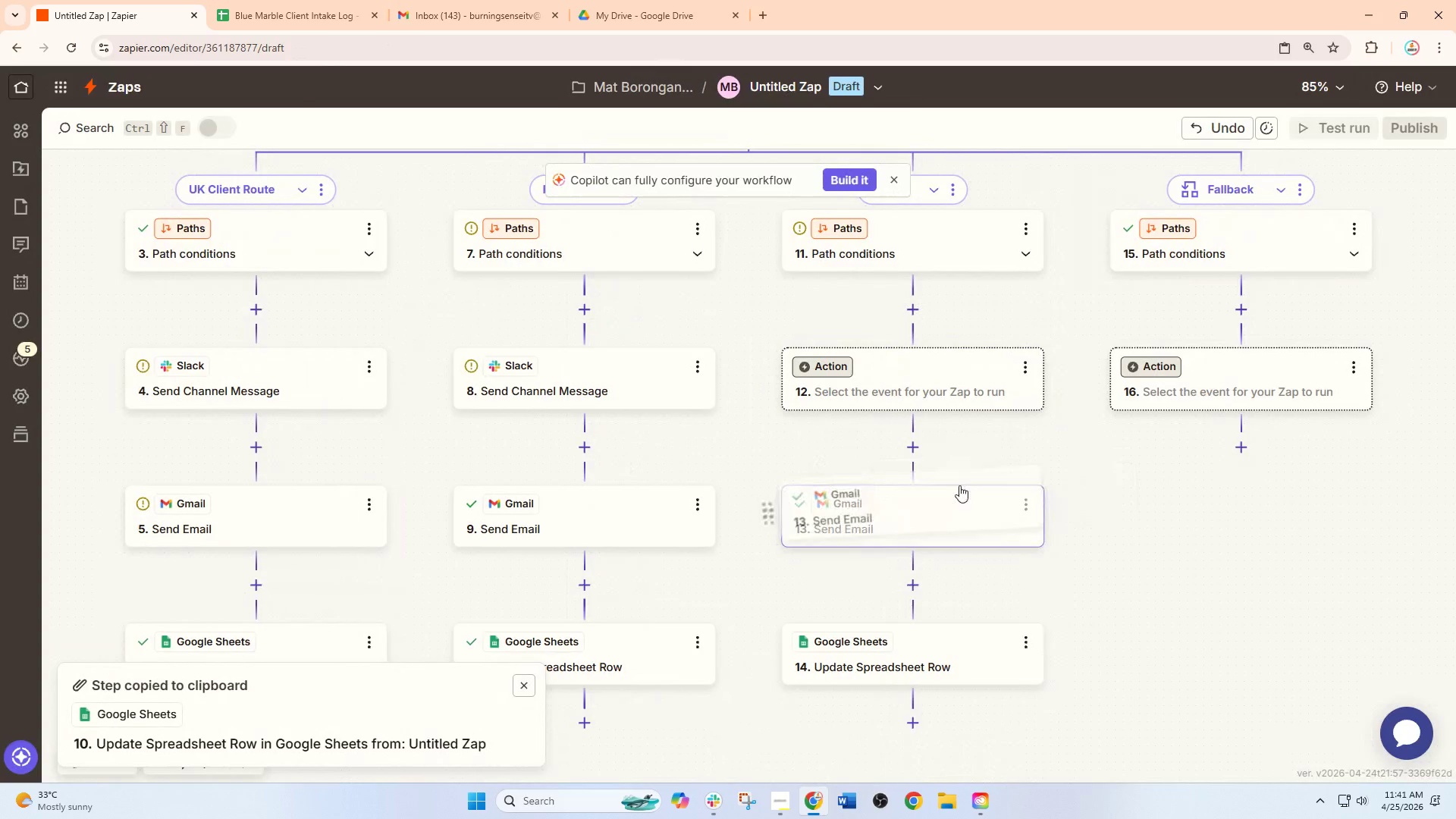 
left_click_drag(start_coordinate=[1156, 504], to_coordinate=[950, 484])
 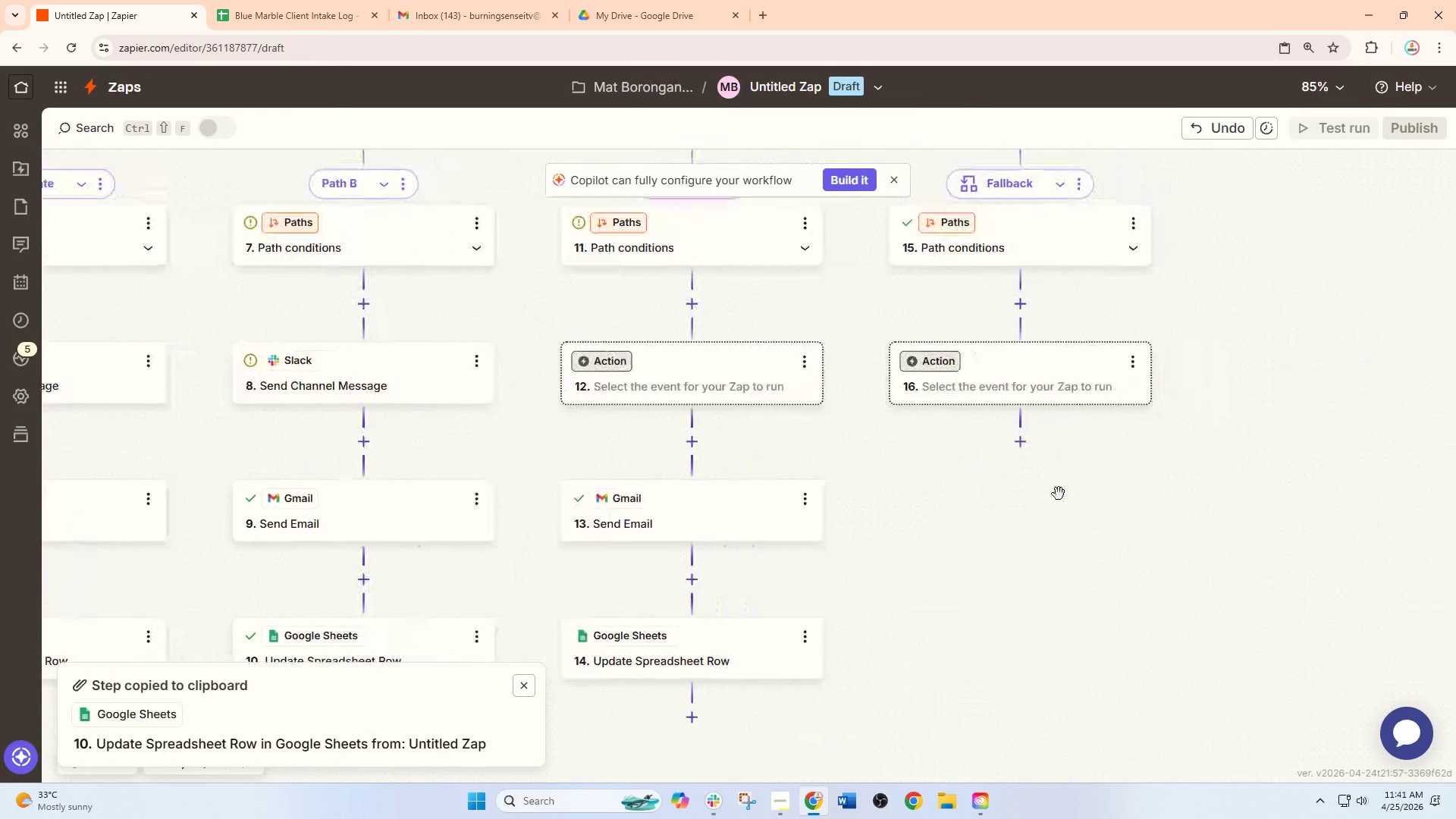 
left_click_drag(start_coordinate=[1085, 473], to_coordinate=[964, 504])
 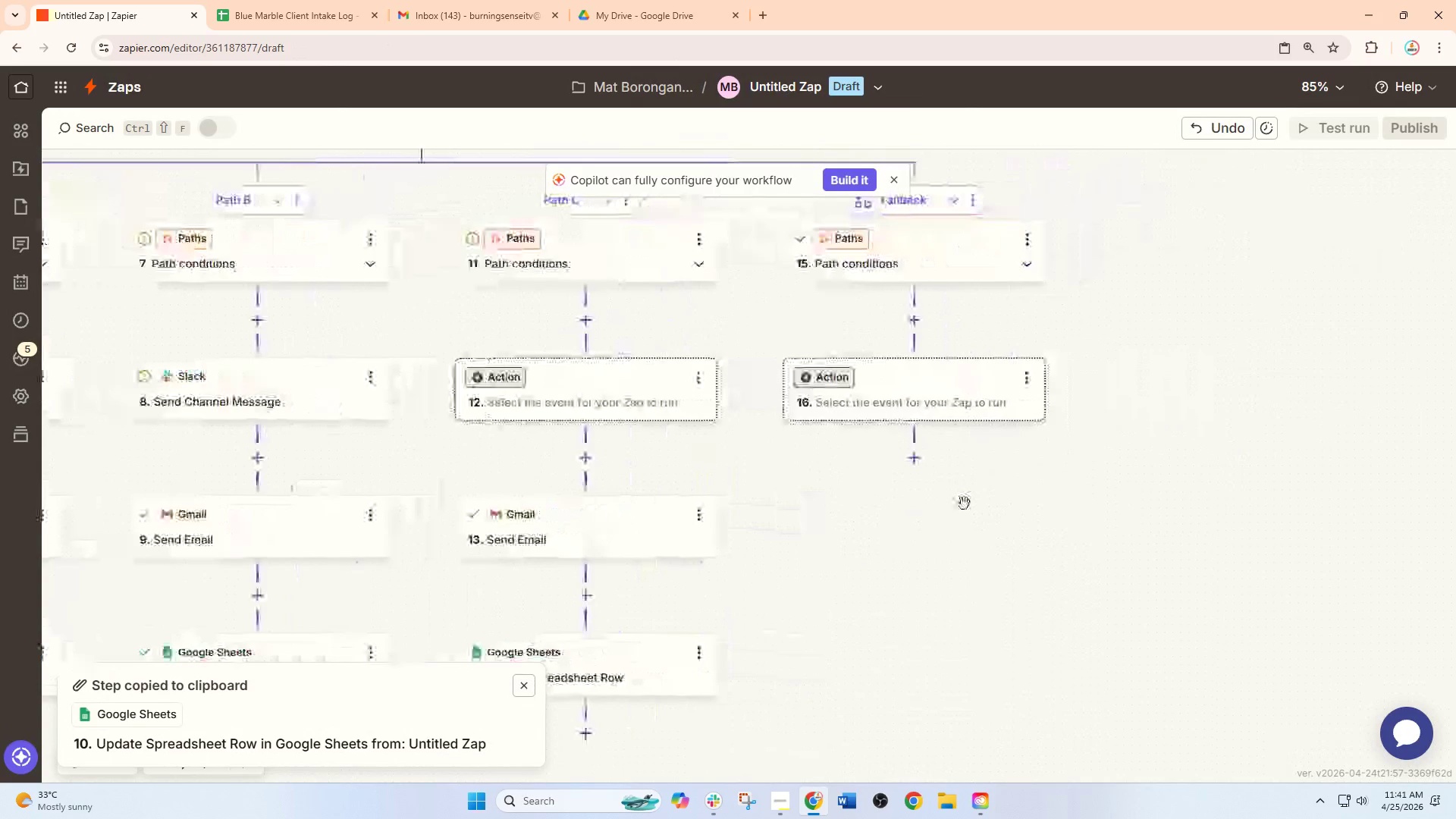 
wait(16.36)
 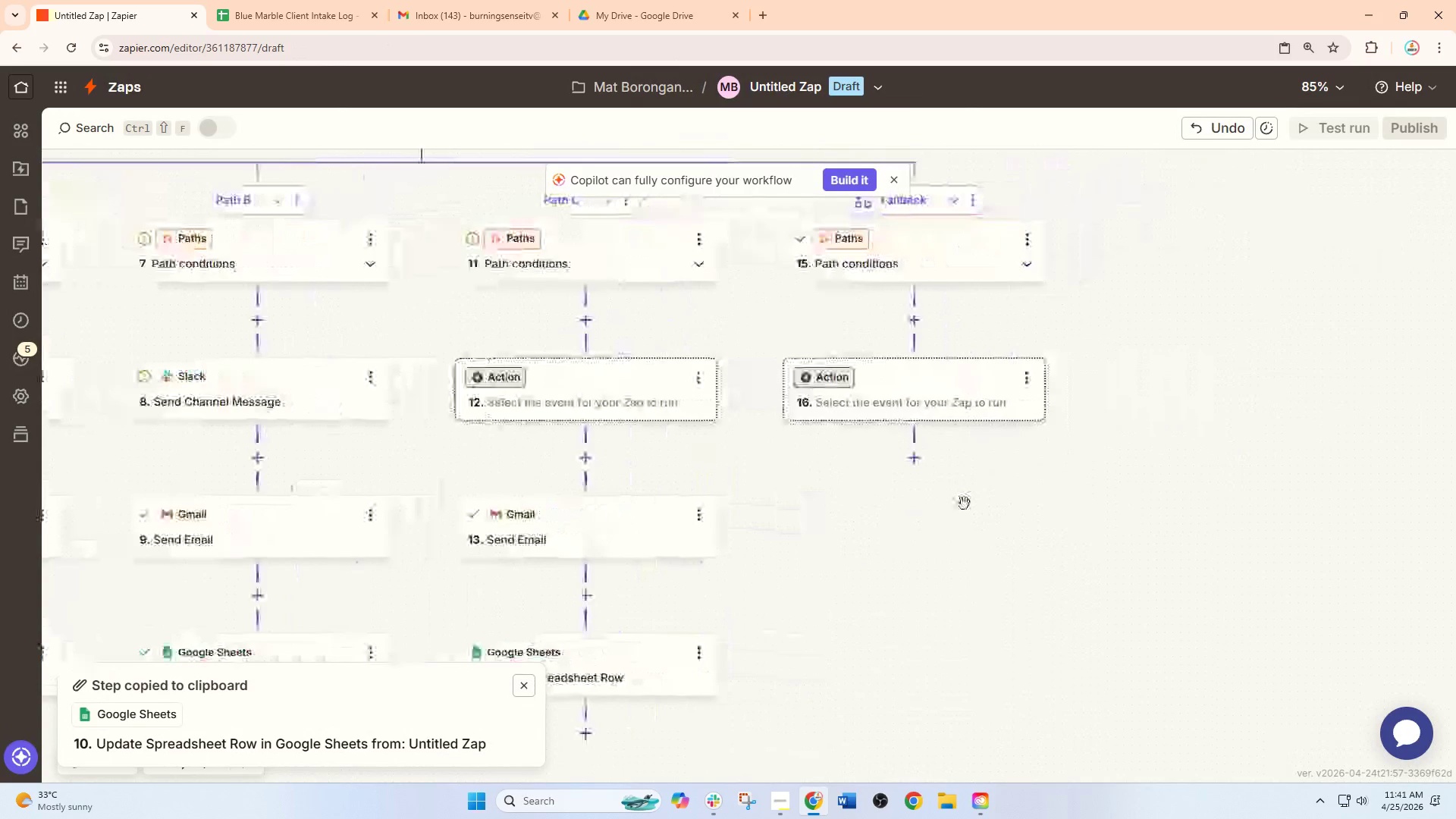 
left_click([941, 256])
 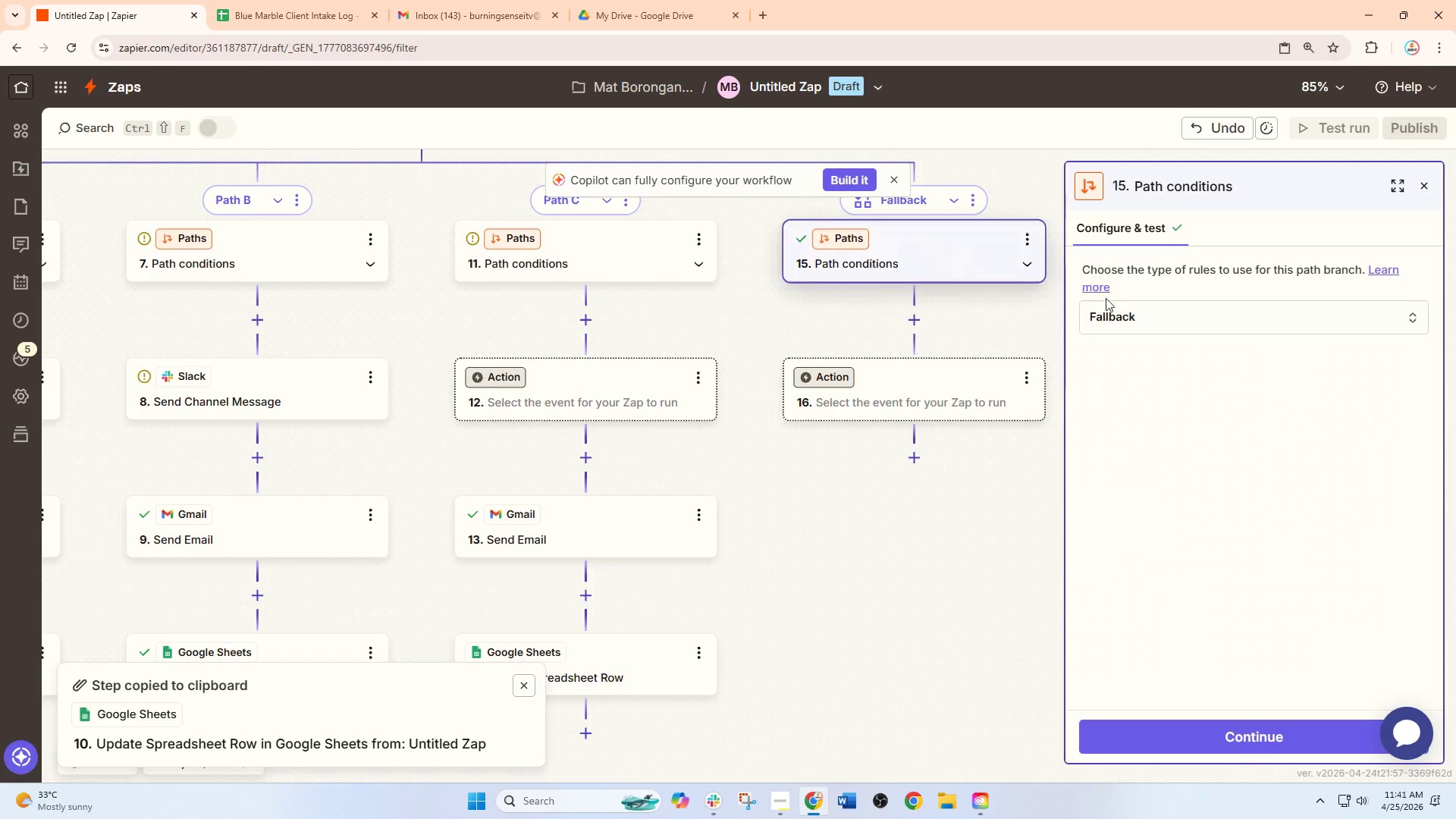 
left_click([1125, 301])
 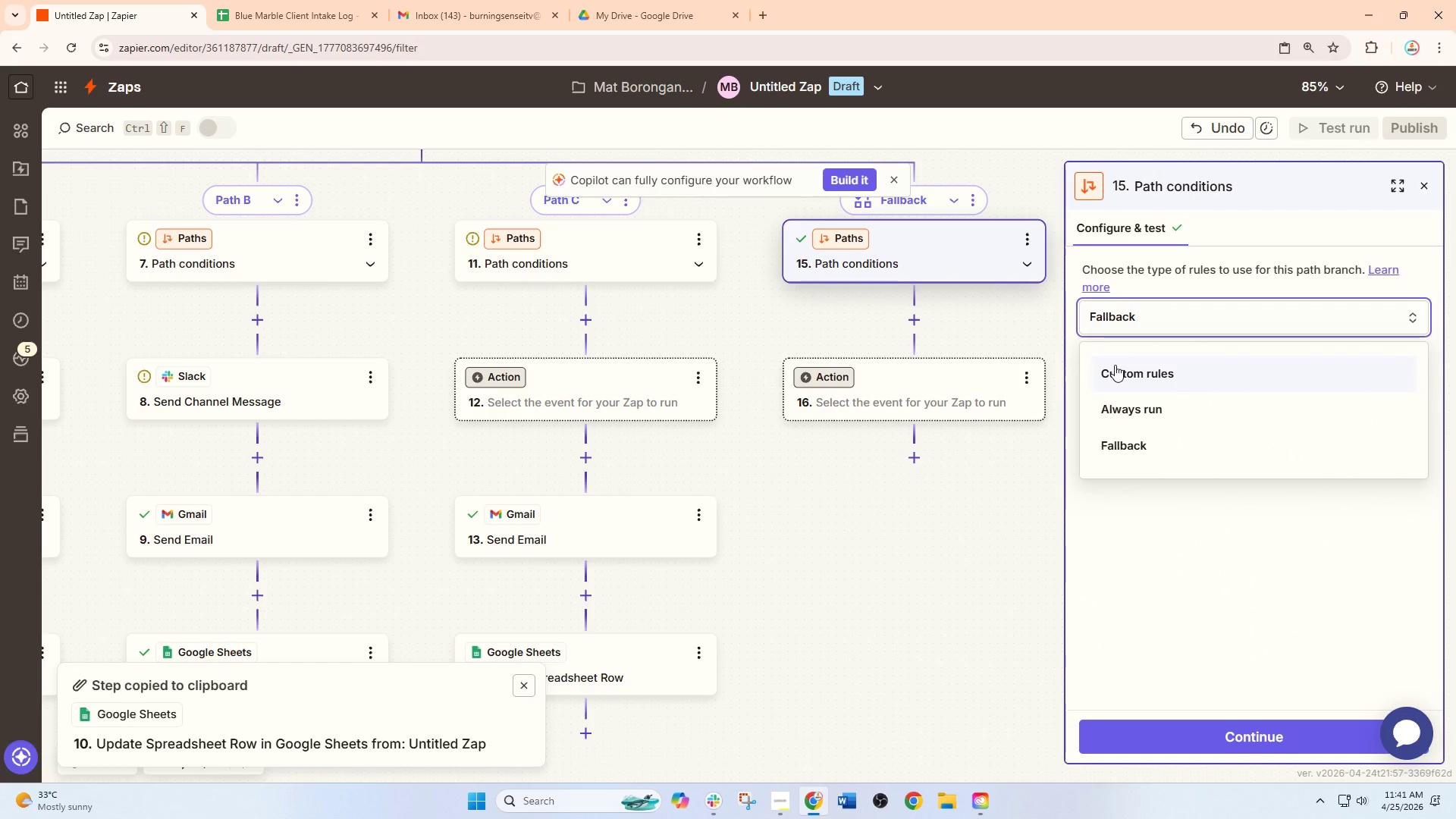 
left_click([1119, 369])
 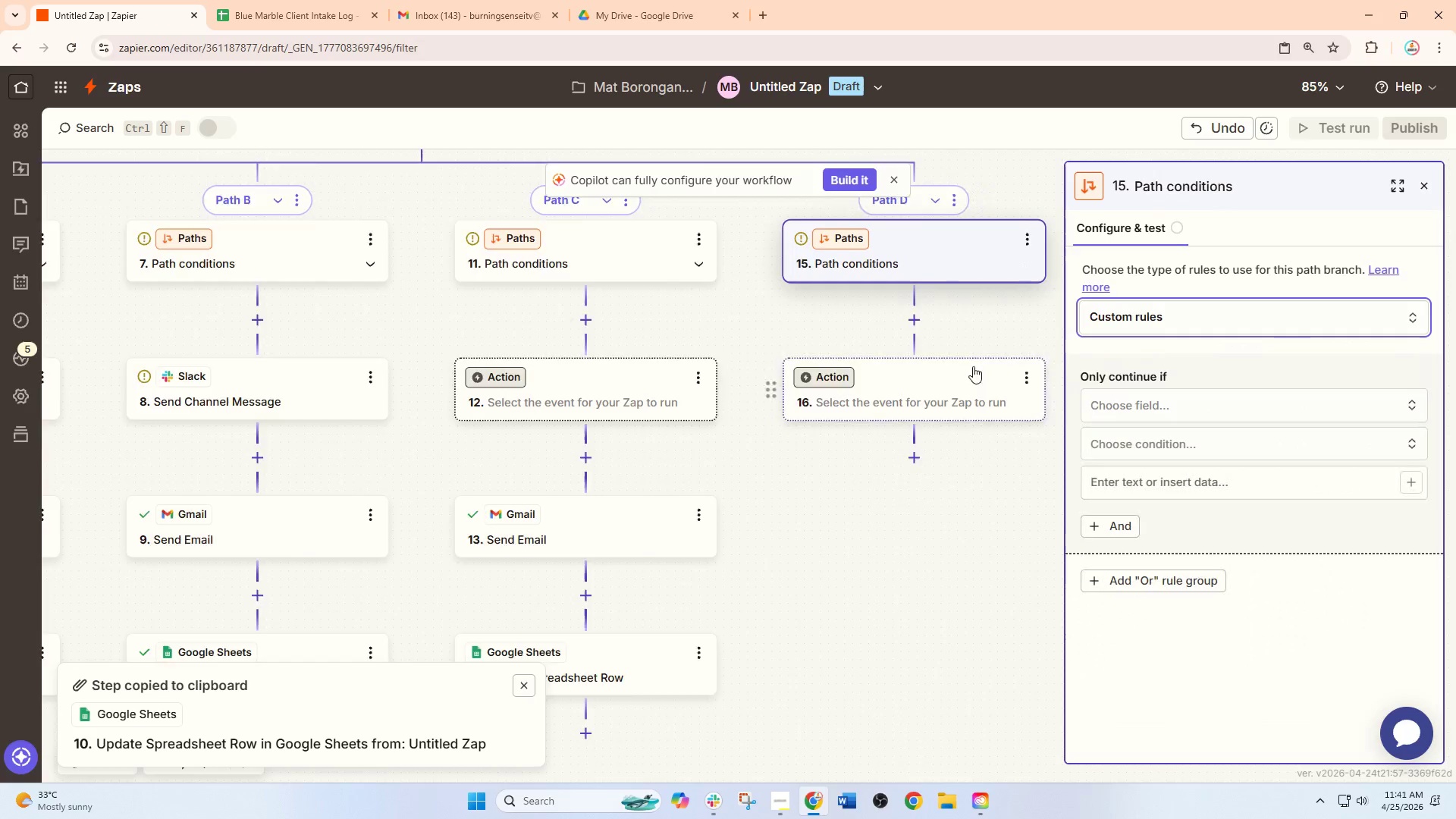 
scroll: coordinate [973, 366], scroll_direction: up, amount: 2.0
 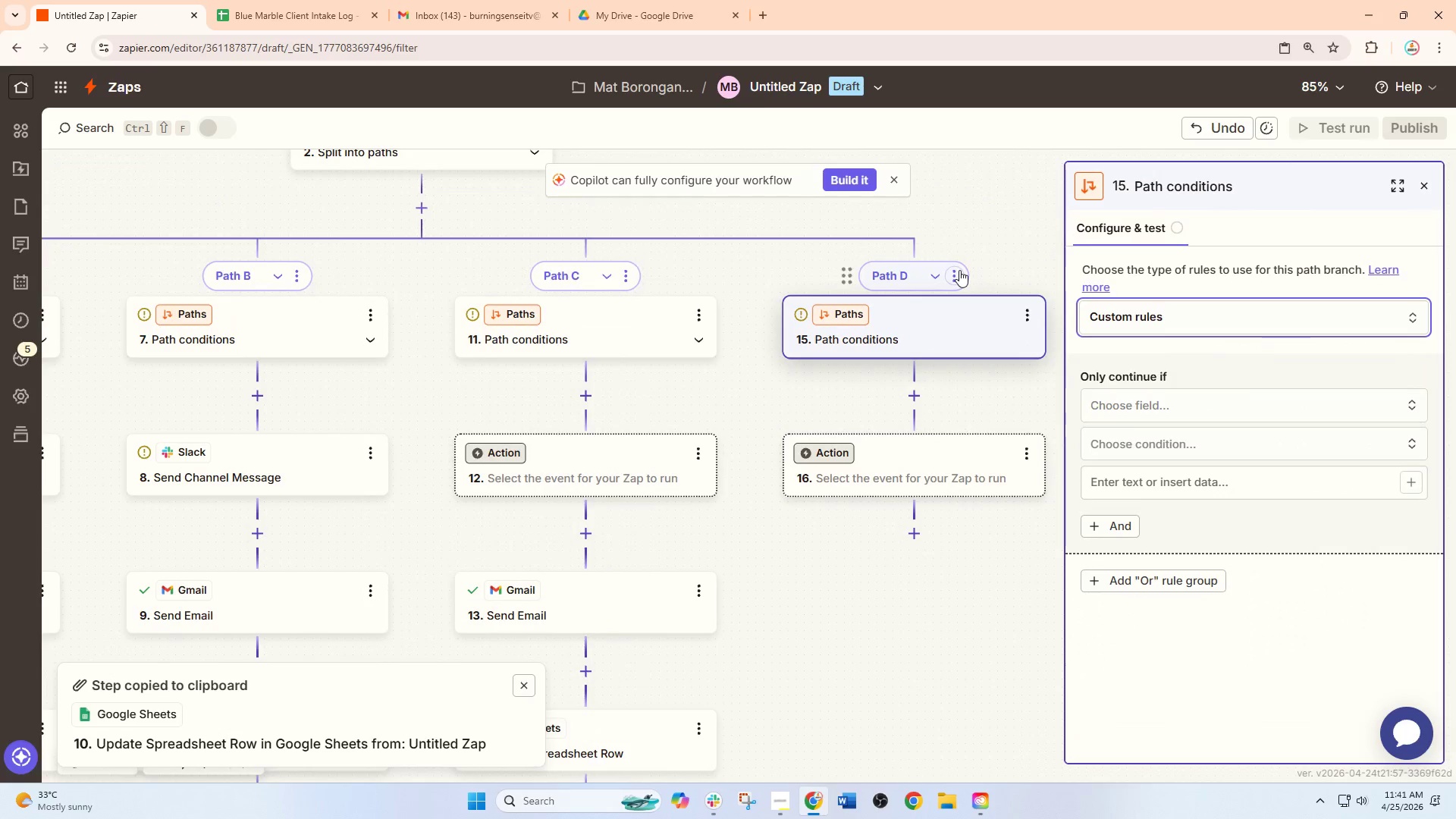 
left_click([959, 270])
 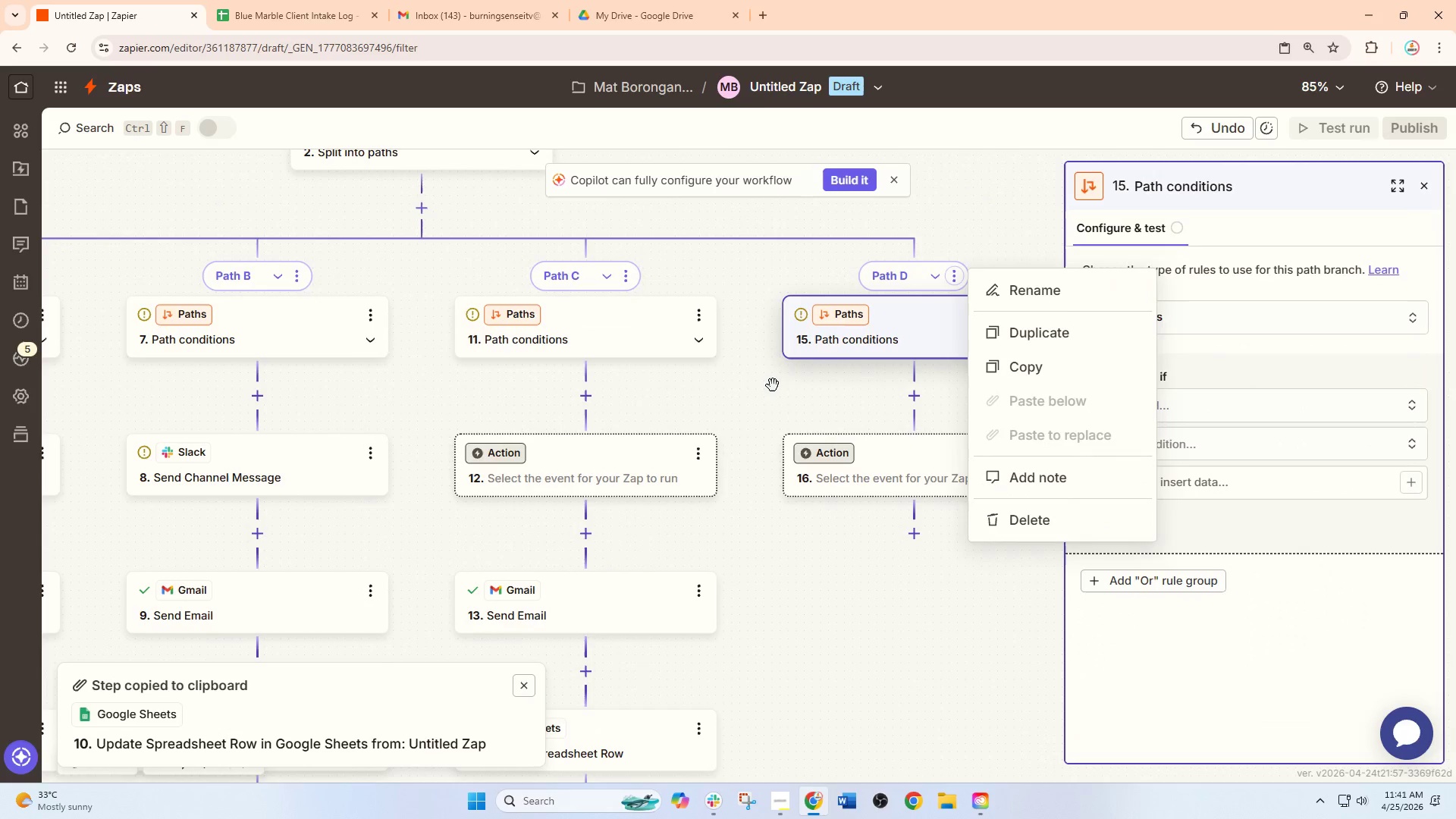 
left_click([764, 391])
 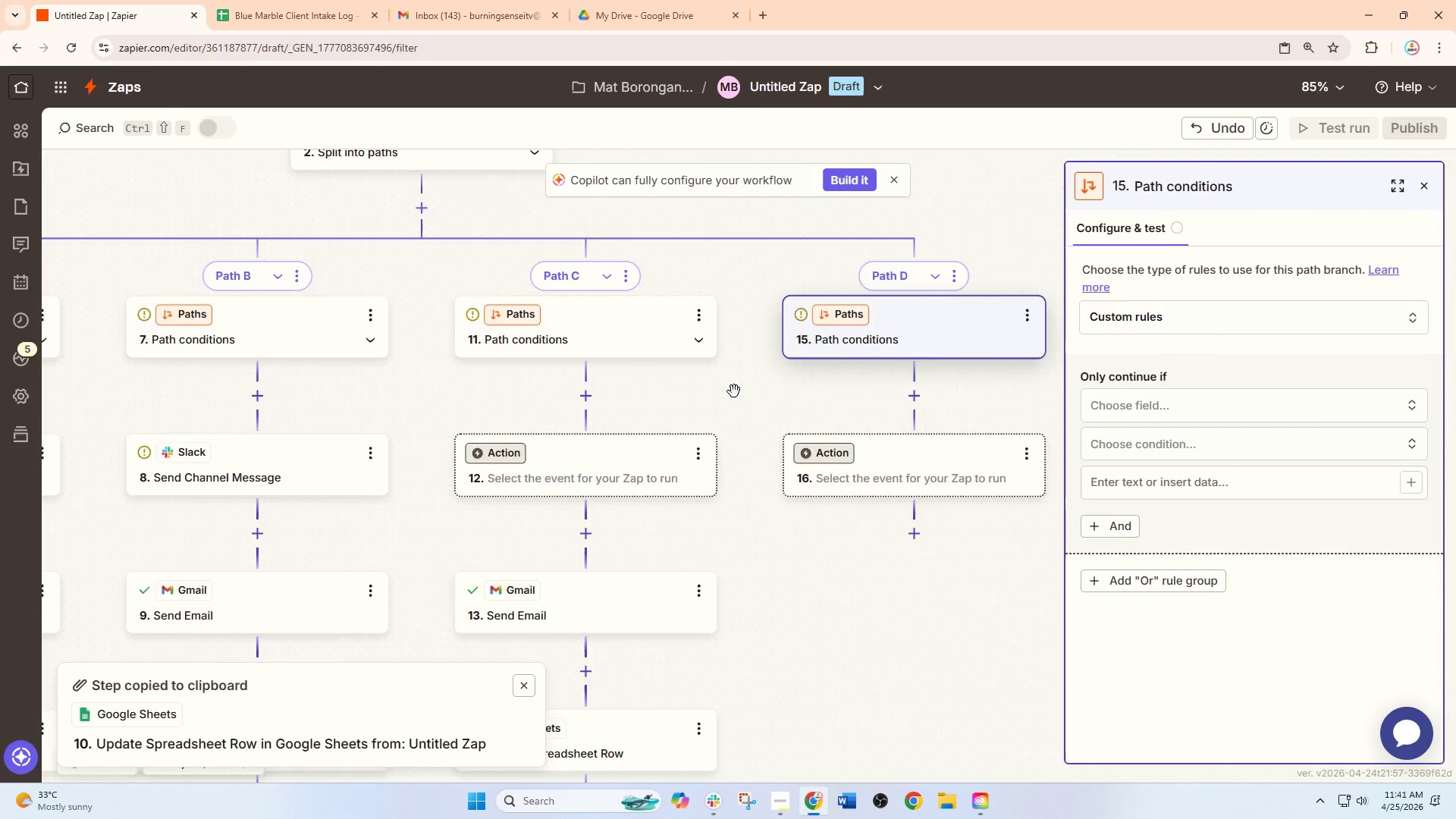 
left_click_drag(start_coordinate=[734, 391], to_coordinate=[995, 432])
 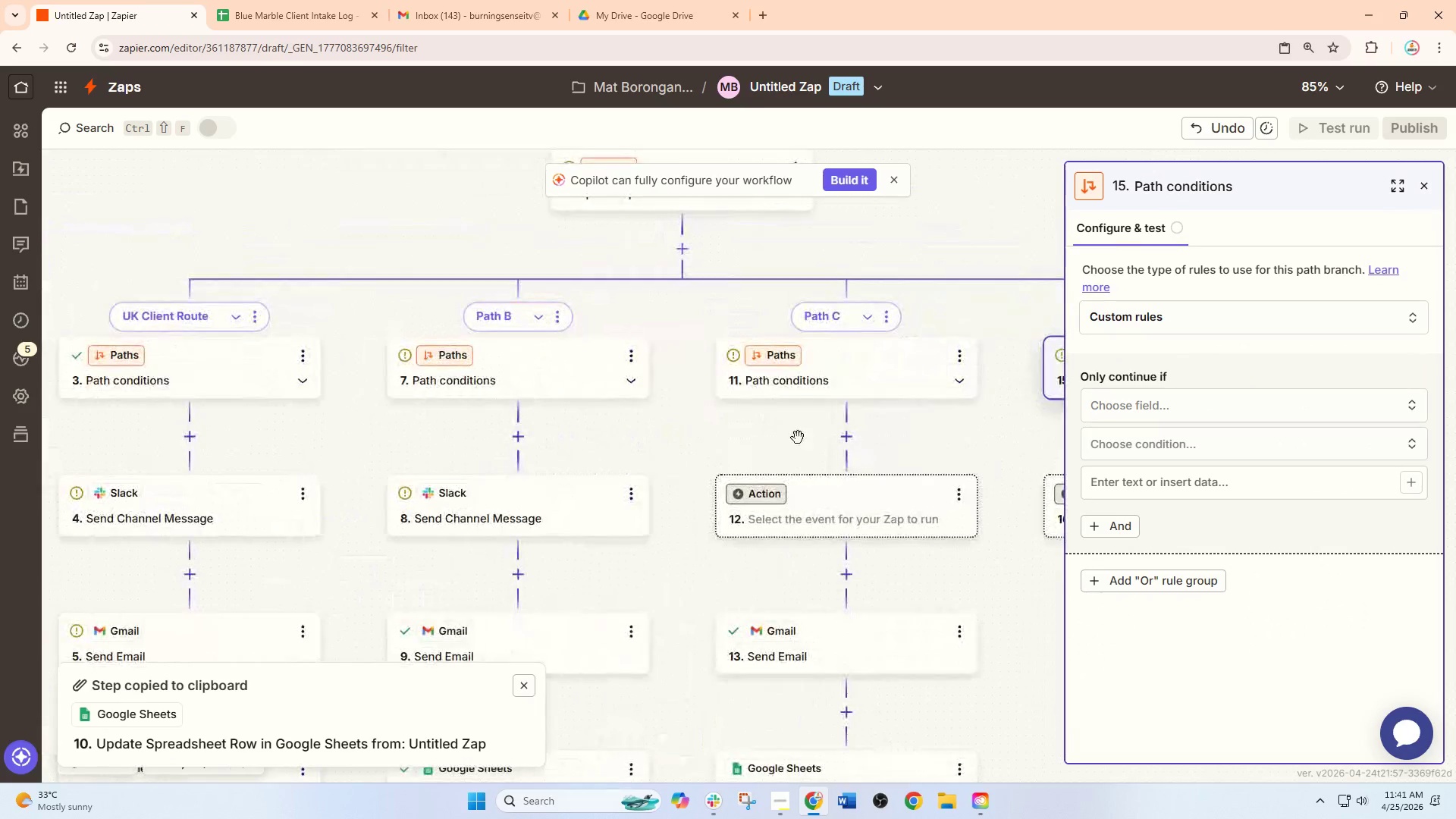 
hold_key(key=ControlLeft, duration=1.52)
hold_key(key=ControlLeft, duration=1.25)
scroll: coordinate [902, 448], scroll_direction: down, amount: 6.0
 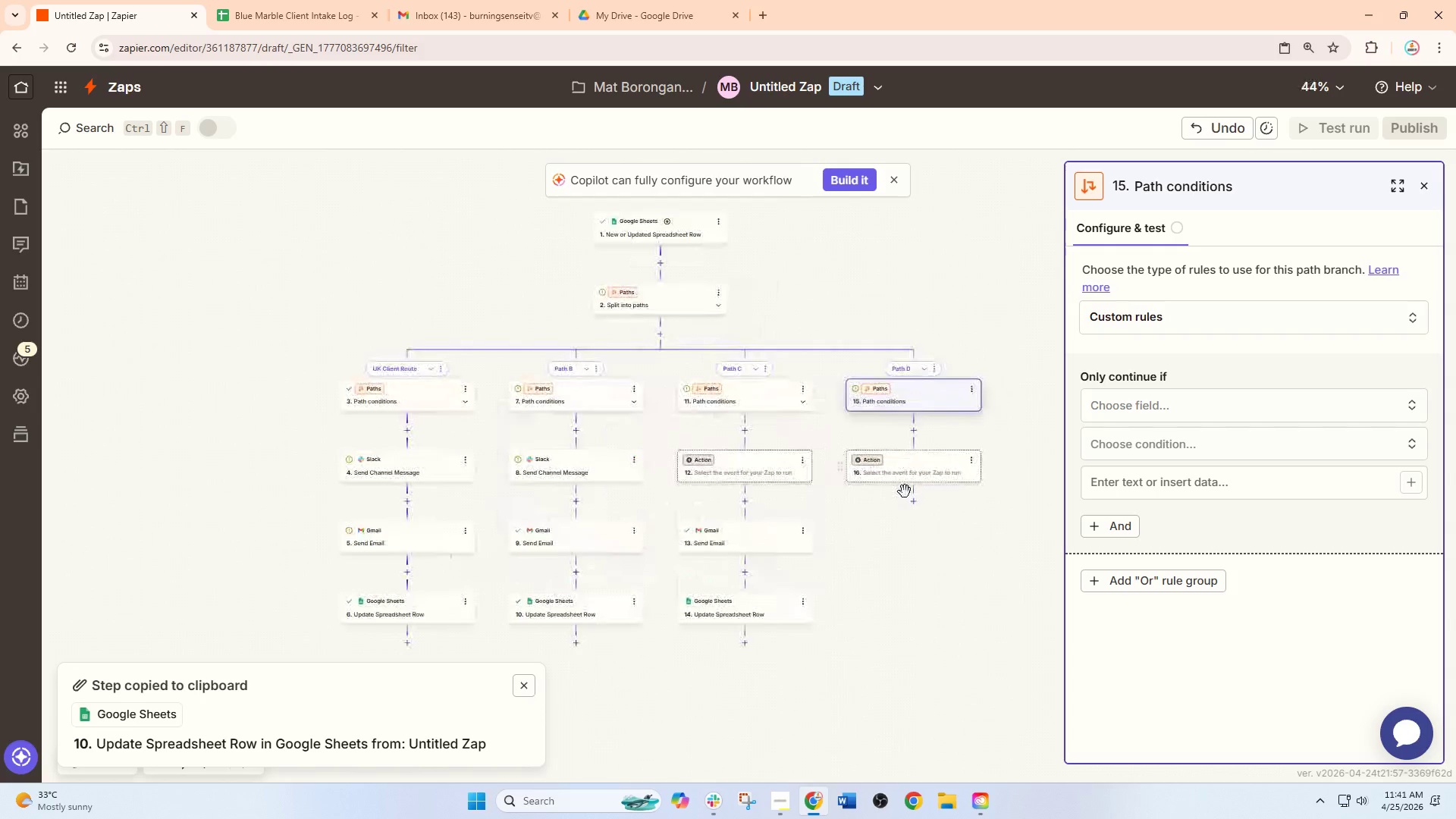 
left_click_drag(start_coordinate=[926, 535], to_coordinate=[882, 539])
 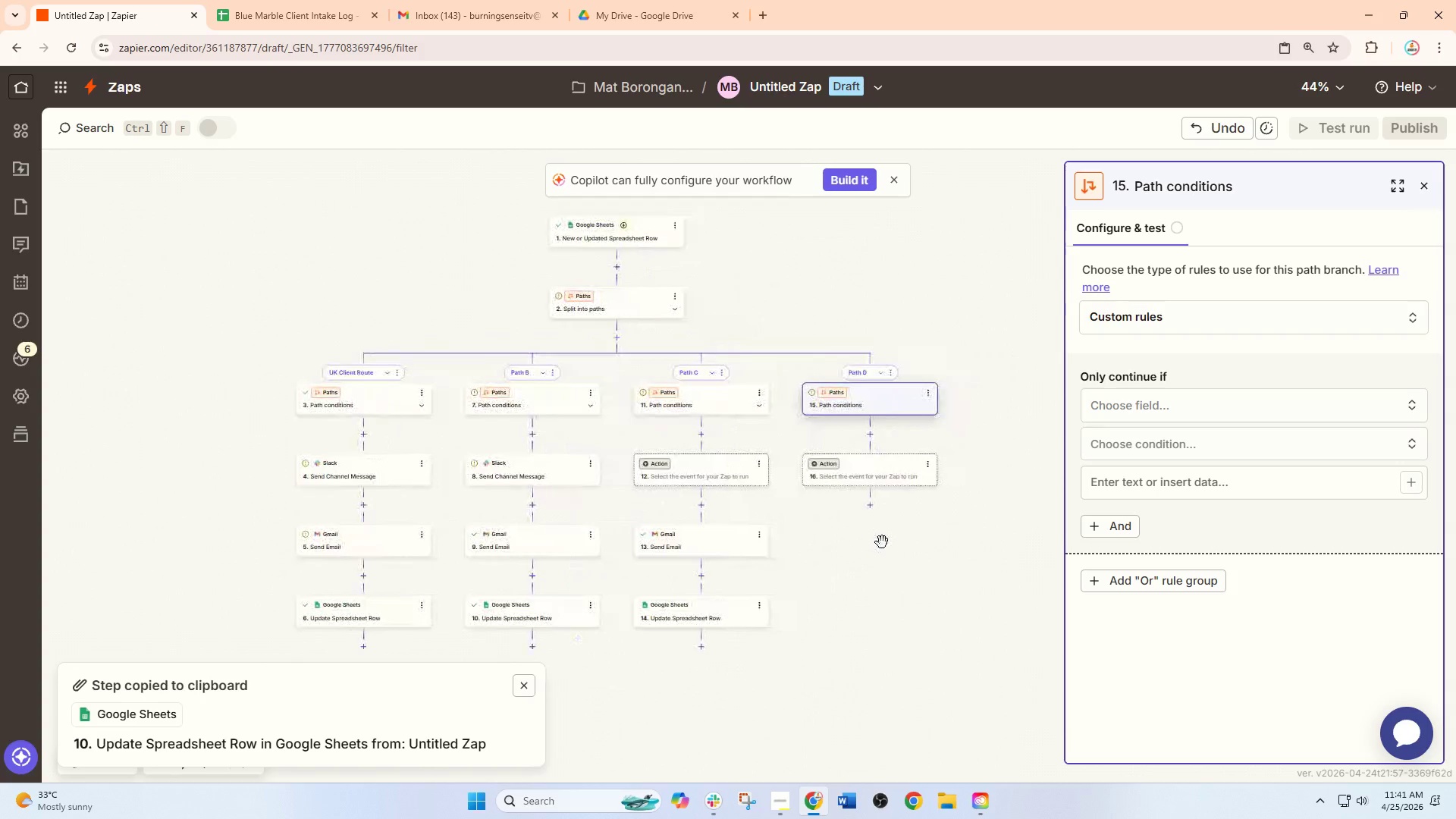 
hold_key(key=ControlLeft, duration=0.66)
scroll: coordinate [882, 542], scroll_direction: up, amount: 1.0
 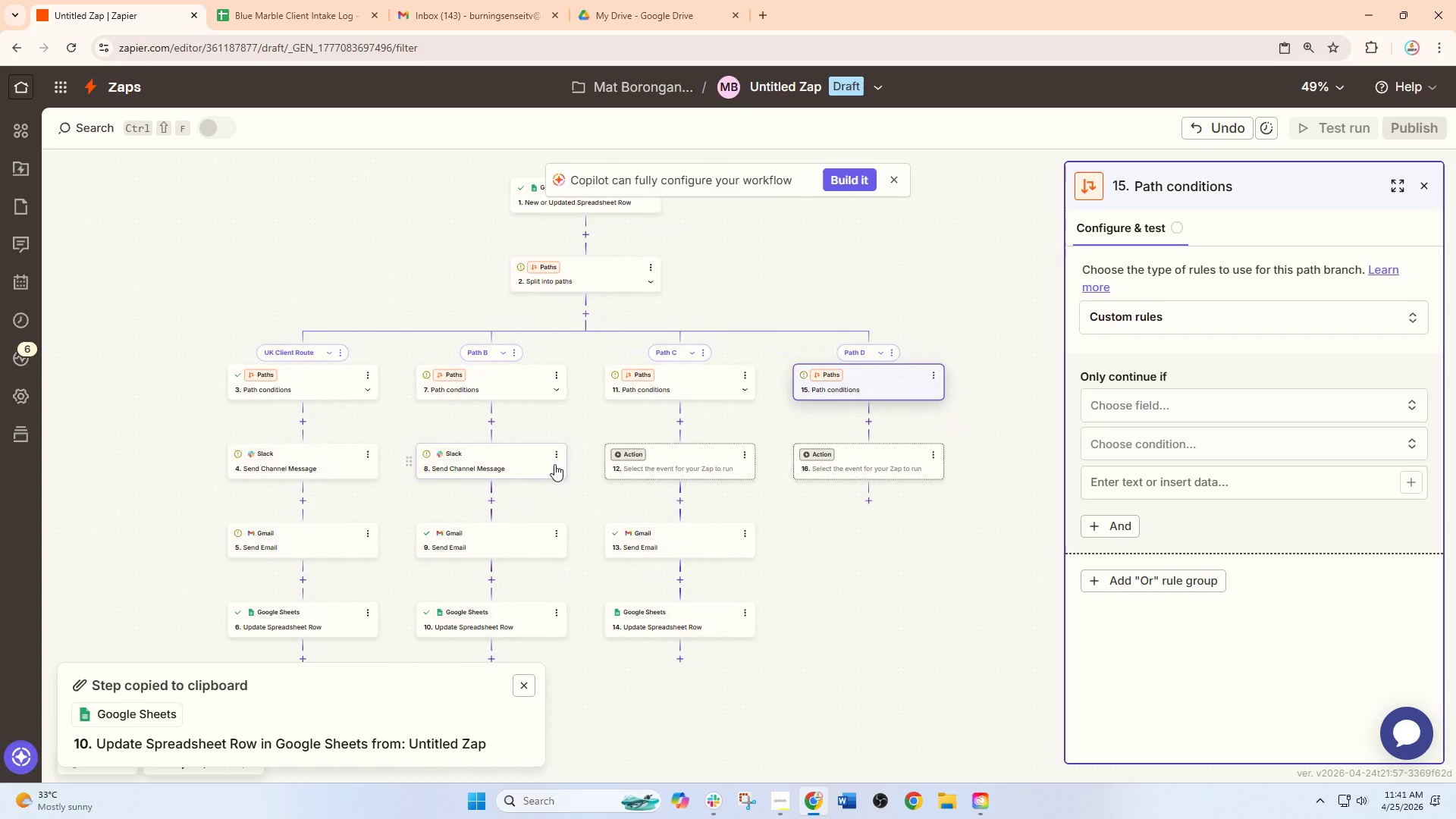 
left_click([555, 452])
 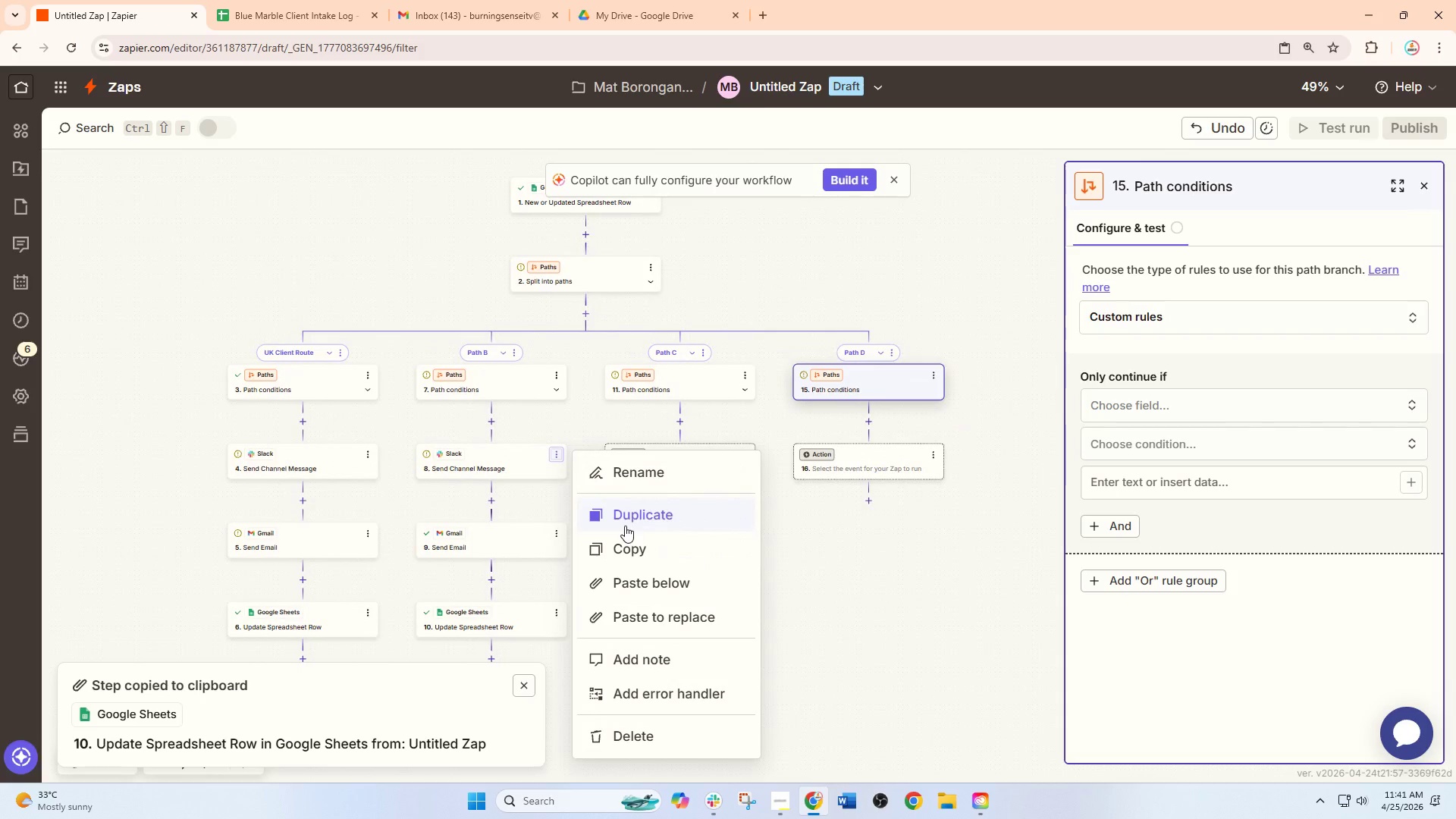 
left_click([625, 541])
 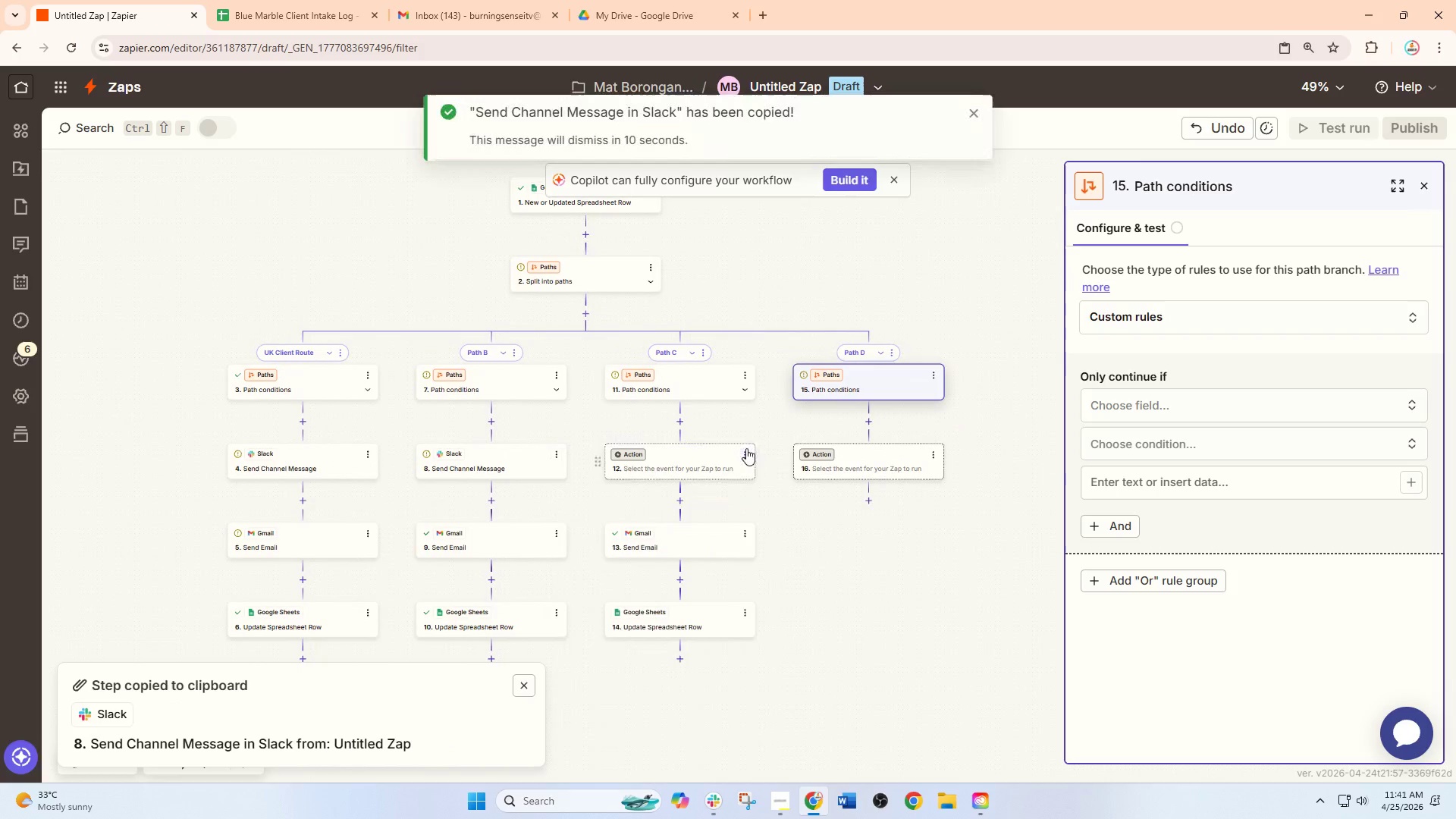 
left_click([746, 448])
 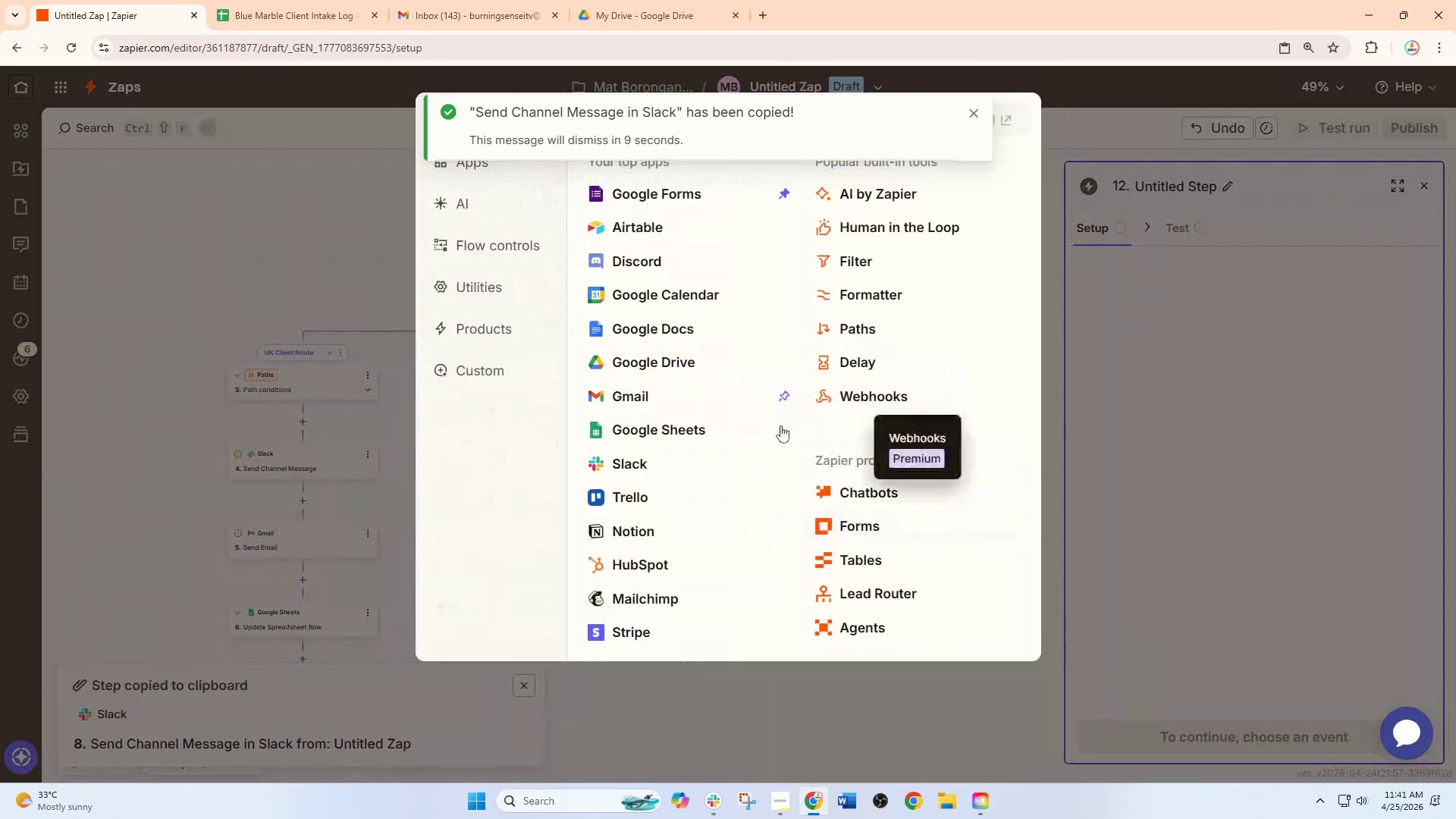 
left_click([1150, 466])
 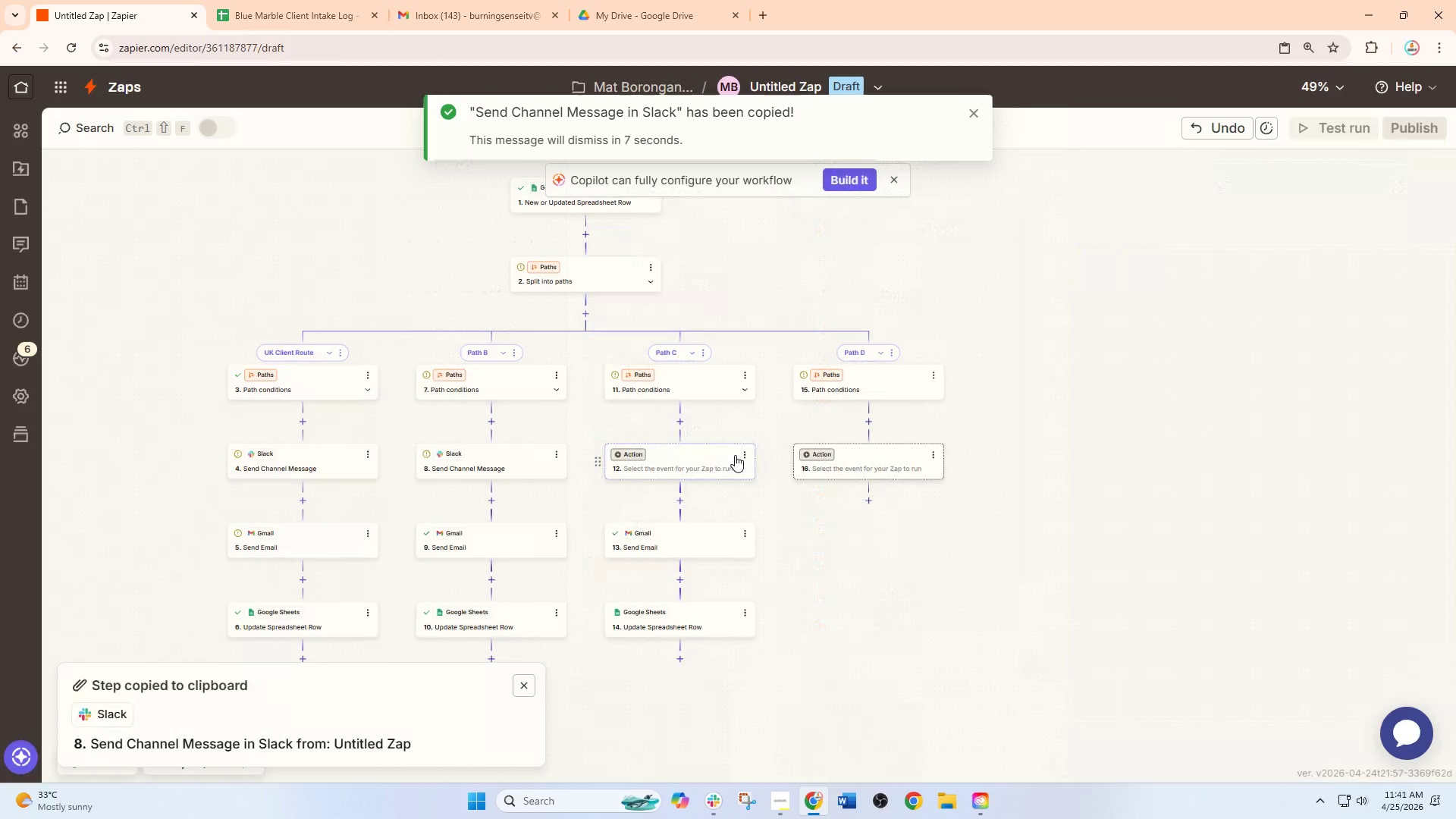 
left_click([742, 454])
 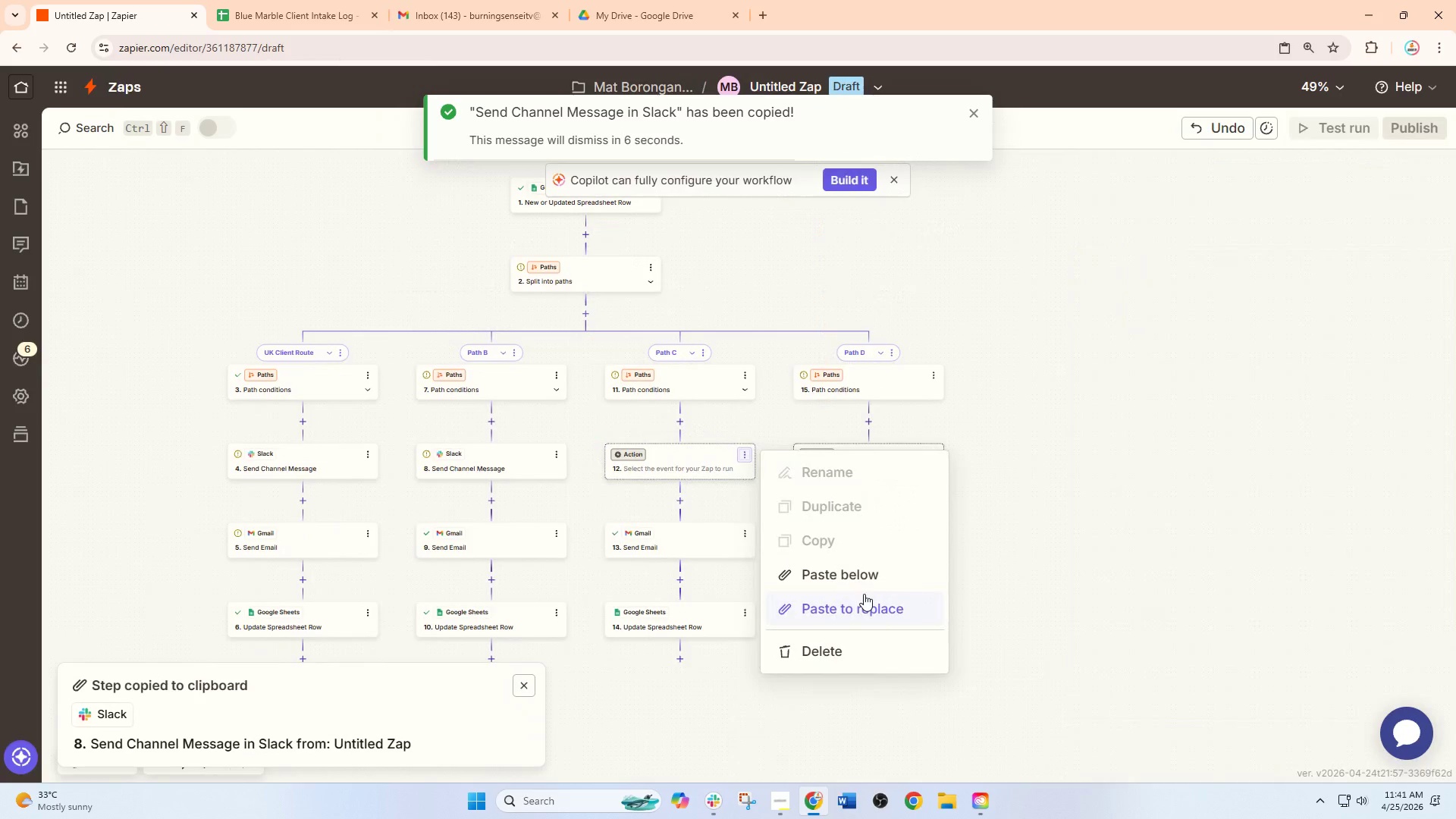 
left_click([864, 599])
 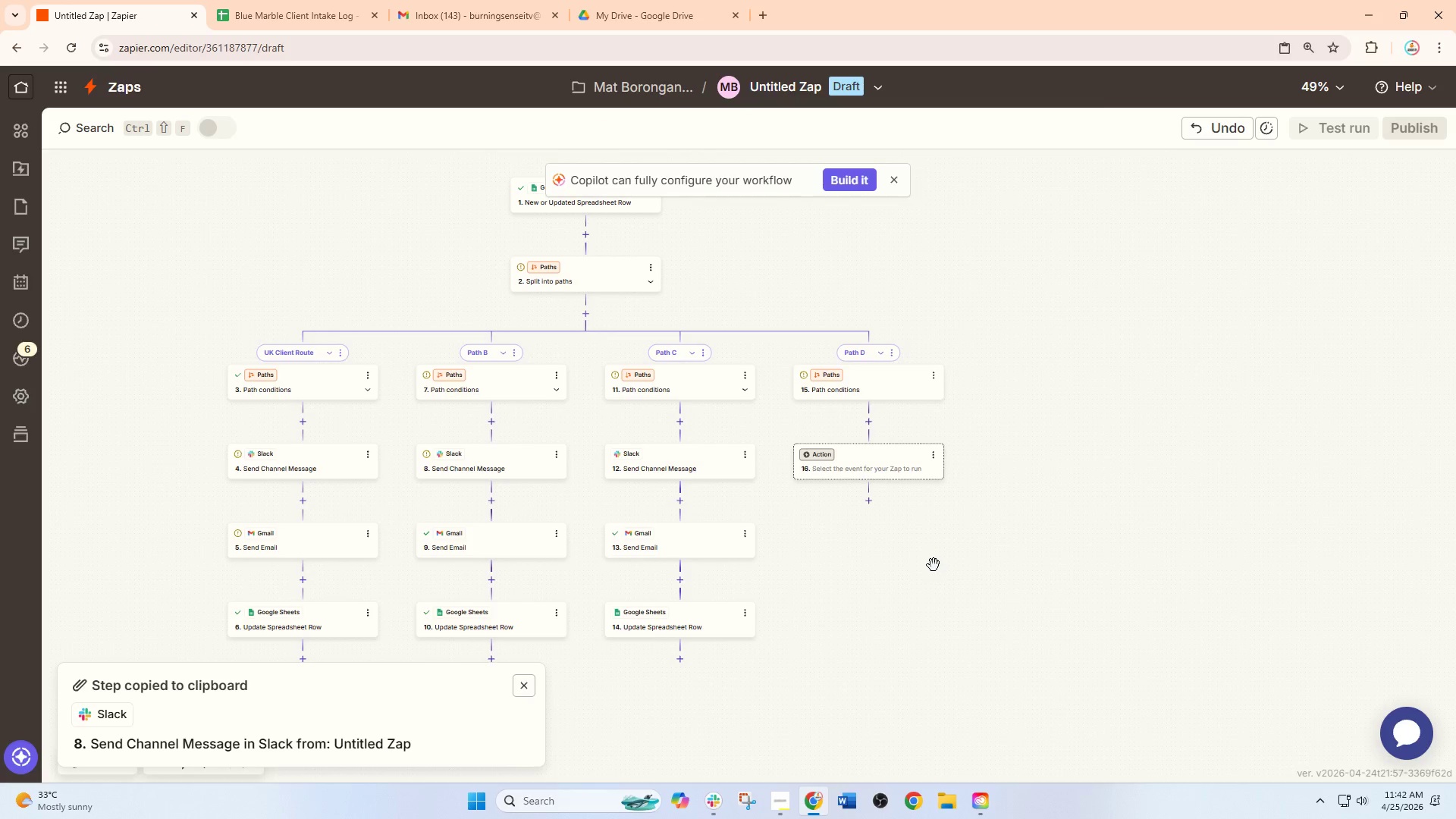 
wait(26.05)
 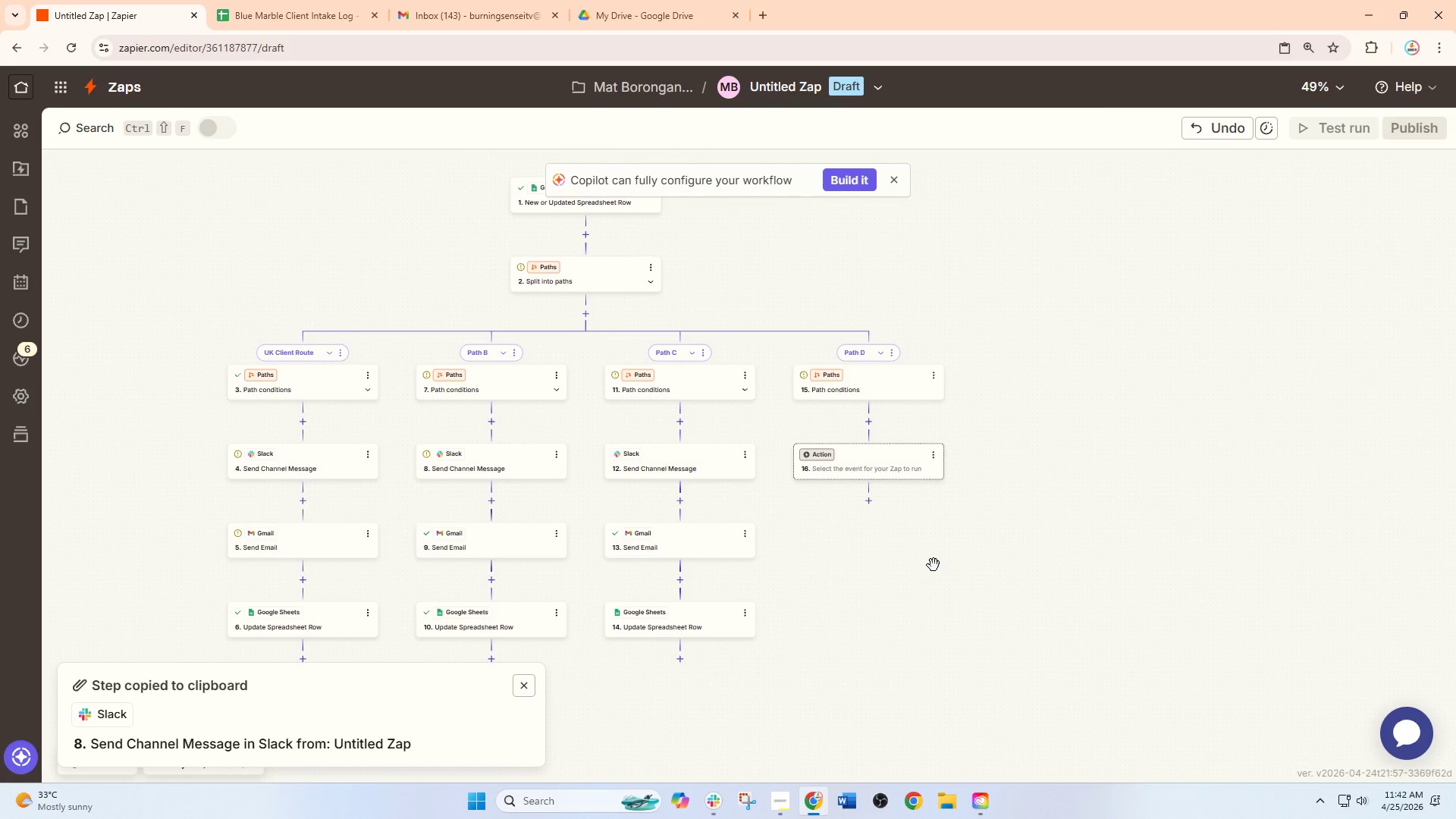 
left_click([937, 375])
 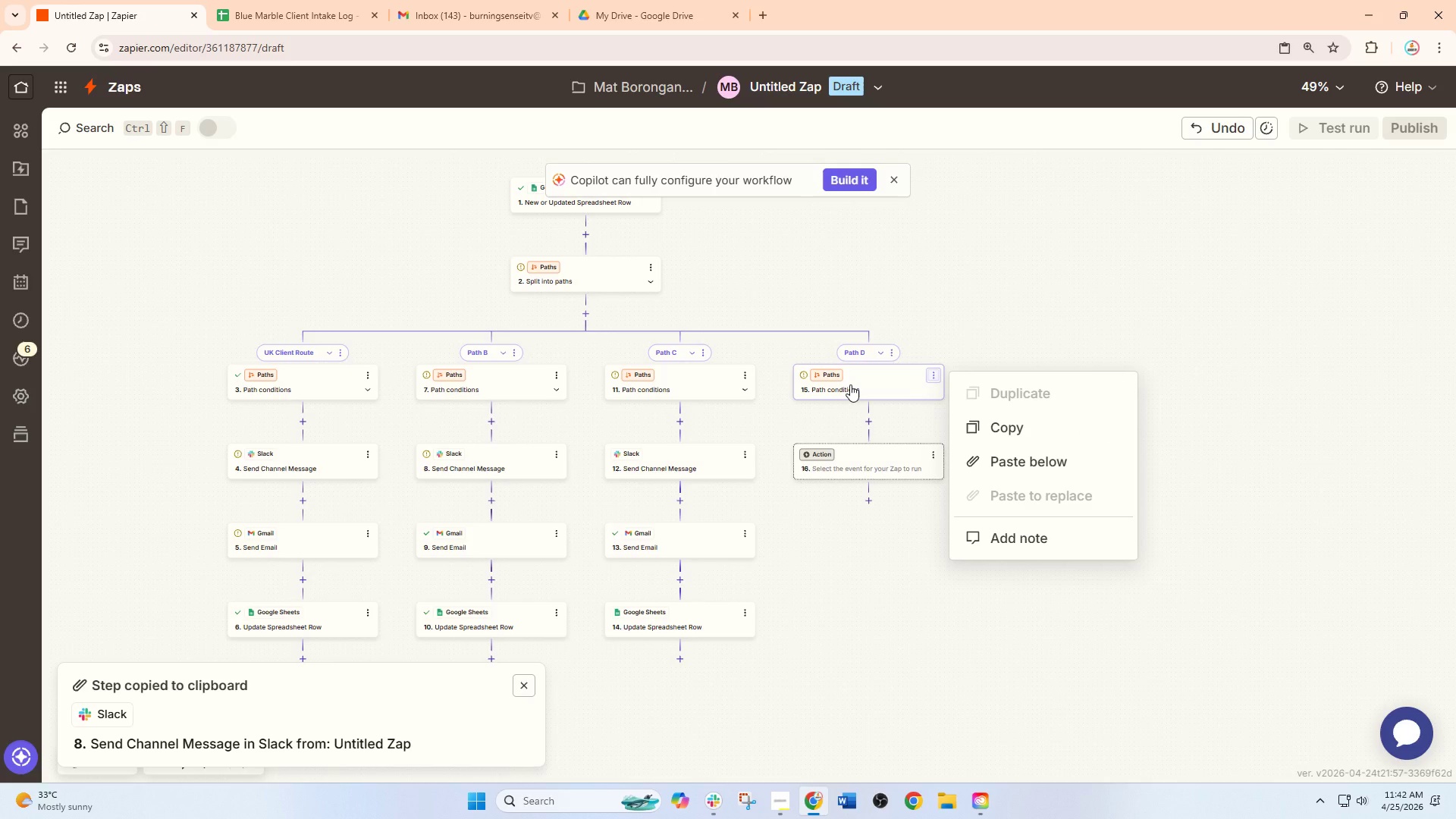 
left_click([850, 382])
 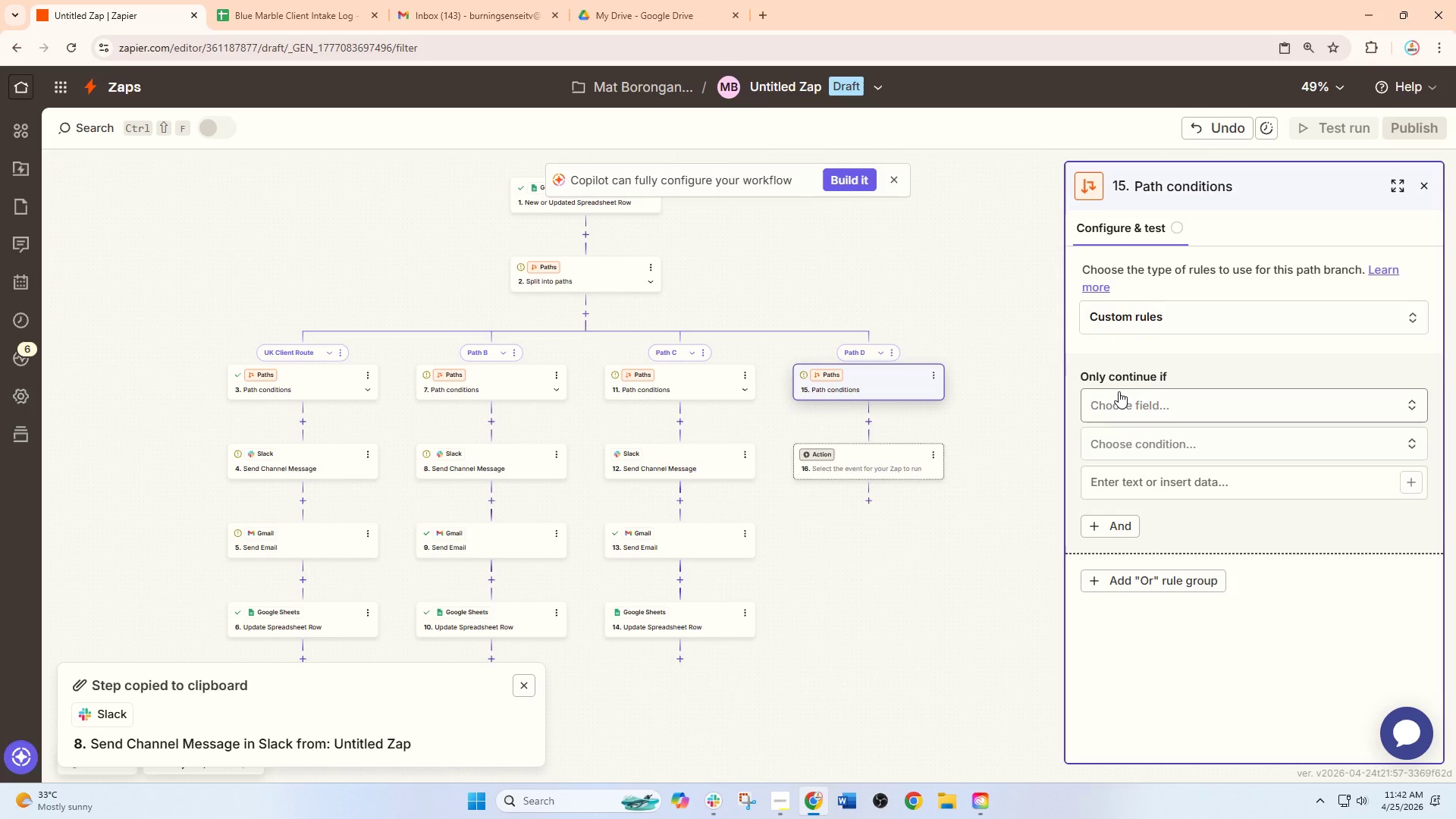 
wait(10.31)
 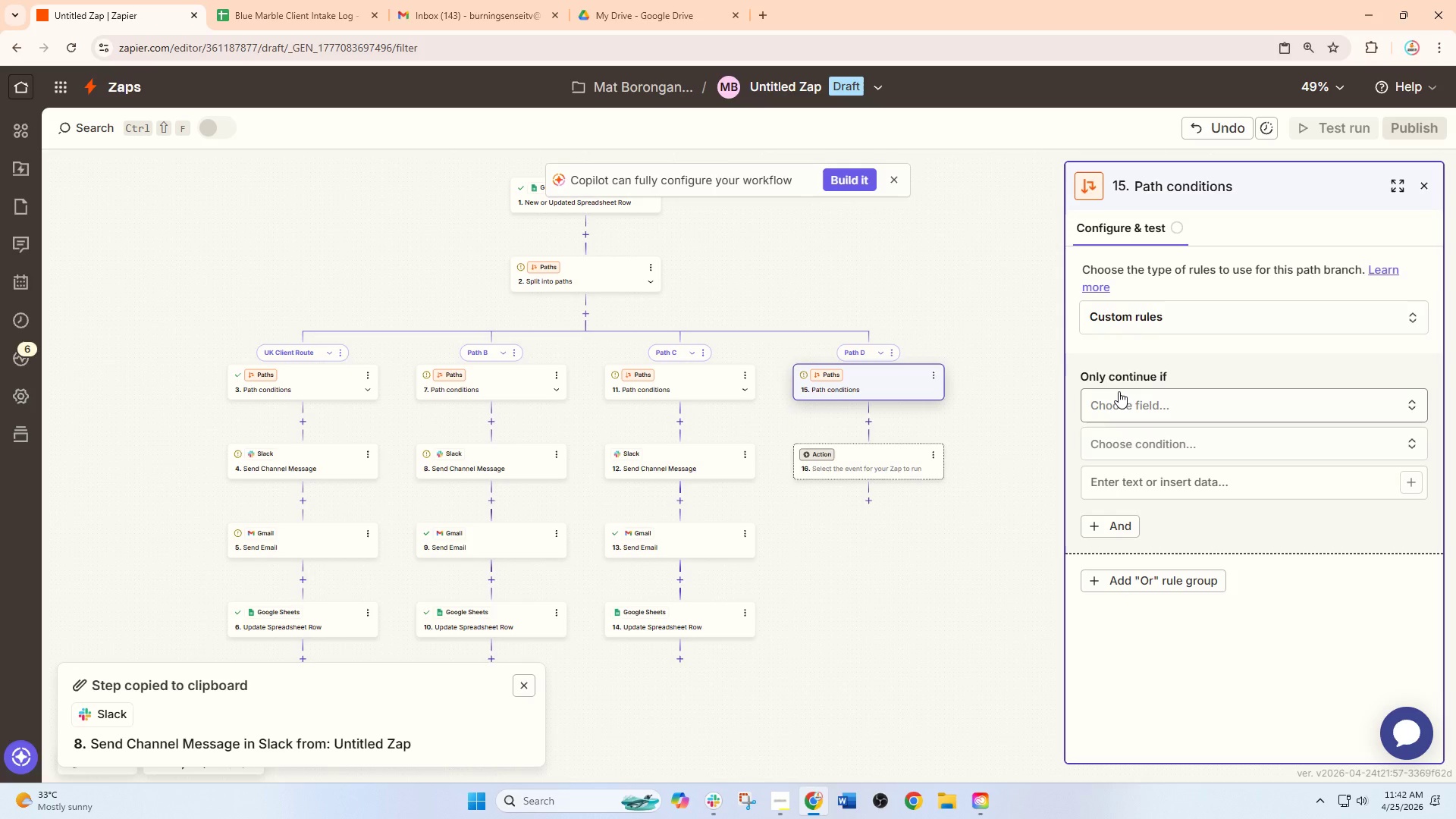 
left_click([946, 387])
 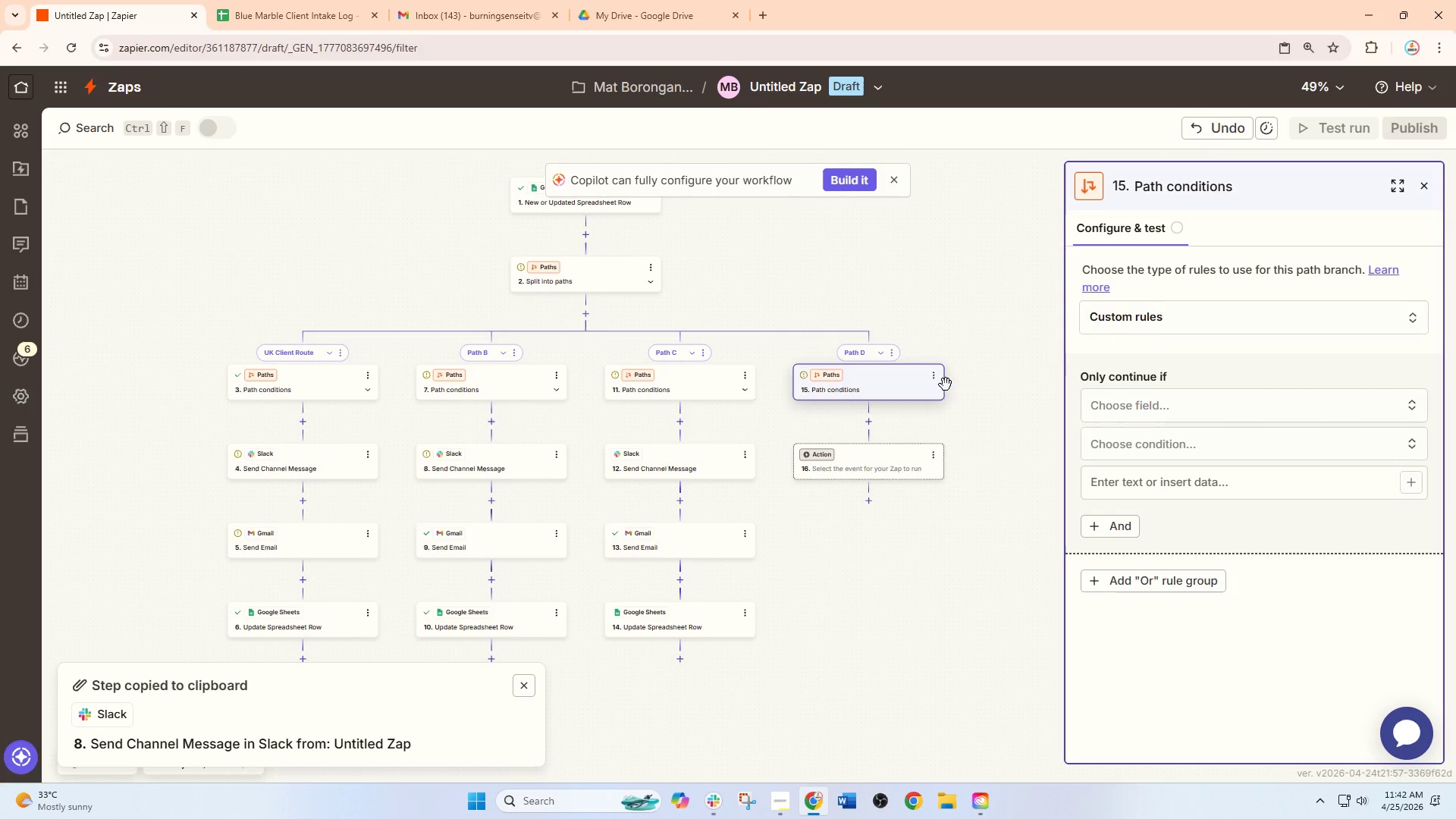 
left_click([939, 380])
 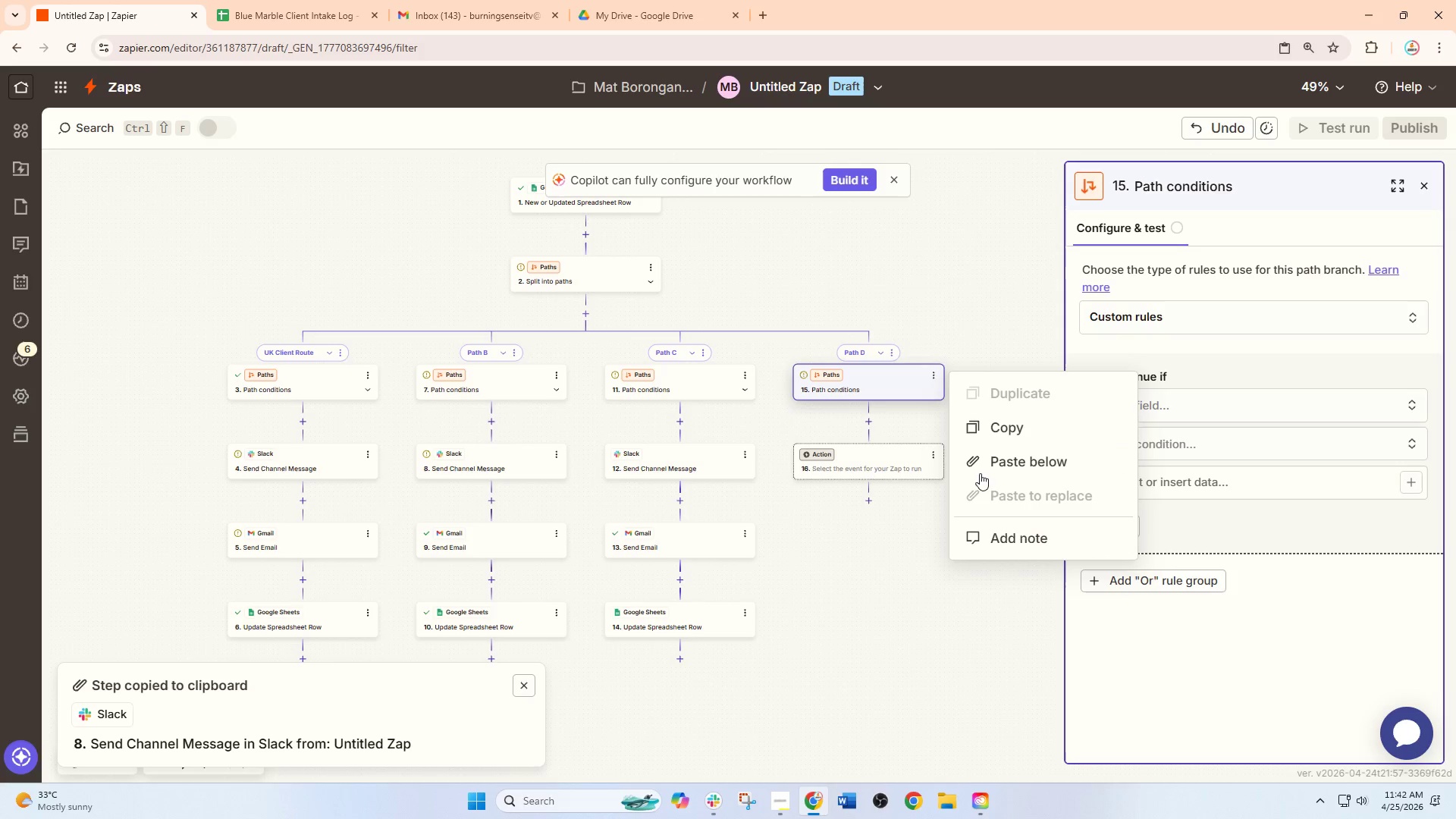 
left_click([891, 348])
 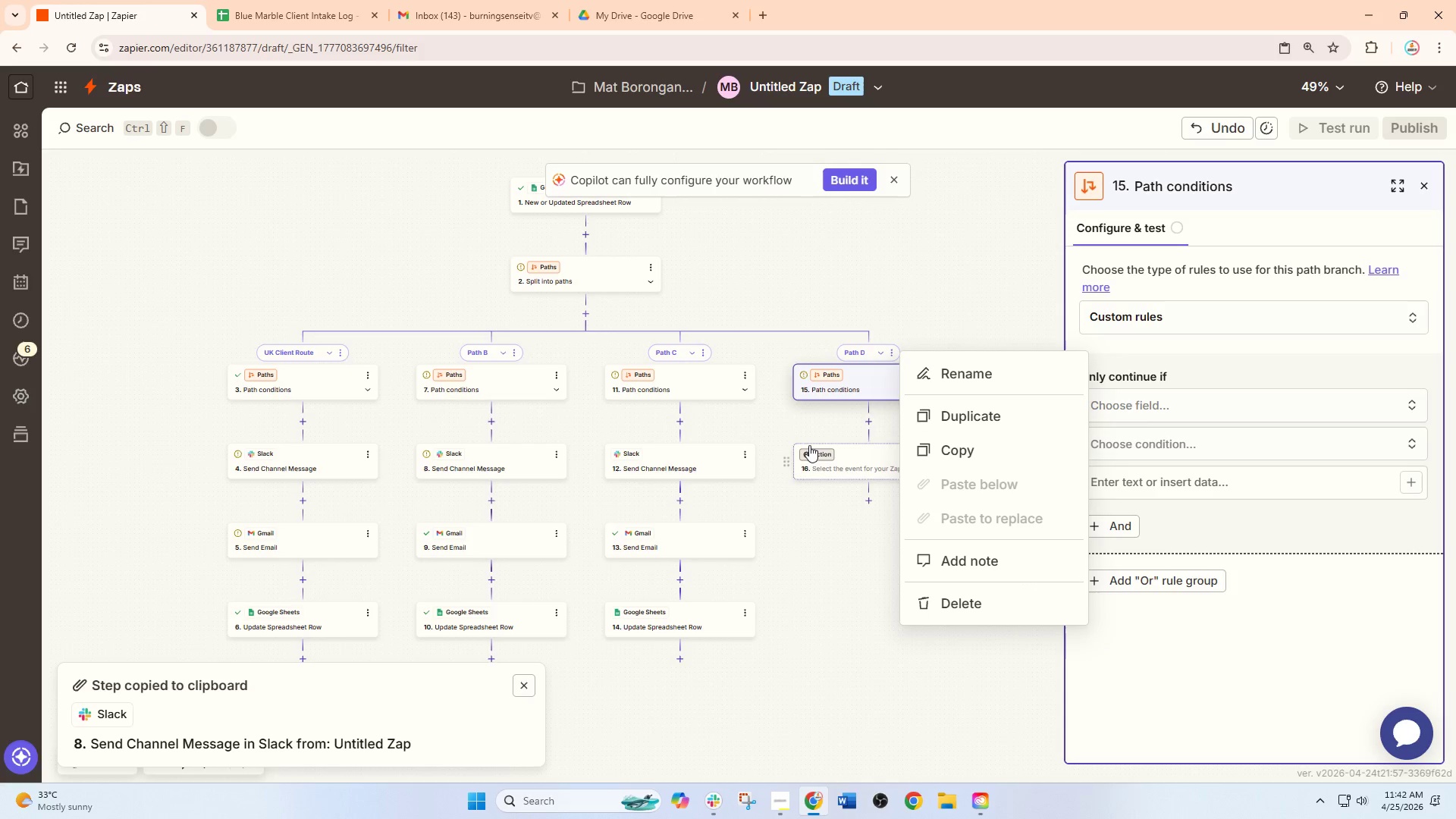 
left_click([789, 420])
 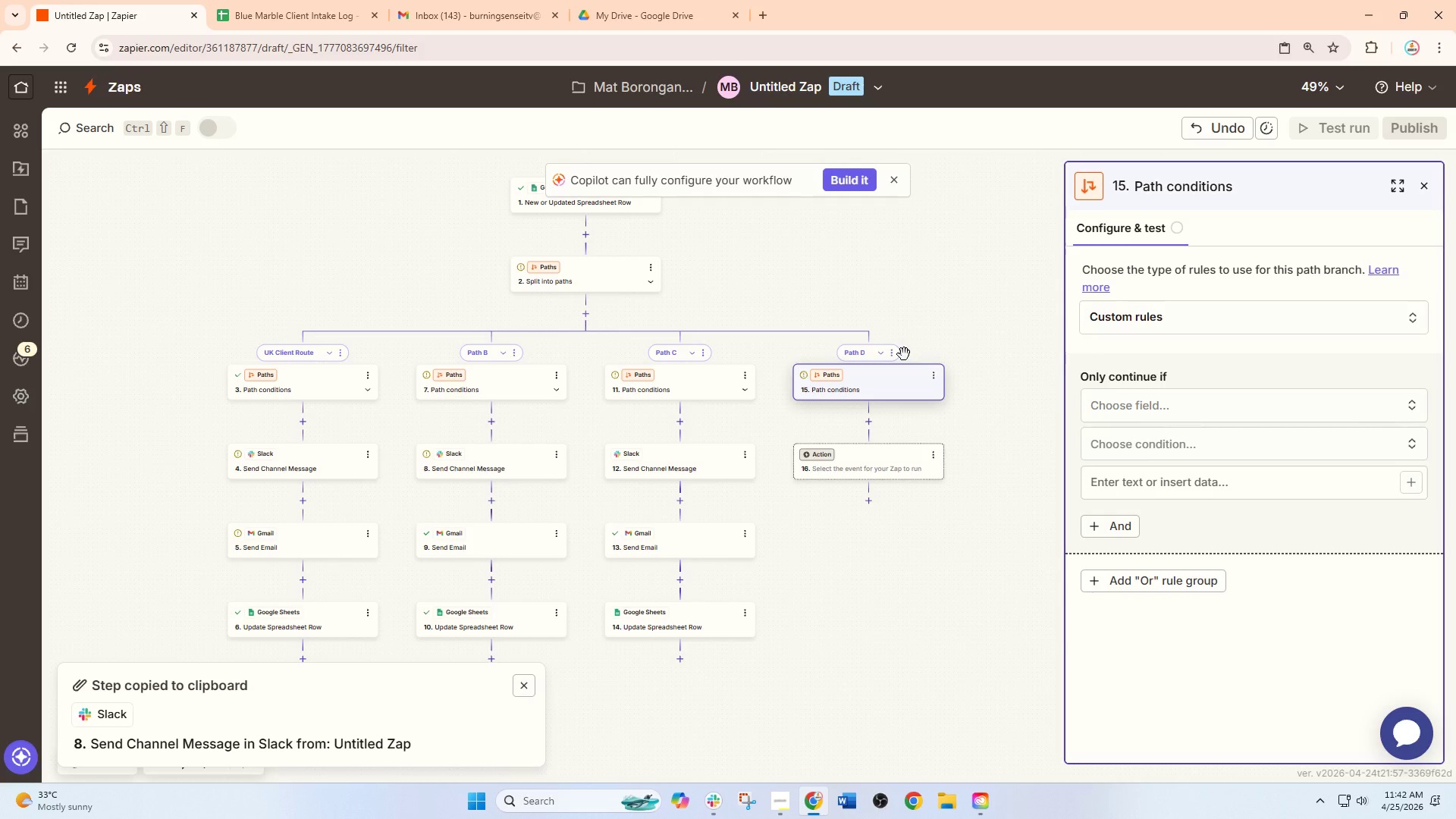 
left_click([893, 353])
 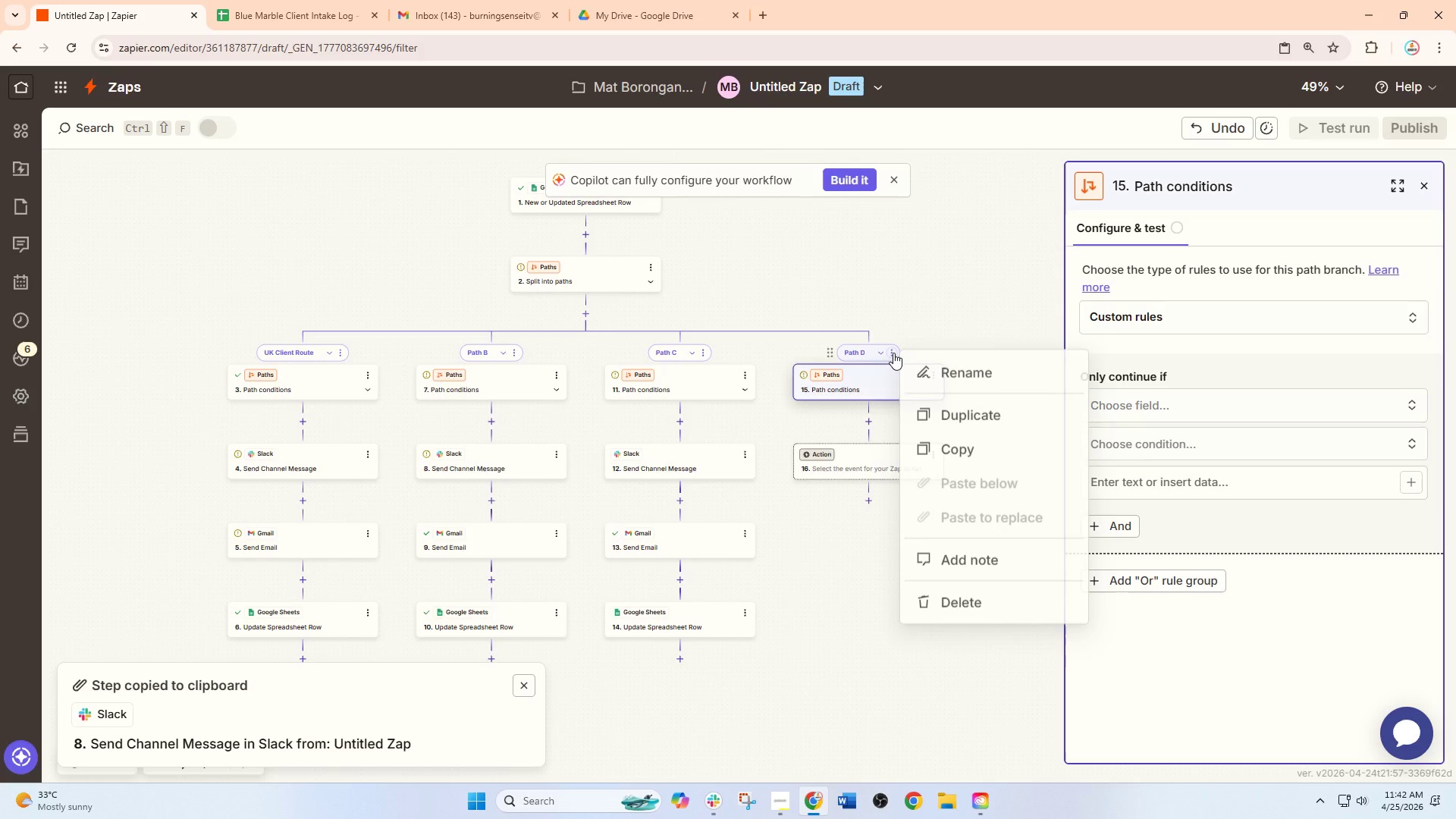 
left_click([893, 353])
 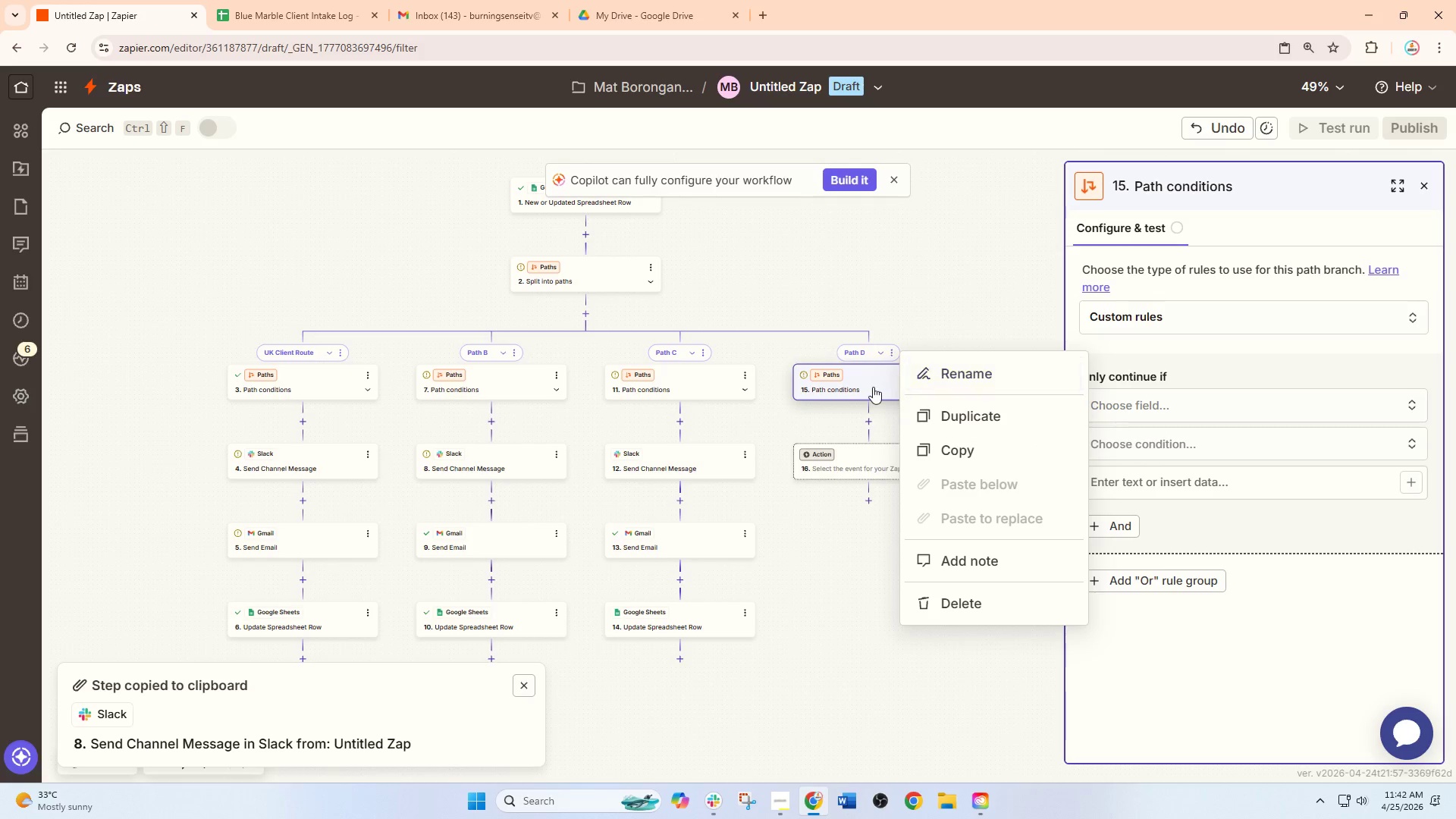 
left_click([873, 387])
 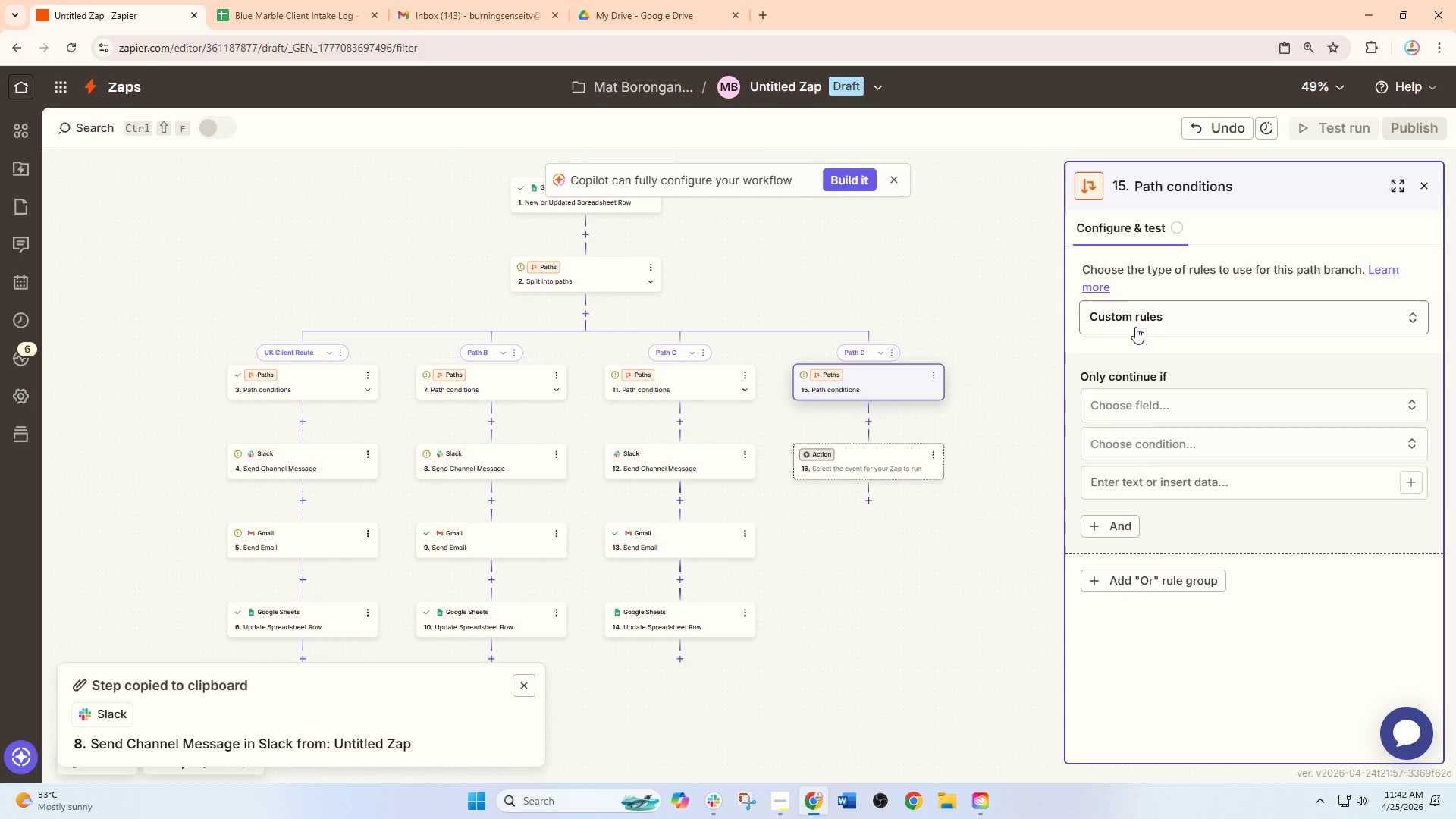 
left_click([1135, 327])
 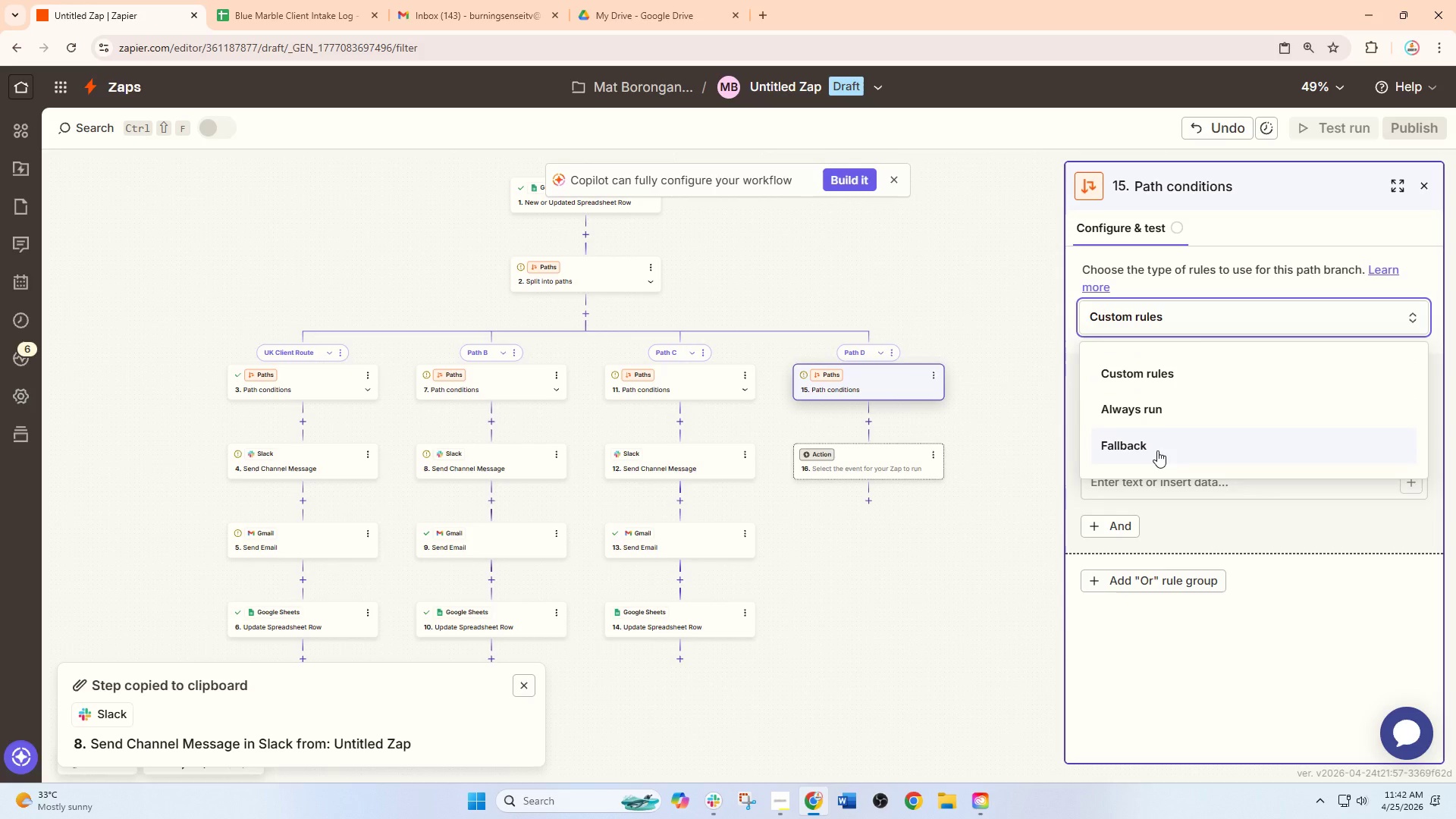 
left_click([1157, 450])
 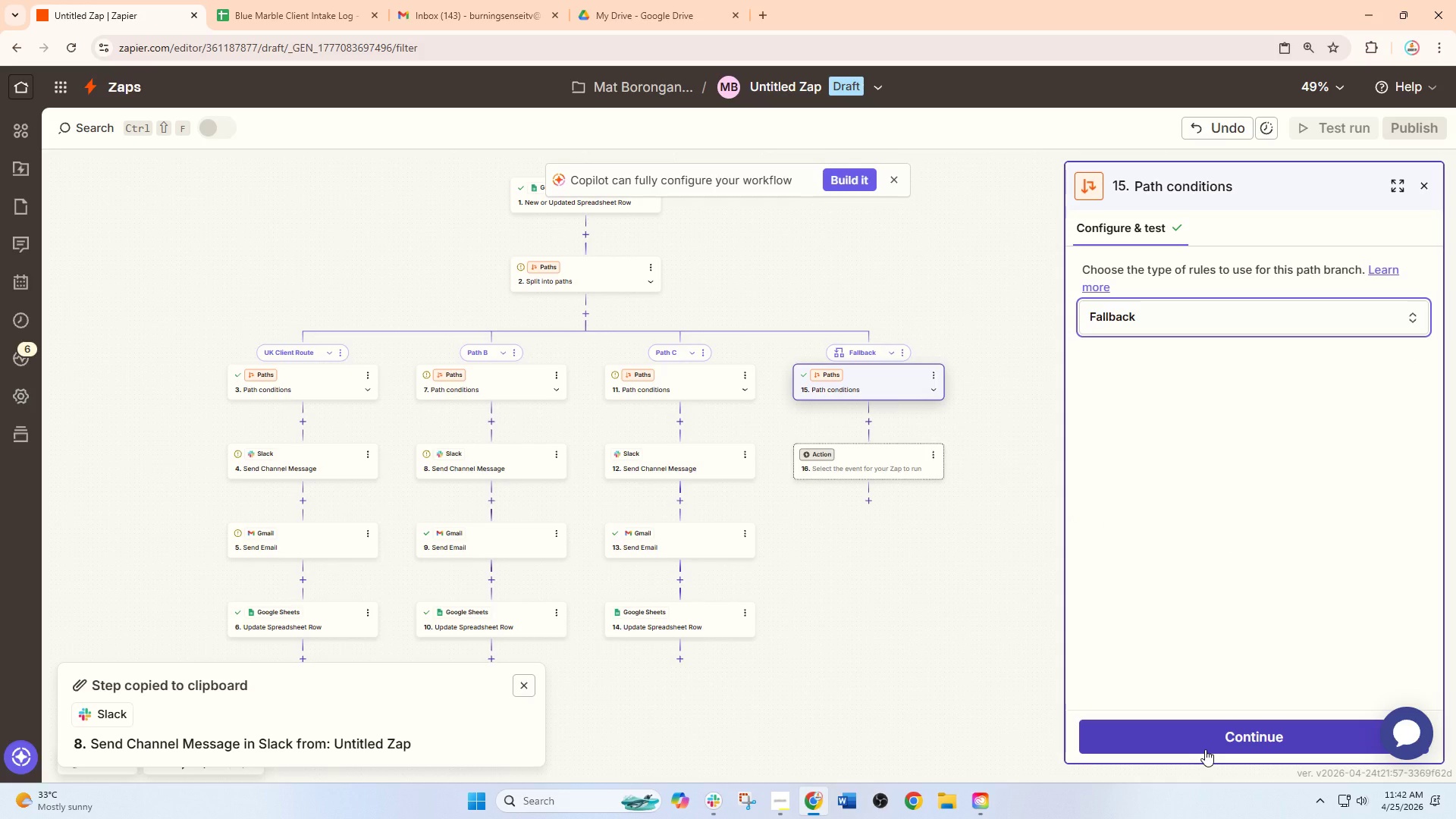 
left_click([1206, 751])
 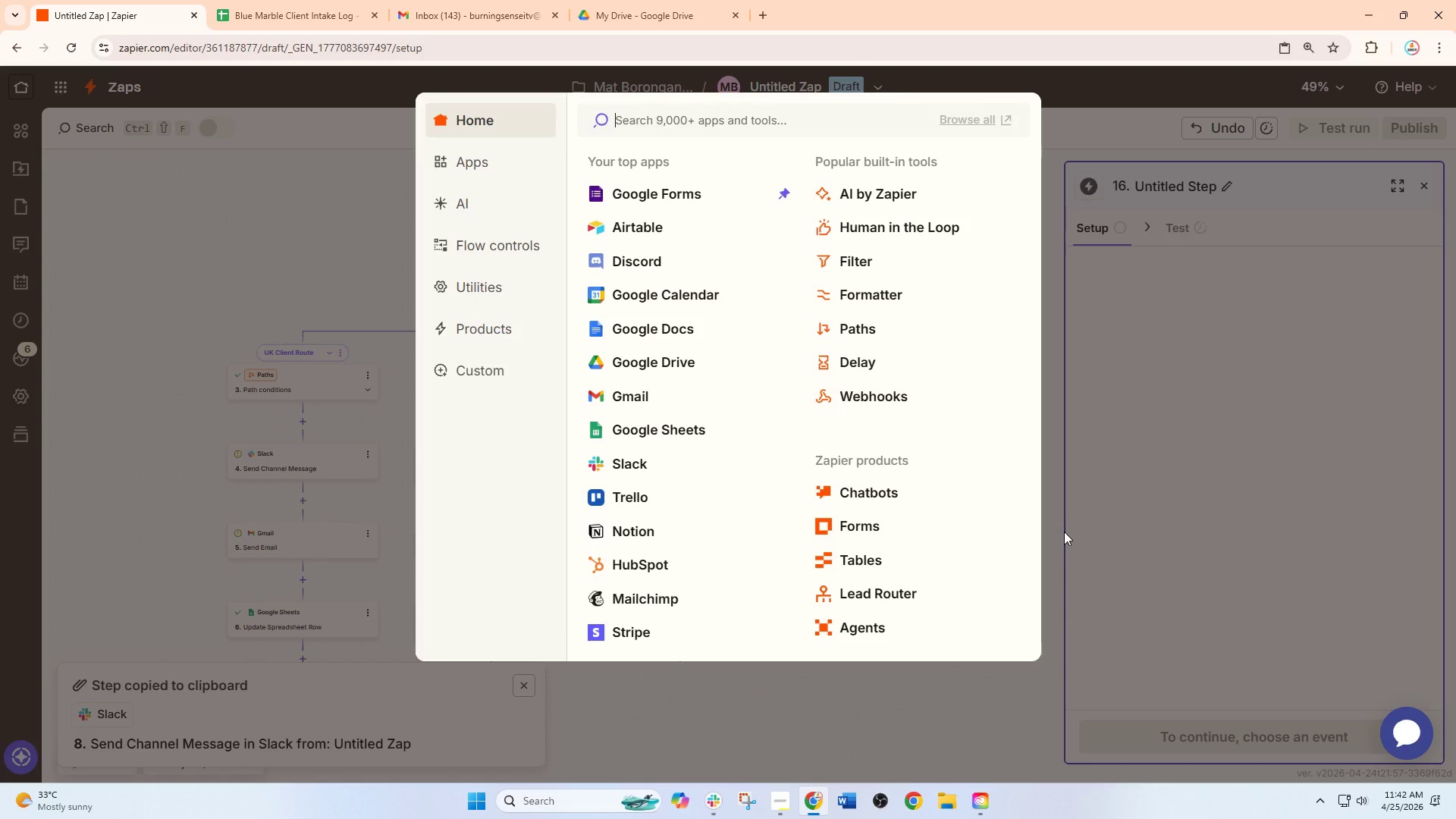 
wait(9.78)
 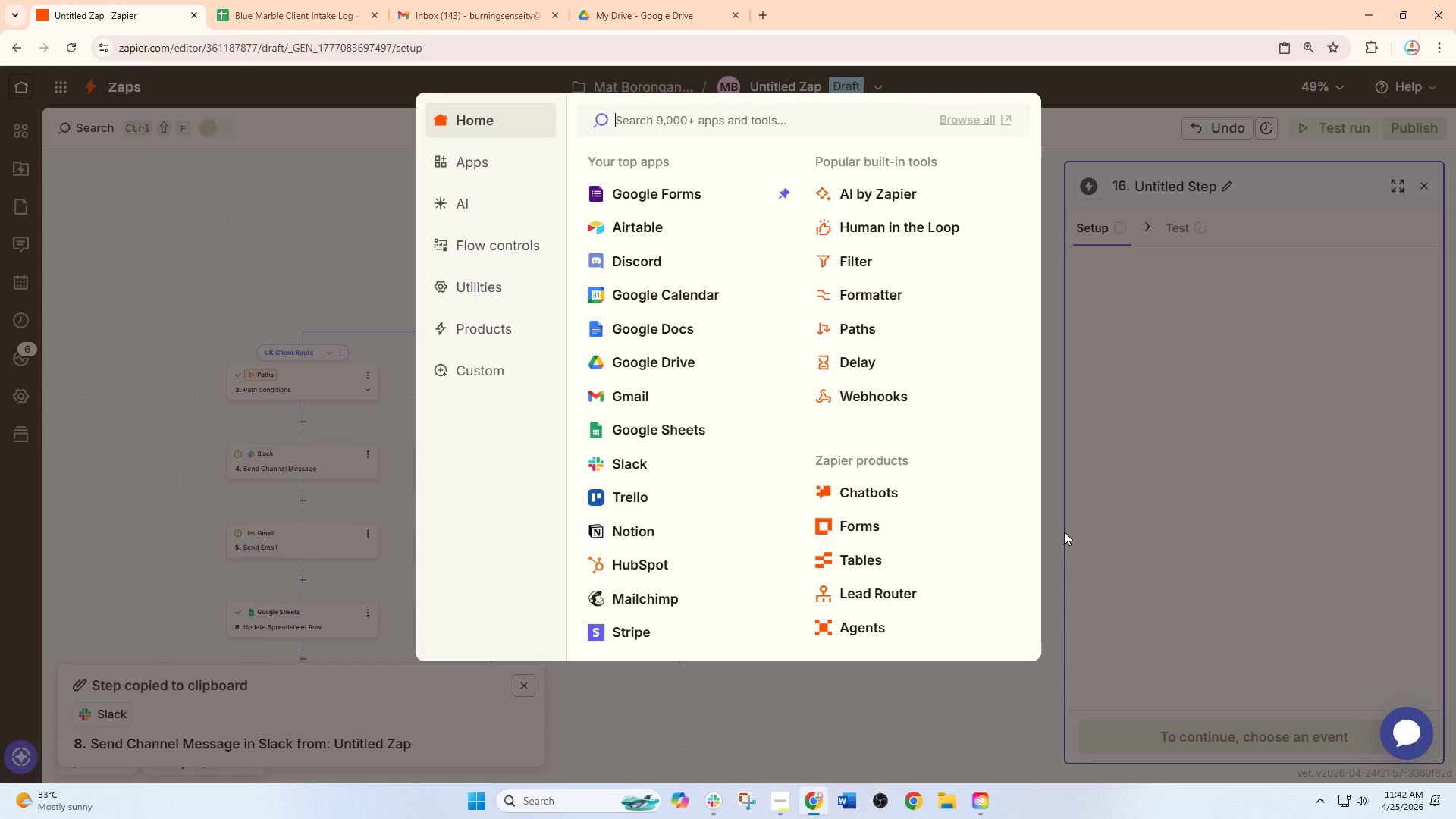 
left_click([1119, 500])
 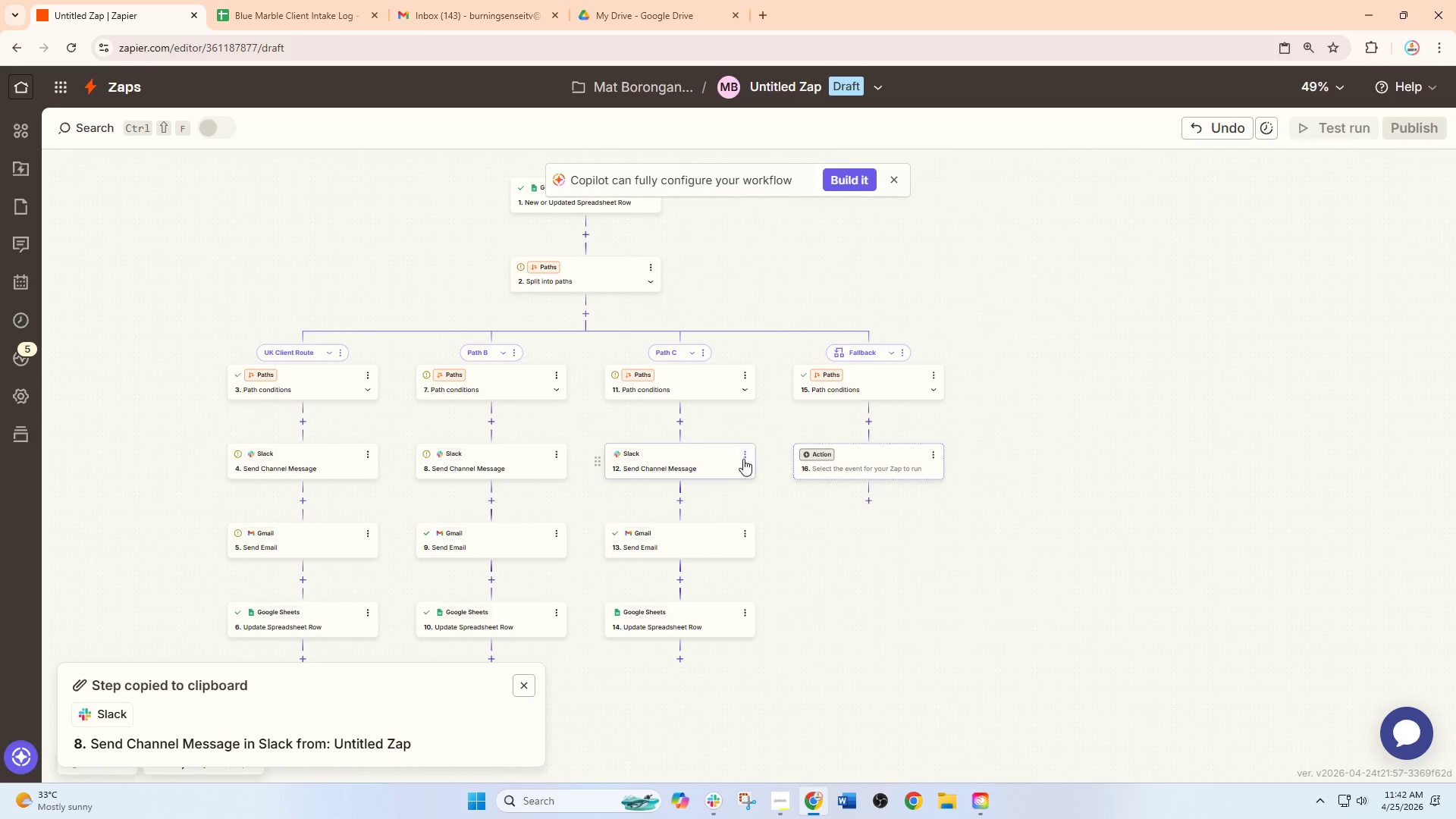 
left_click([744, 457])
 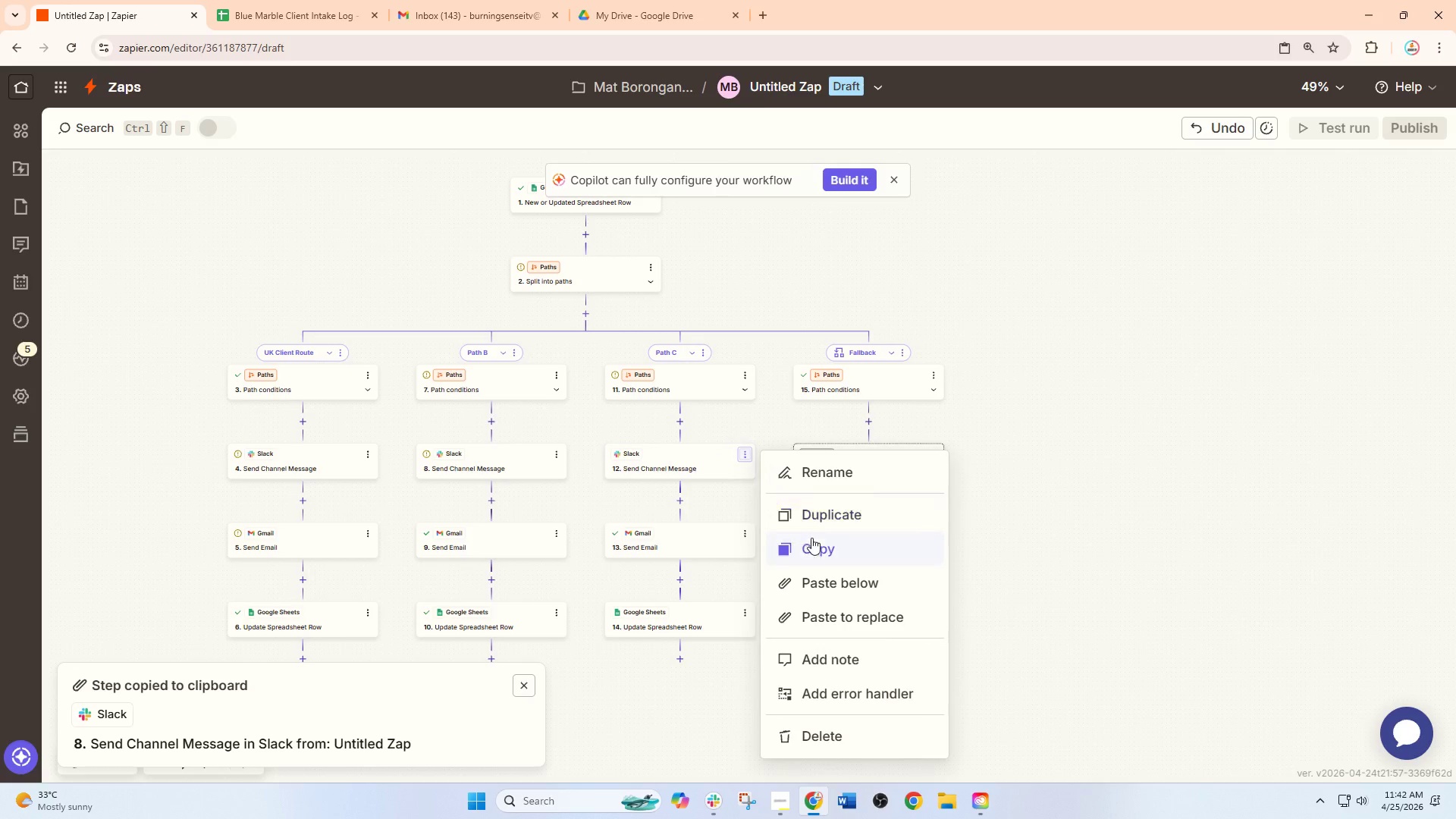 
left_click([811, 541])
 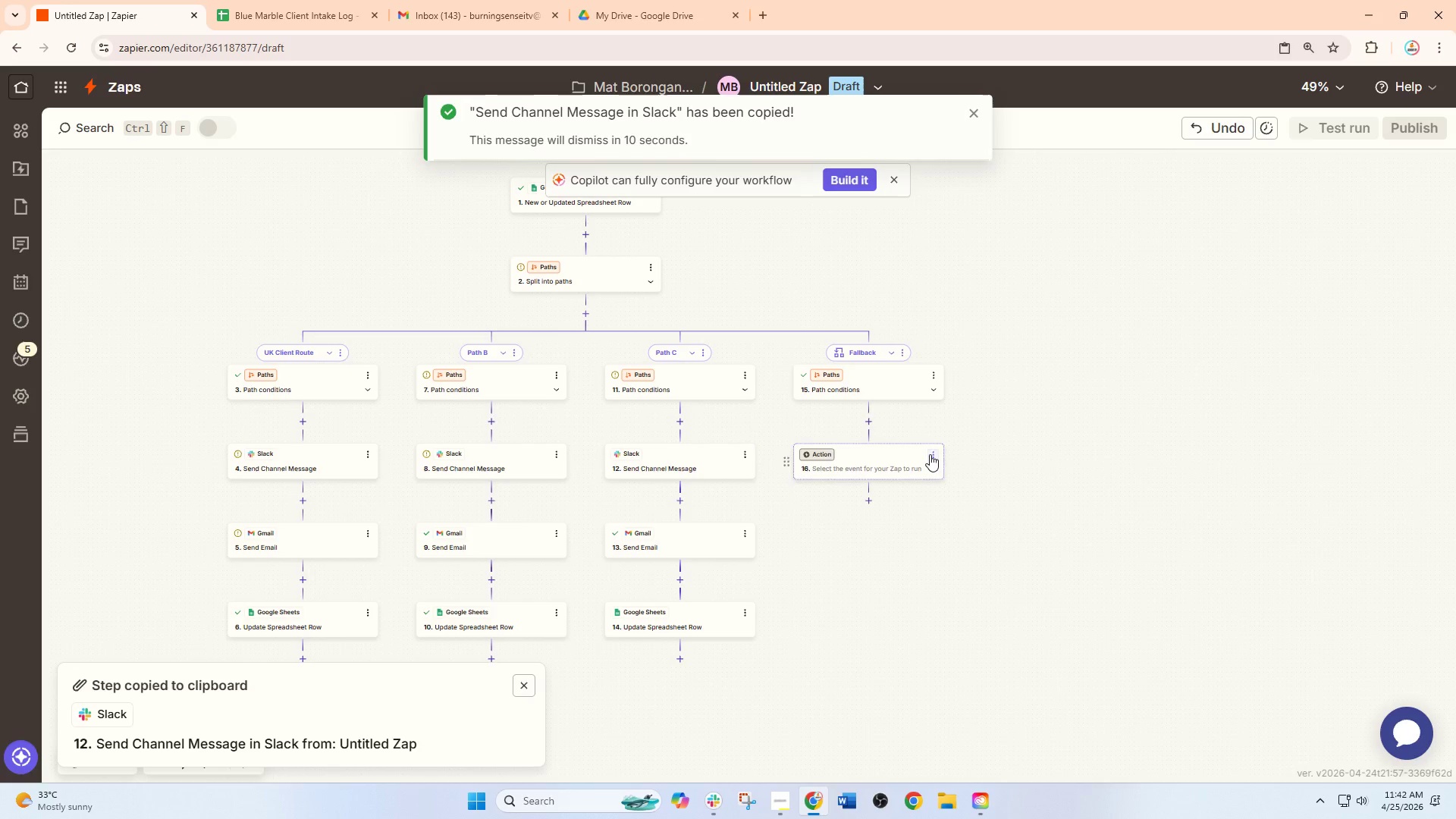 
left_click([930, 454])
 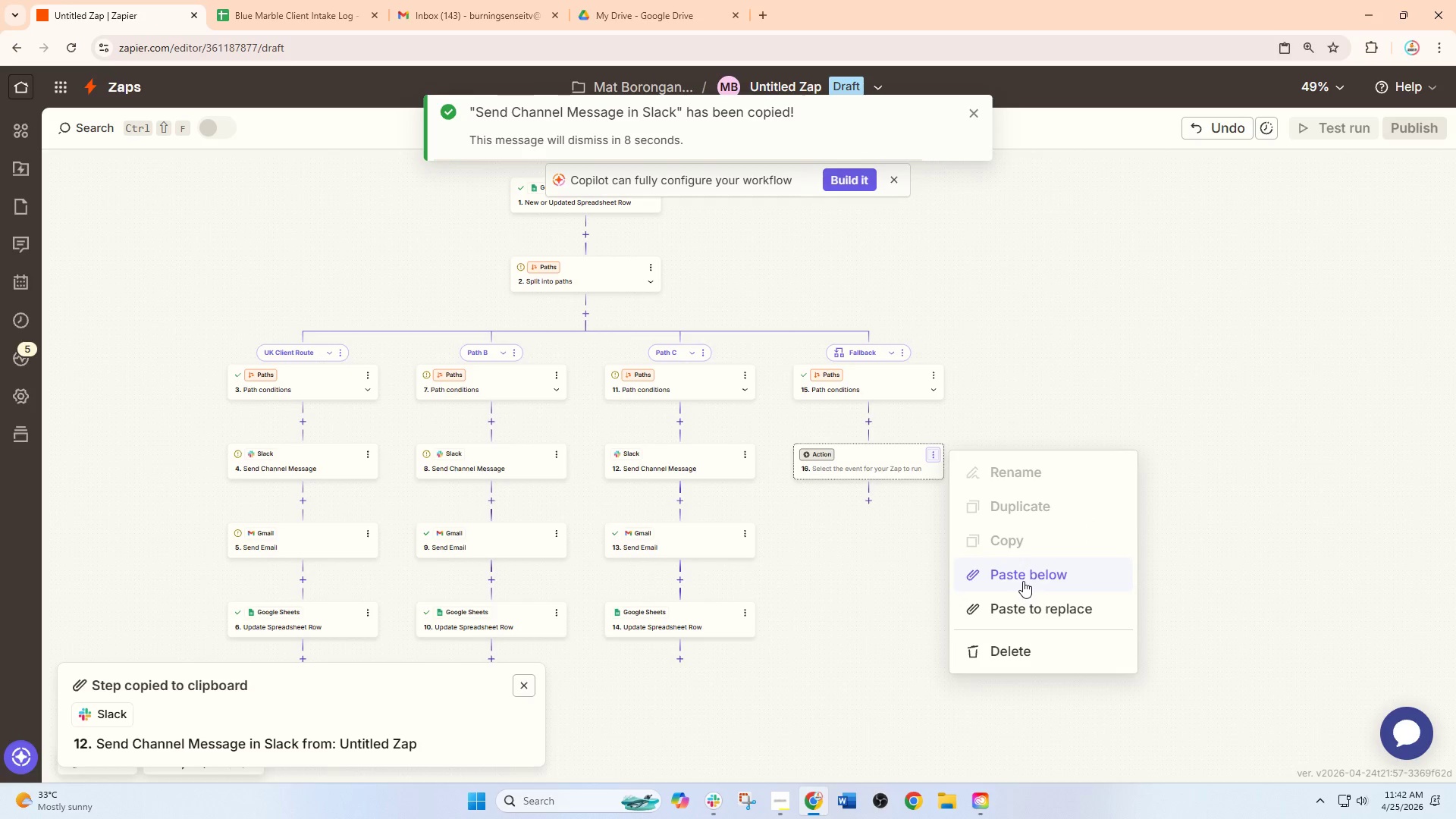 
left_click([1033, 605])
 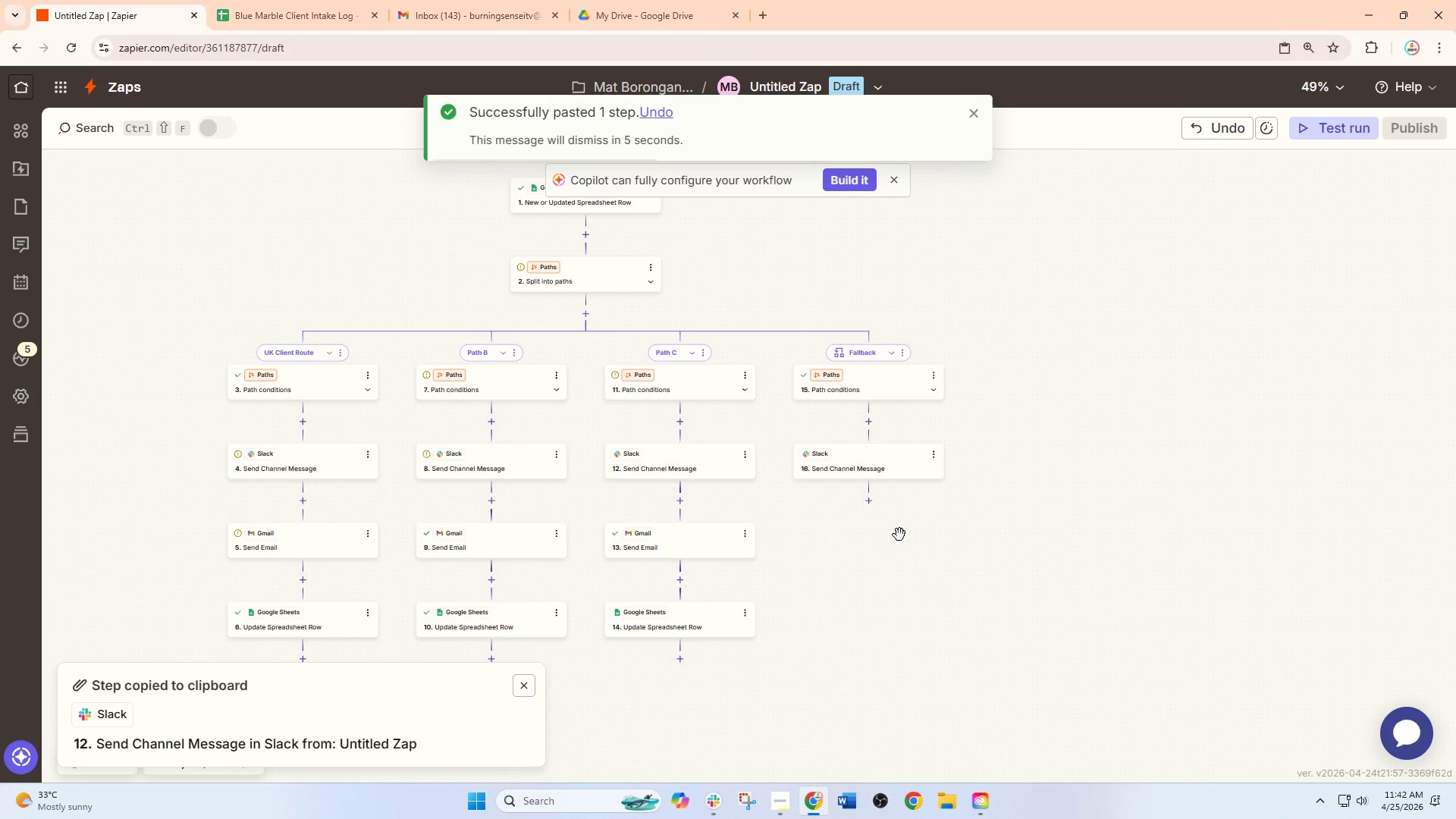 
wait(12.52)
 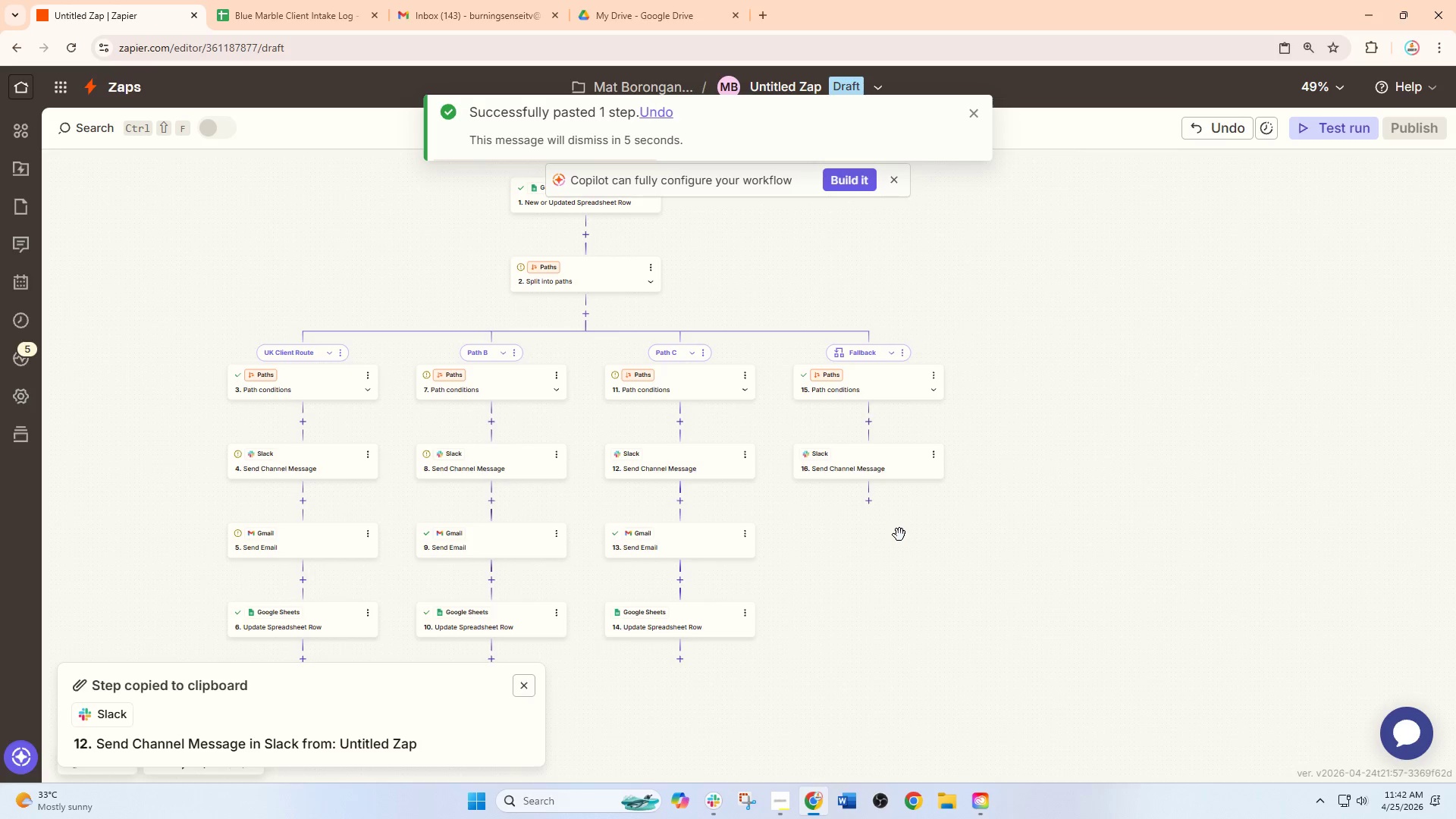 
left_click([868, 500])
 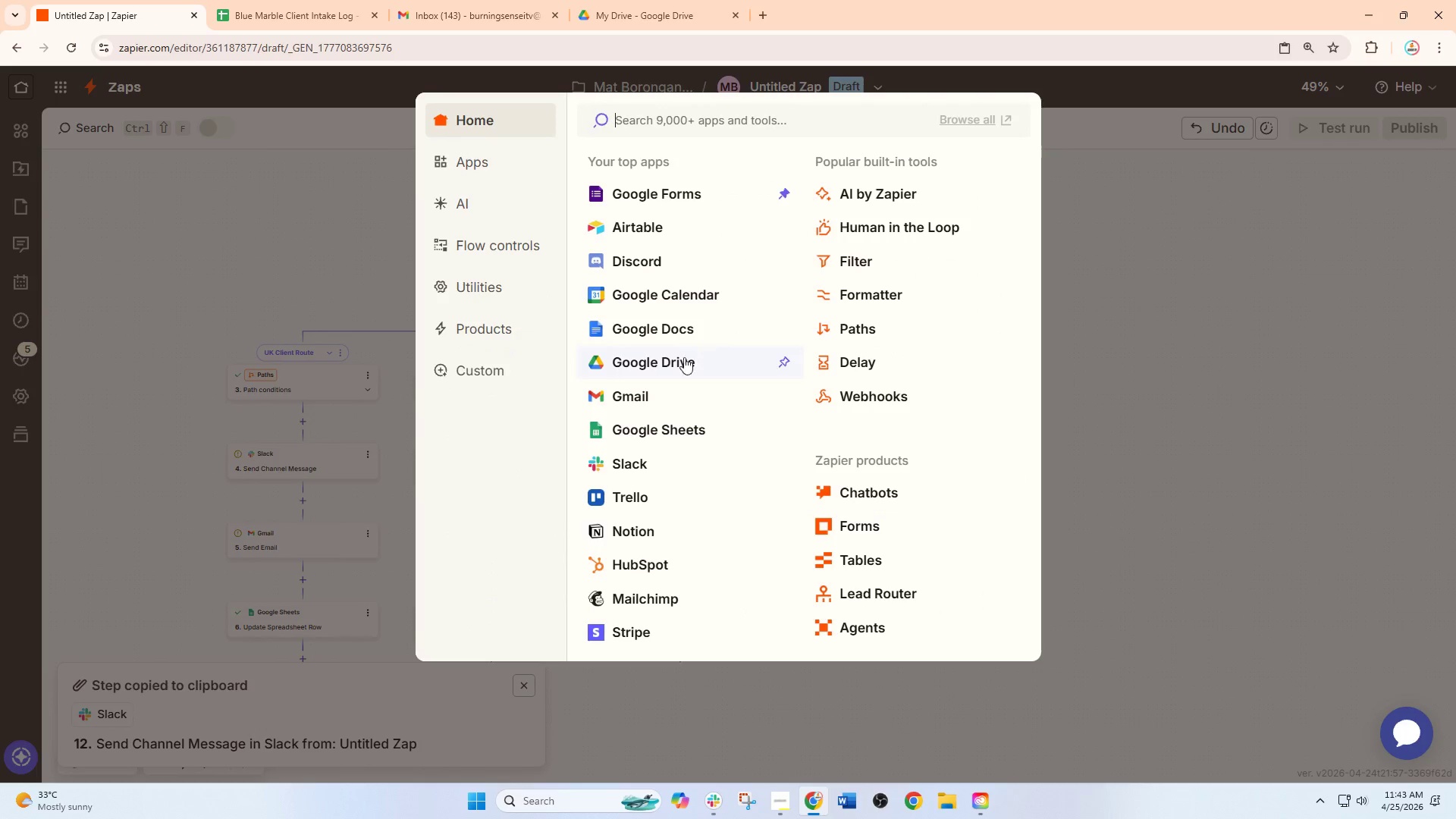 
left_click([667, 394])
 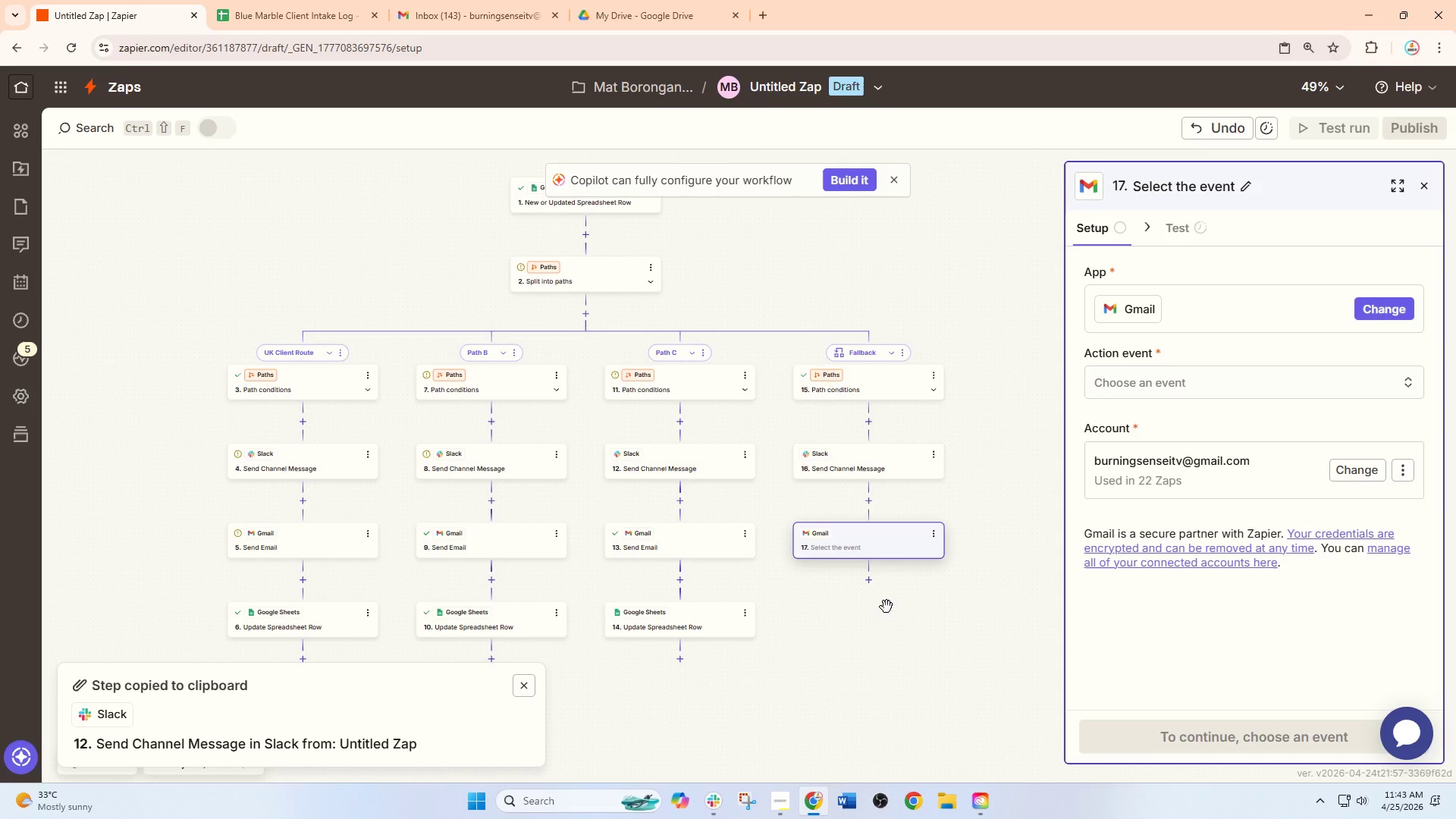 
wait(14.61)
 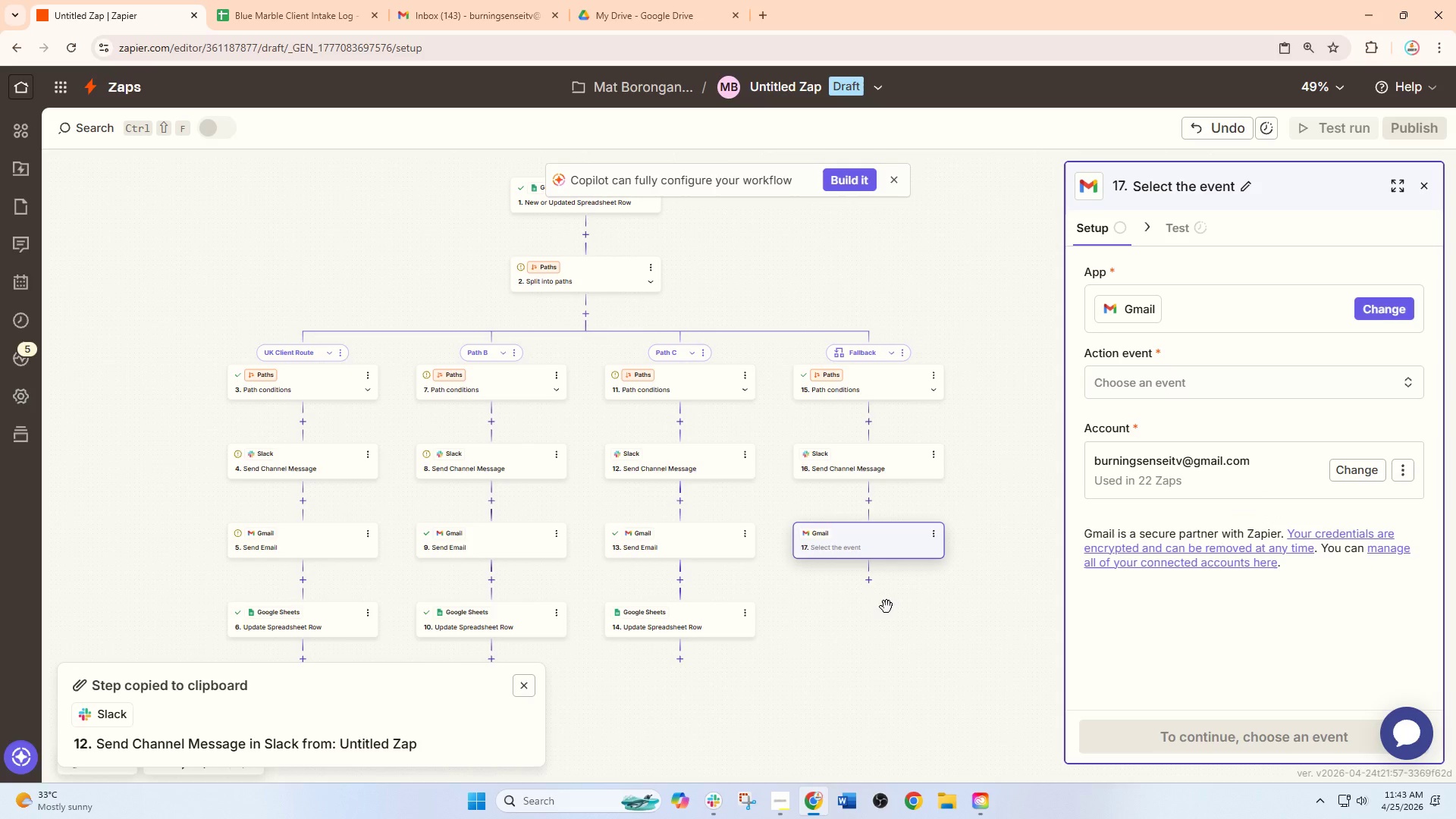 
left_click([873, 583])
 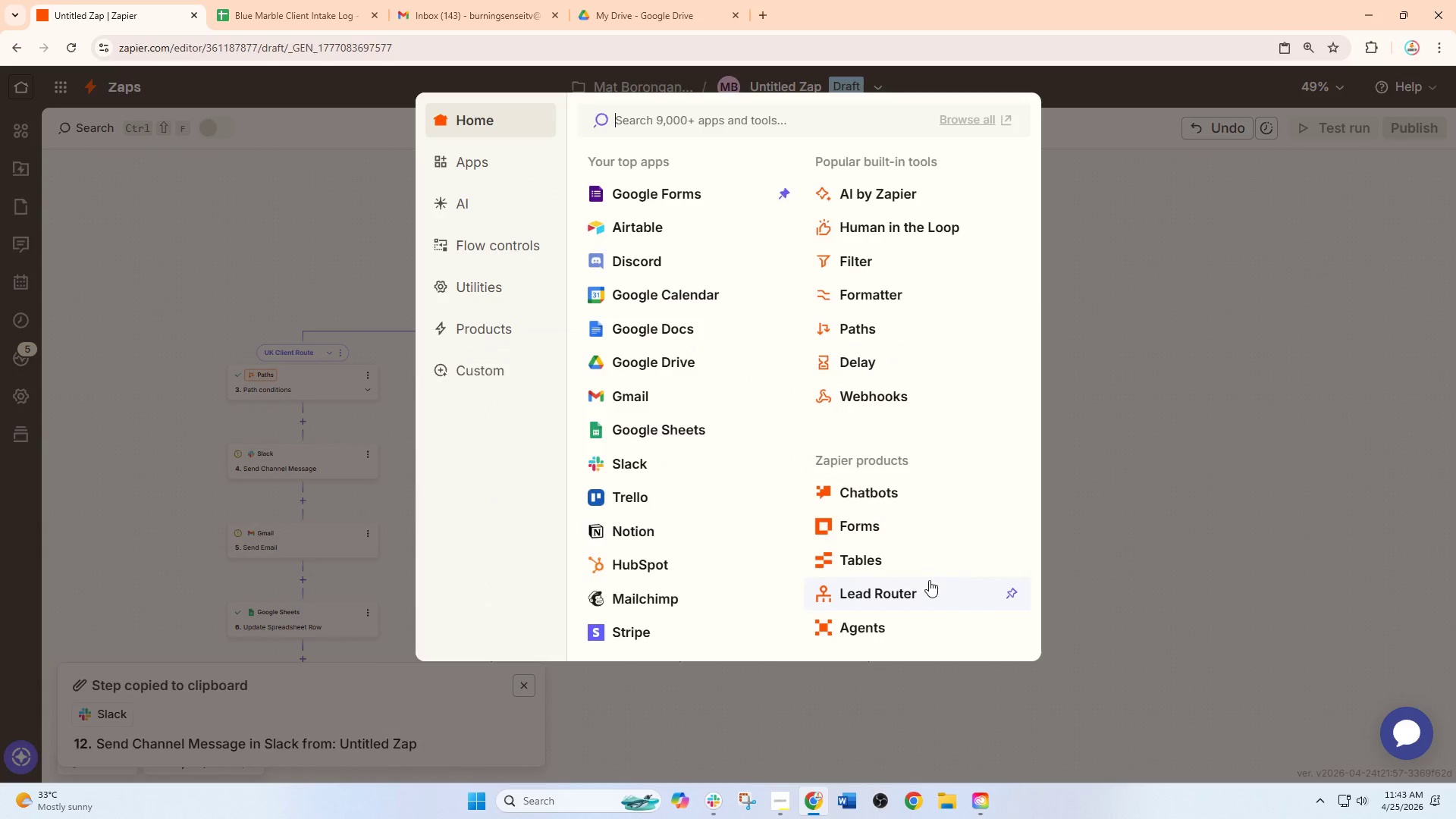 
left_click([880, 676])
 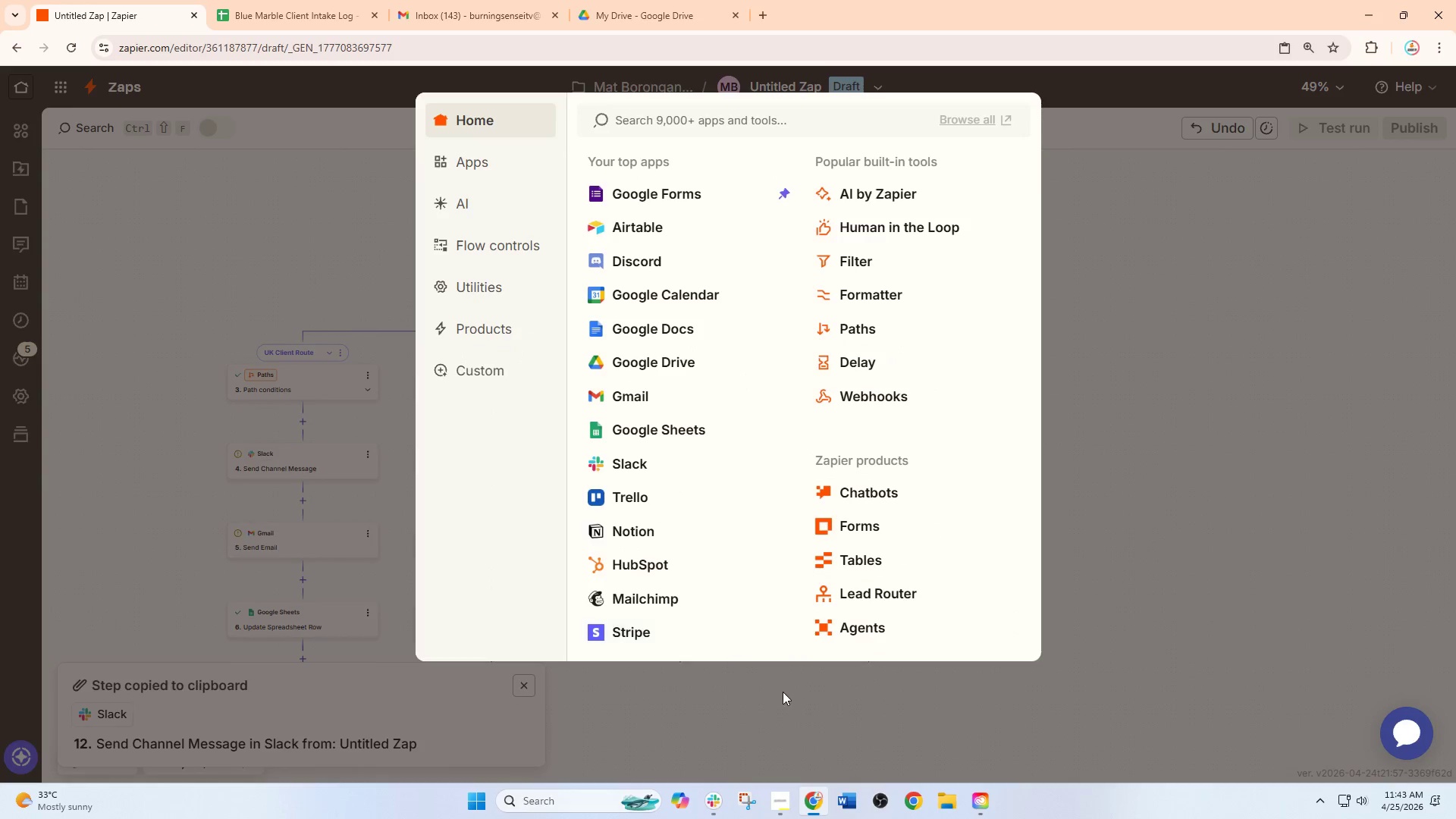 
left_click([787, 692])
 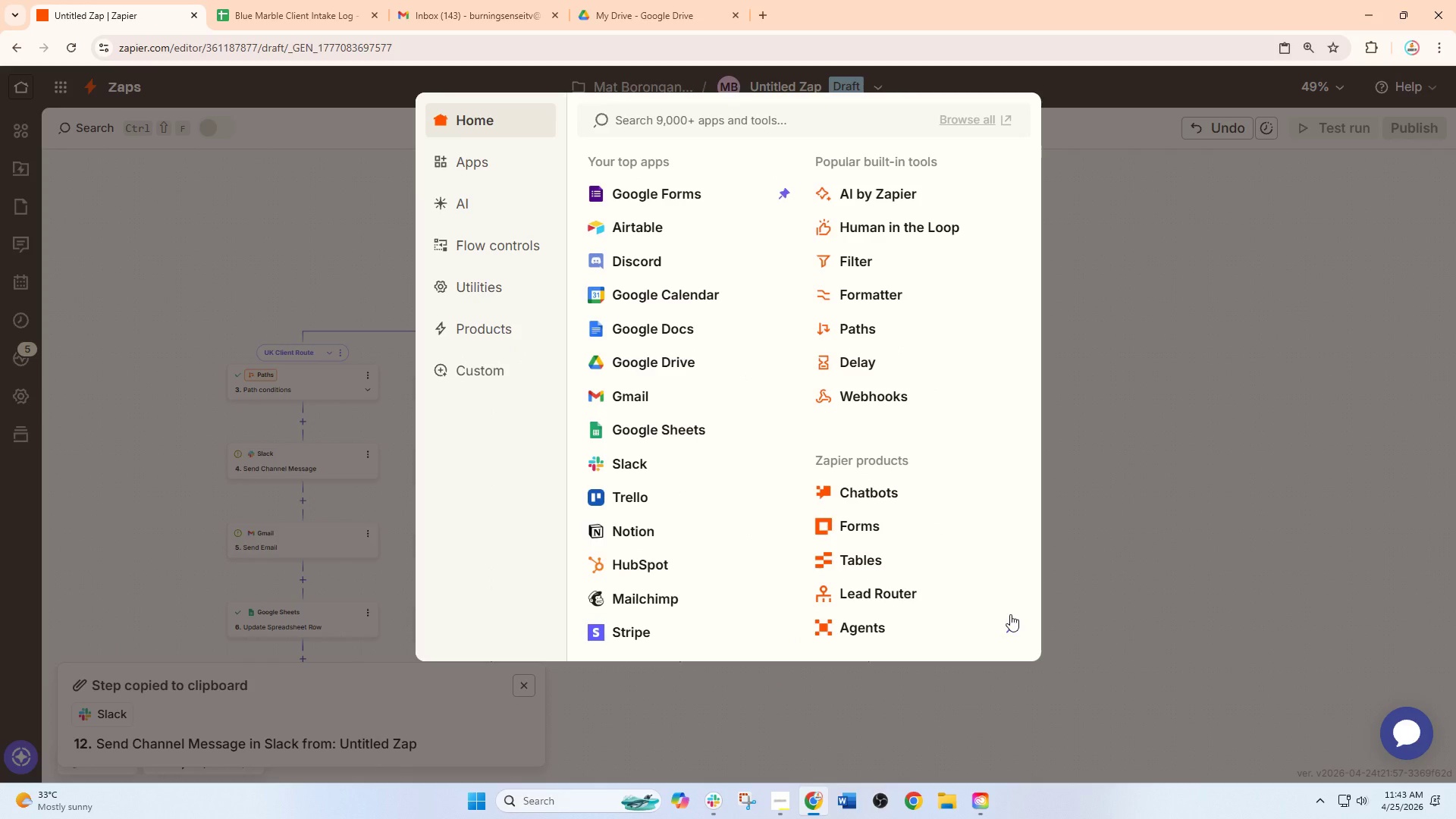 
left_click([1096, 579])
 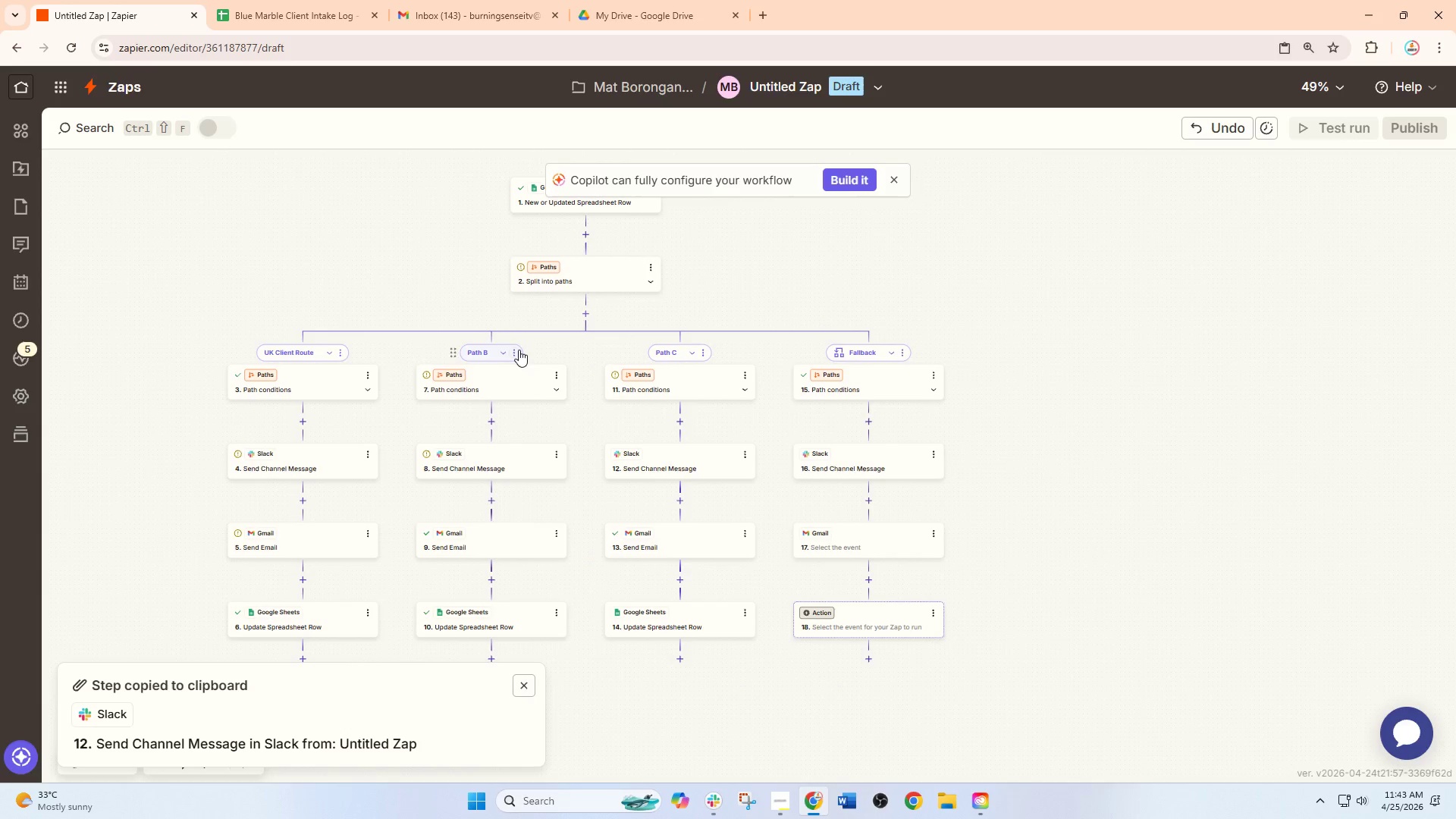 
left_click([515, 353])
 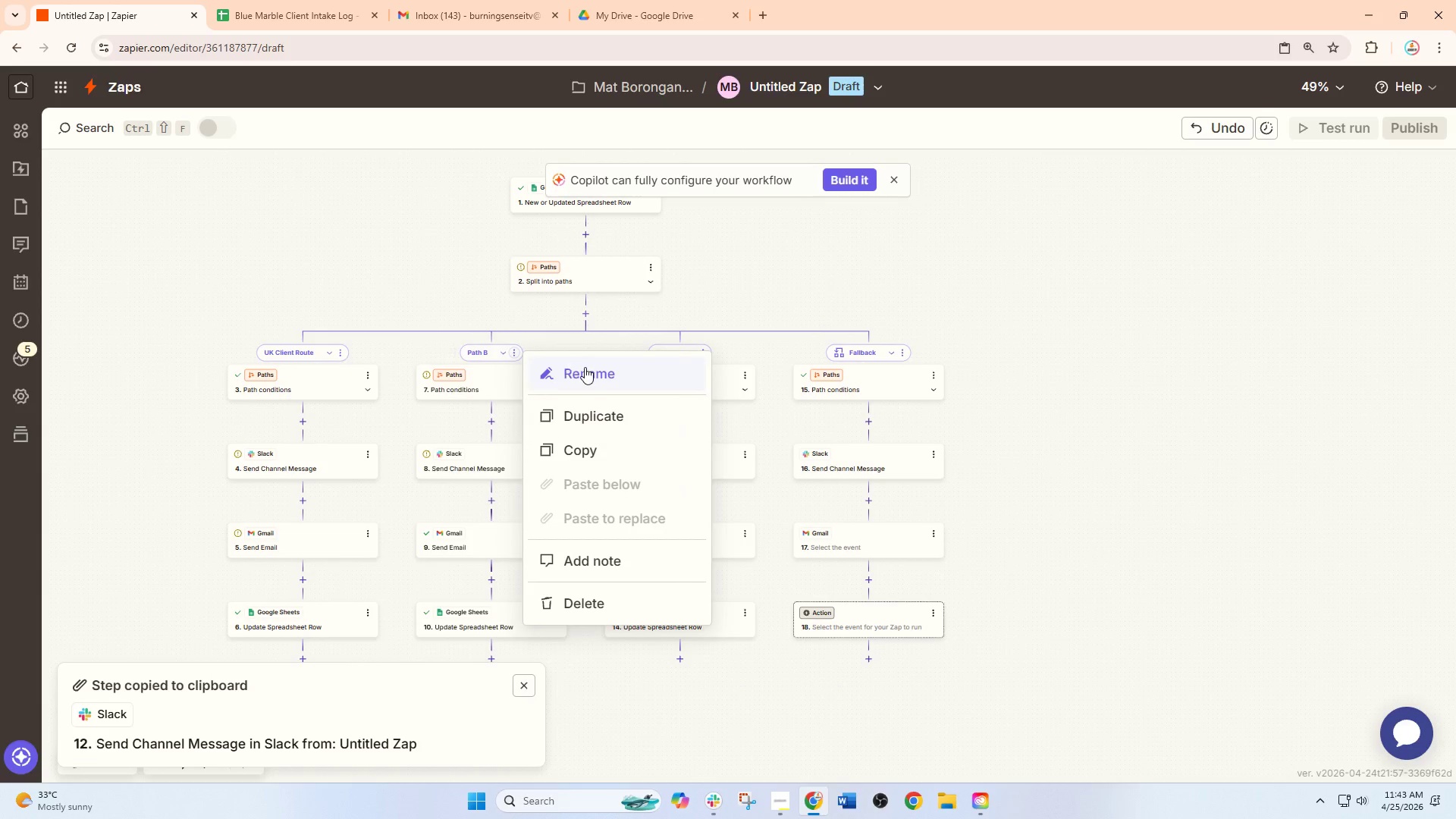 
left_click([586, 369])
 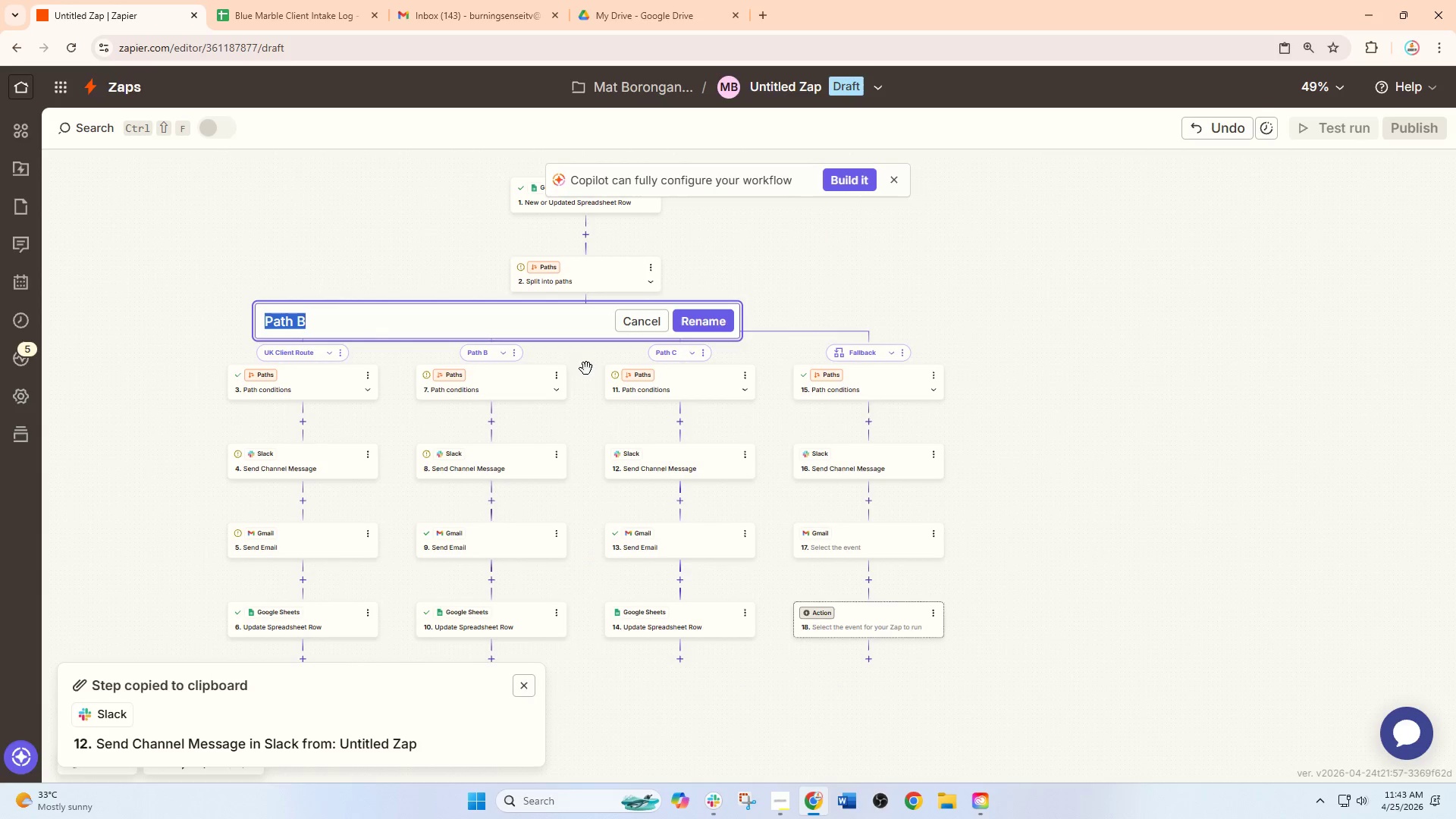 
type(EU client)
key(Backspace)
key(Backspace)
key(Backspace)
key(Backspace)
key(Backspace)
type(C)
key(Backspace)
key(Backspace)
type(Client Route)
 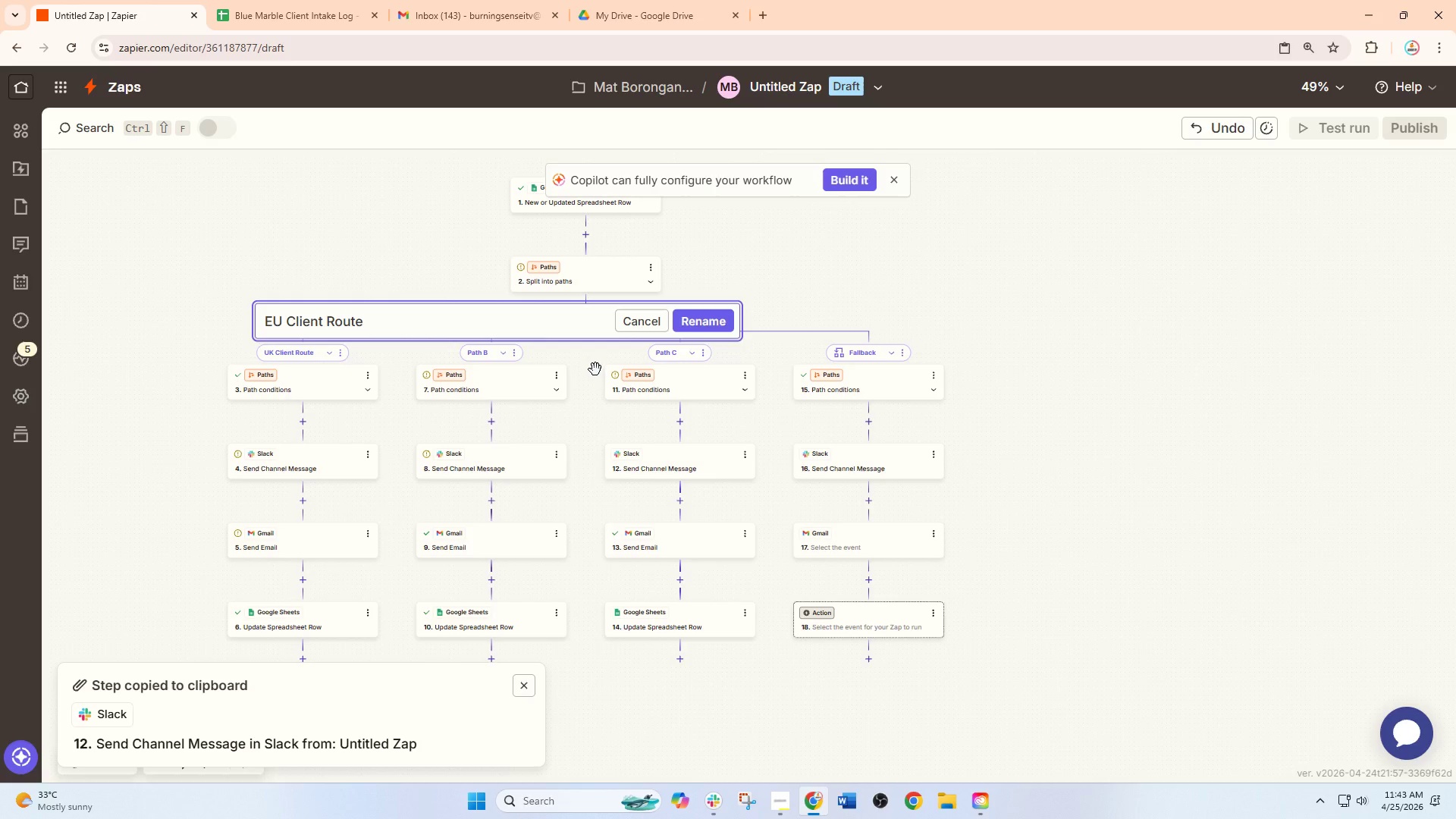 
left_click([704, 321])
 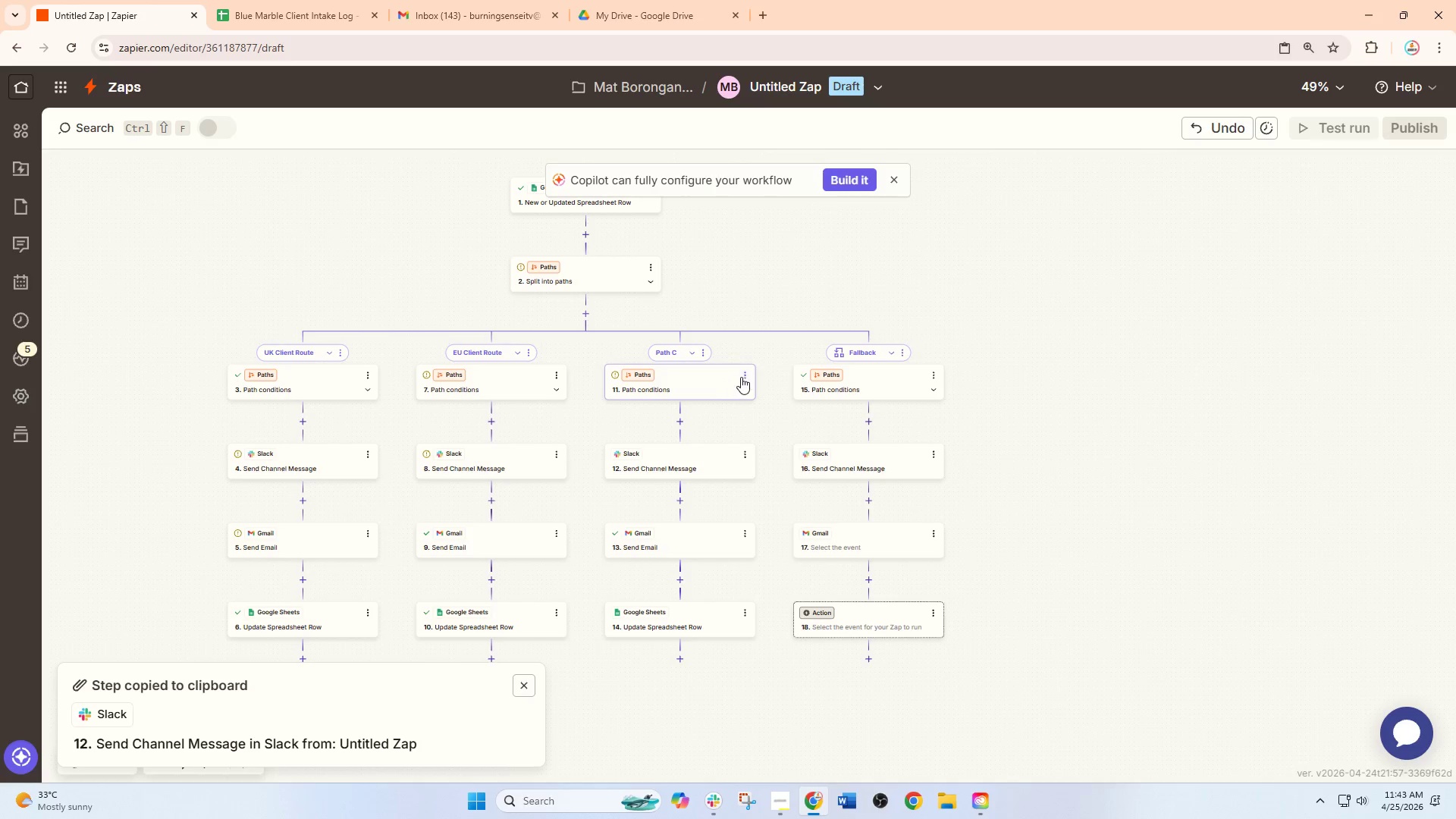 
left_click([744, 375])
 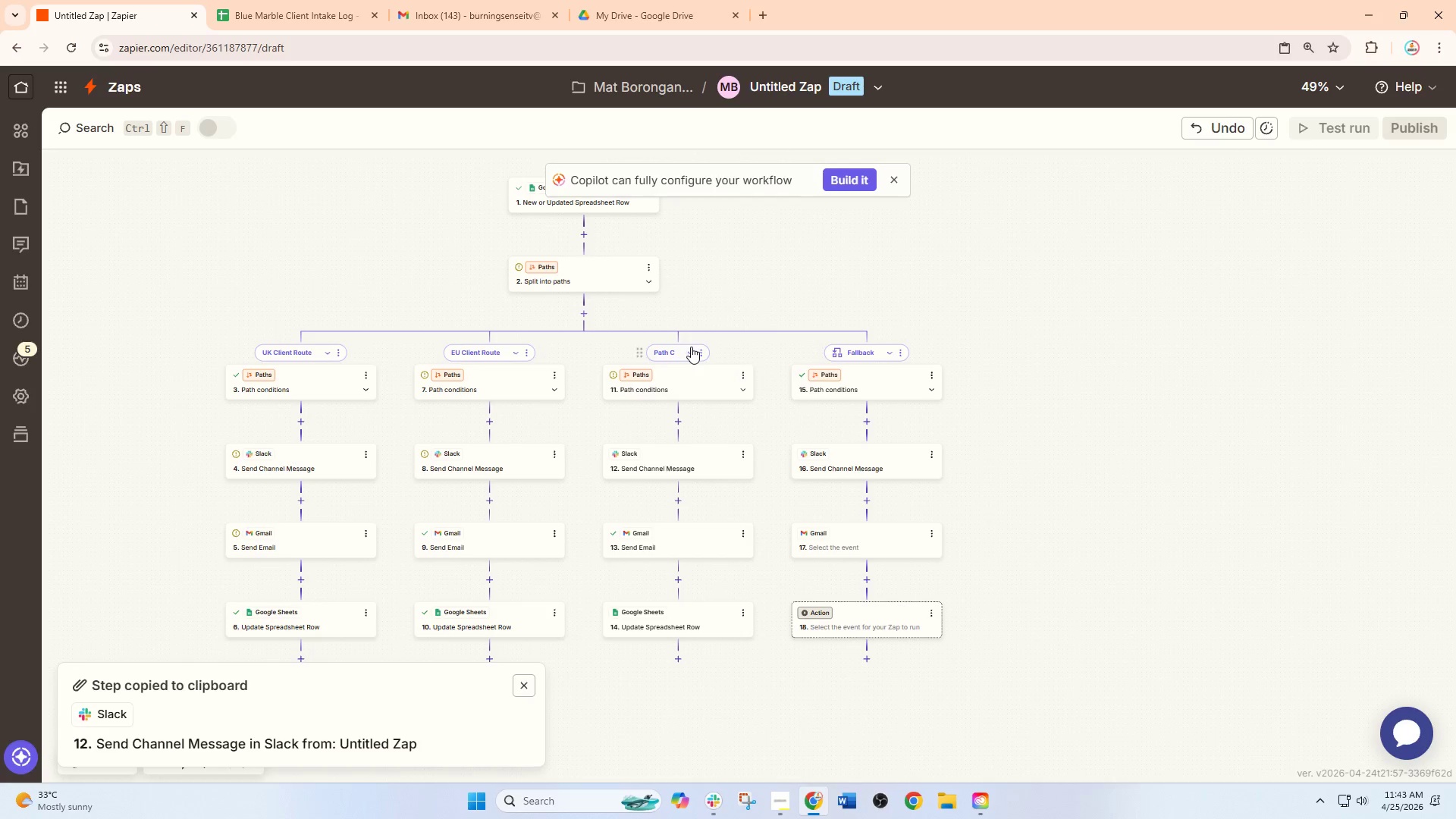 
left_click([702, 351])
 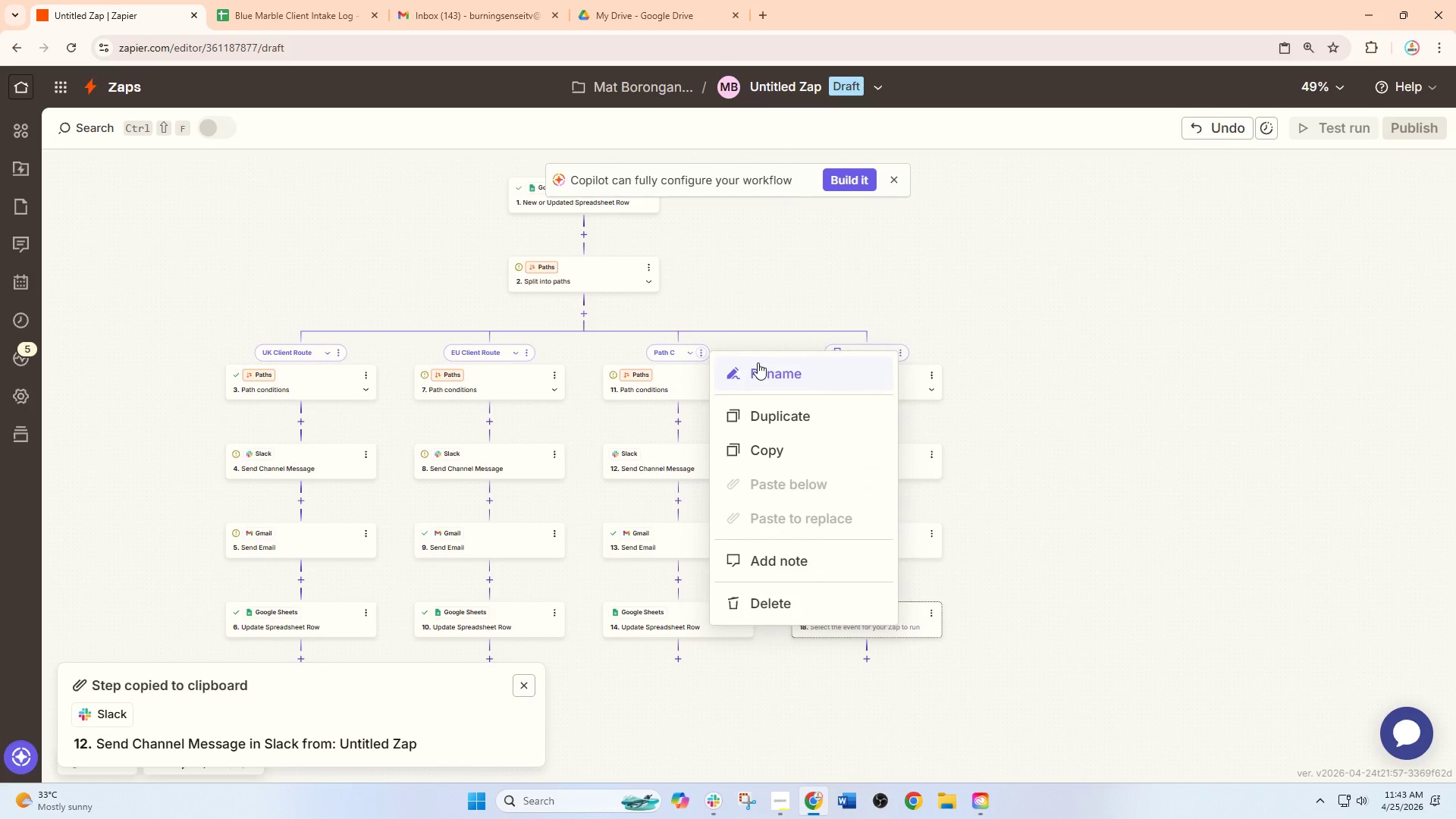 
left_click([759, 364])
 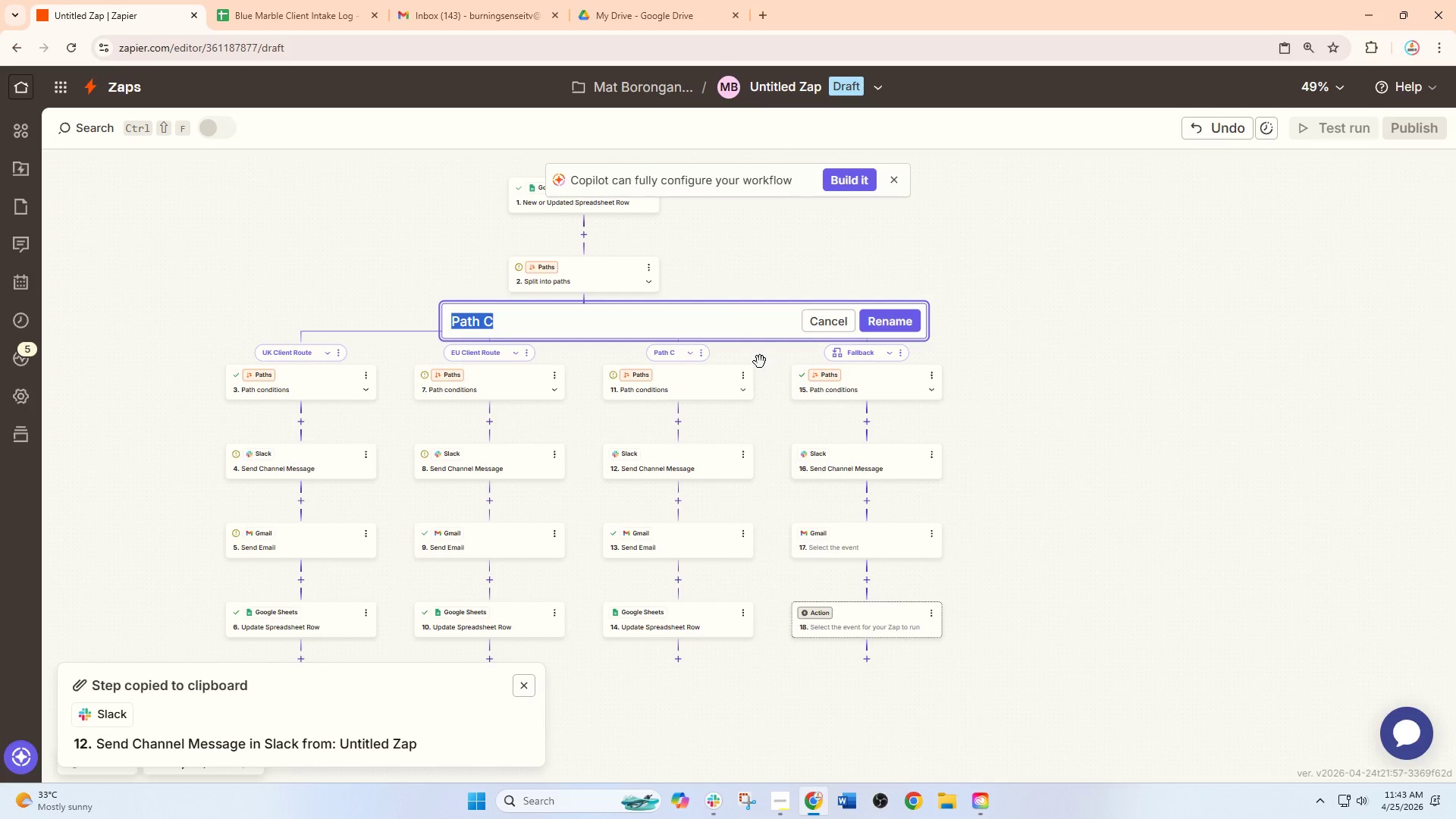 
type(GLobal )
key(Backspace)
key(Backspace)
key(Backspace)
key(Backspace)
key(Backspace)
key(Backspace)
type(lobal Client Route)
 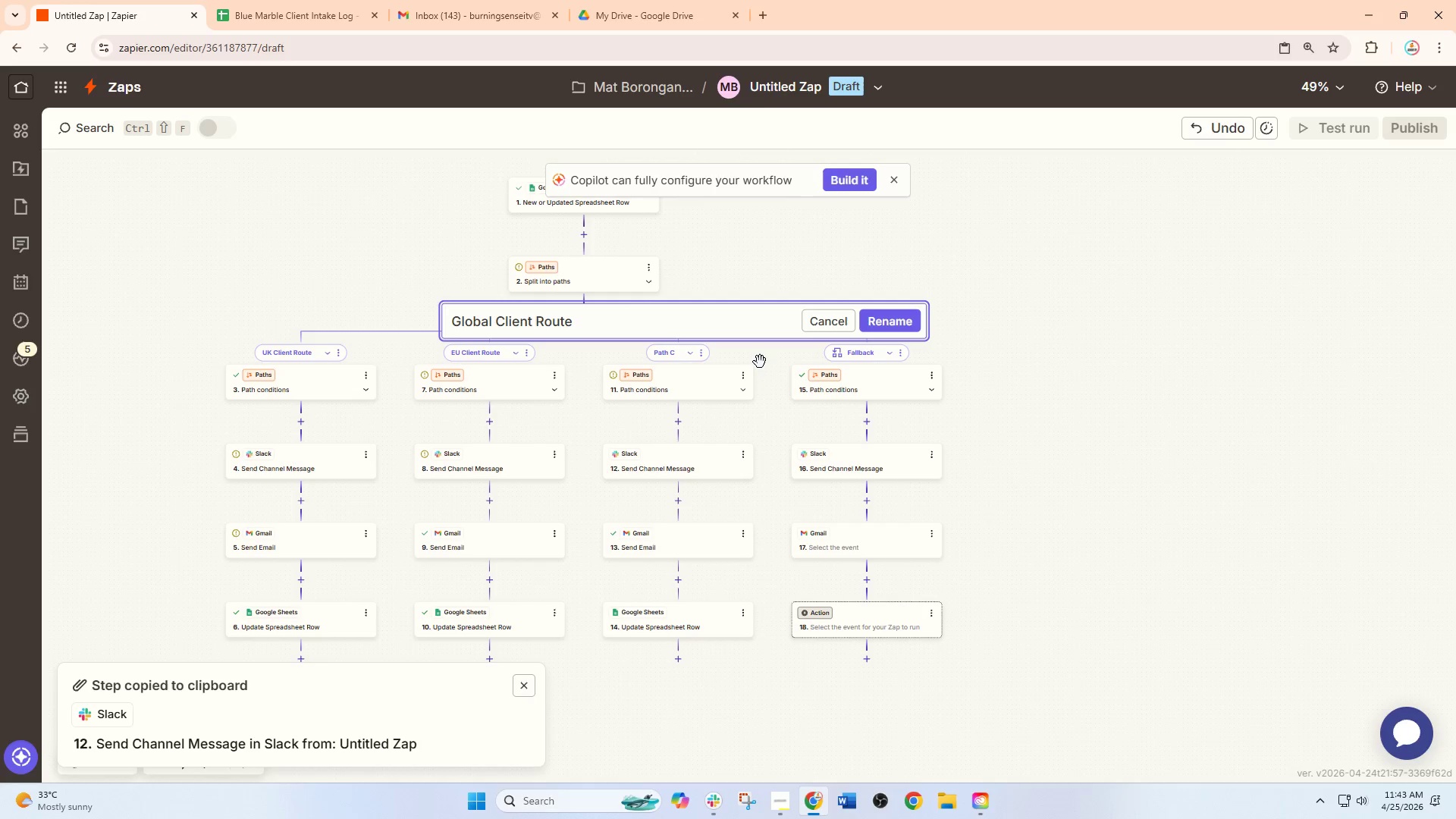 
mouse_move([682, 334])
 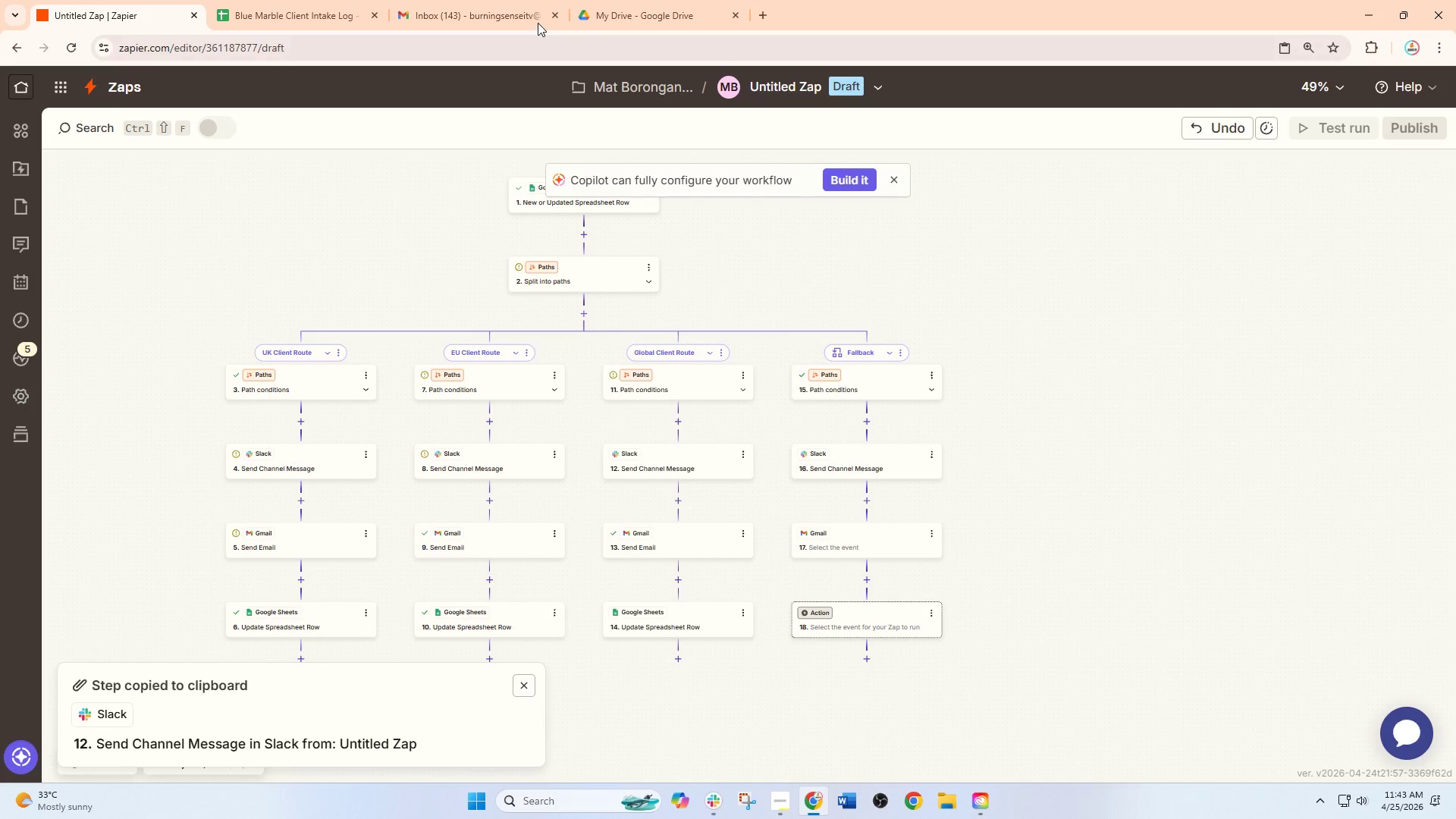 
left_click([491, 0])
 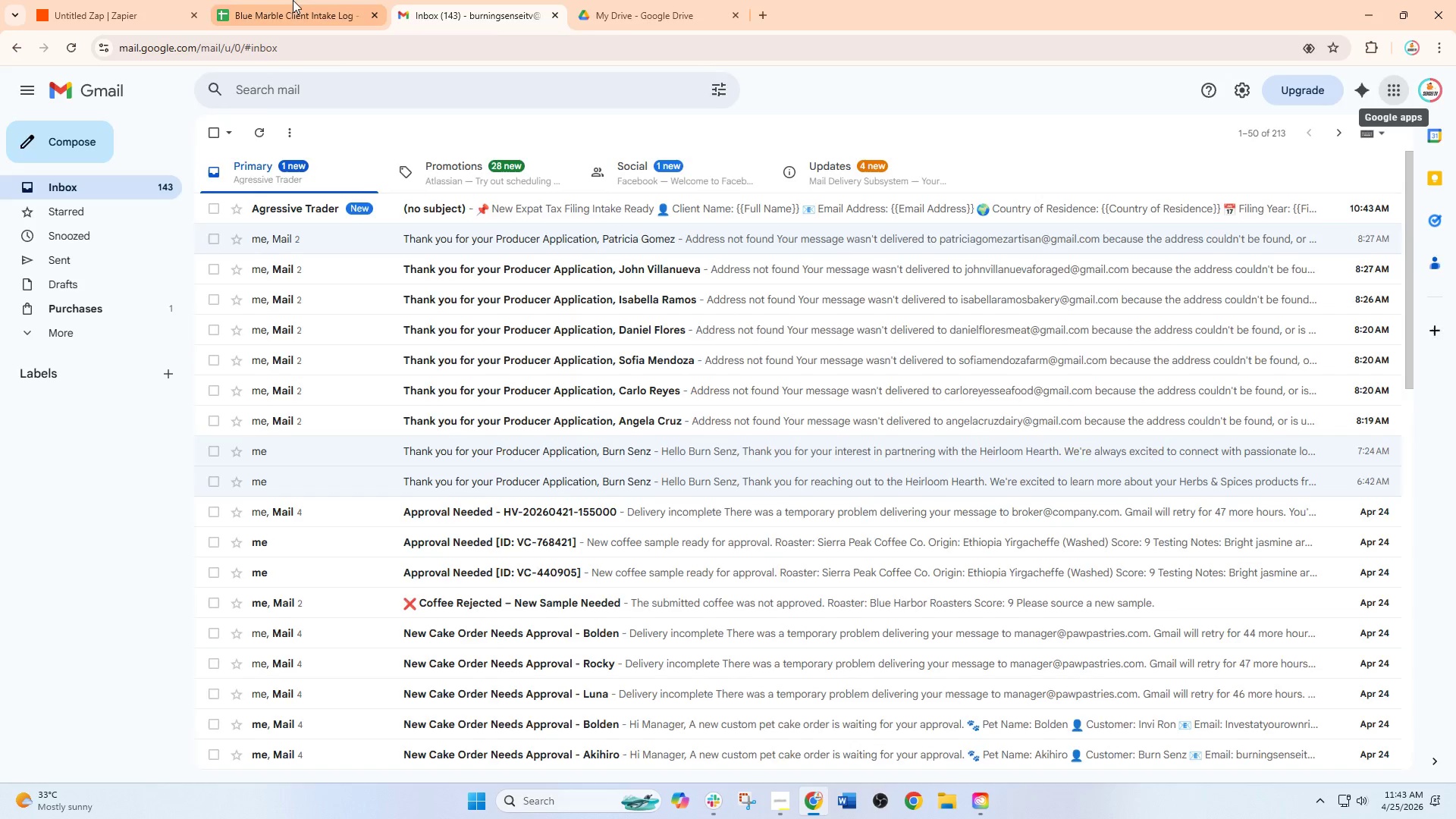 
left_click([293, 0])
 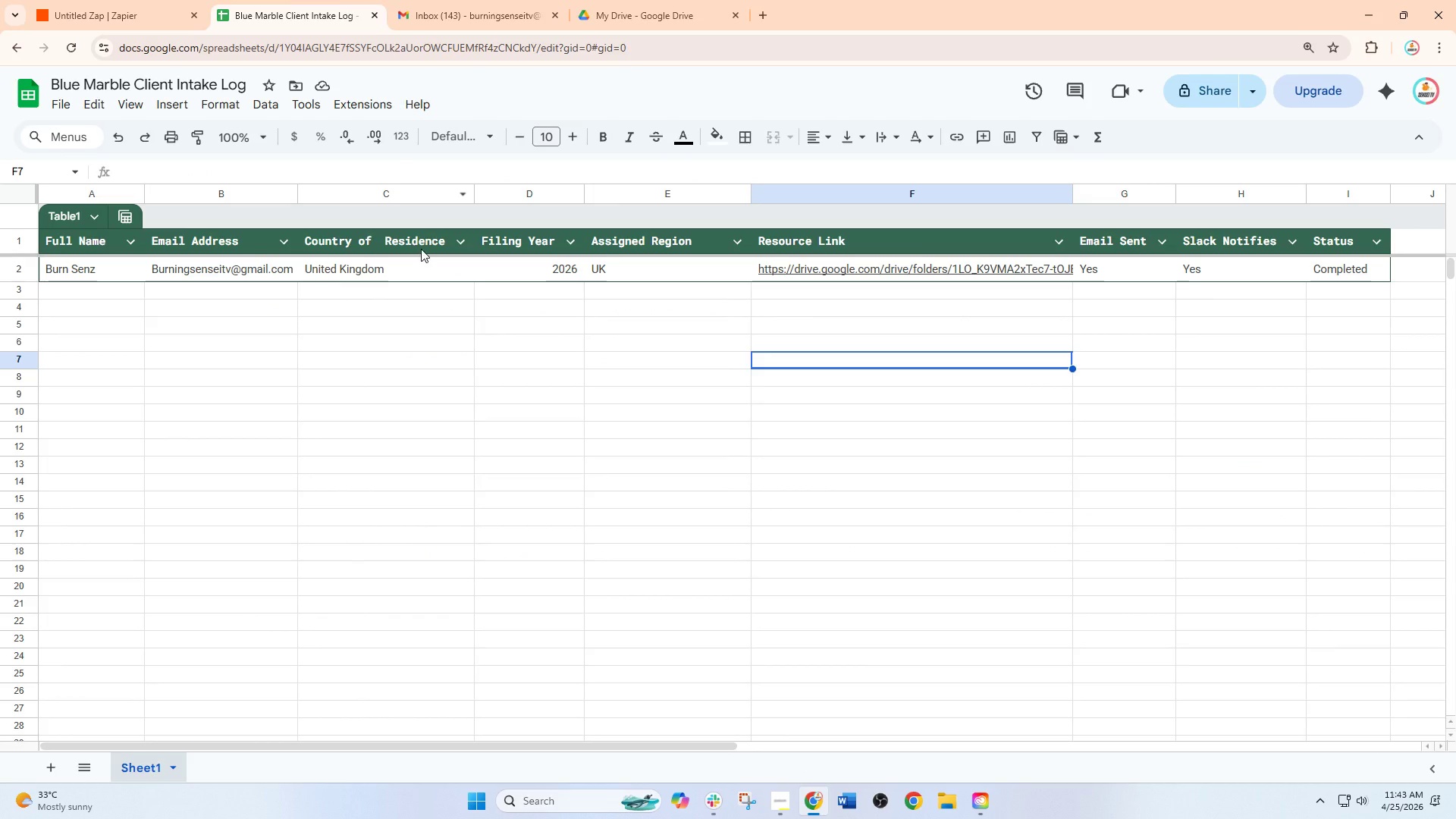 
left_click([153, 0])
 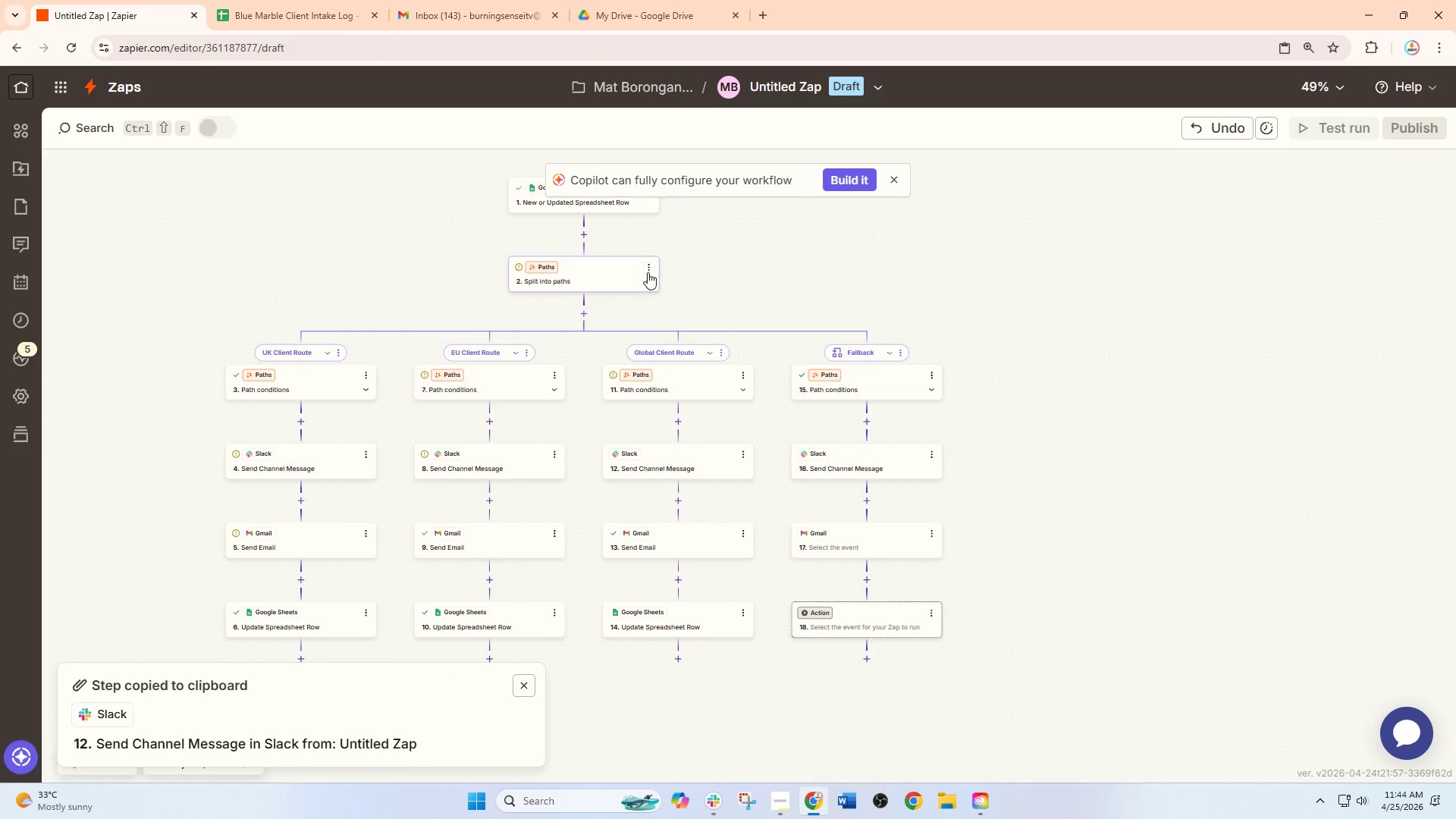 
left_click([651, 265])
 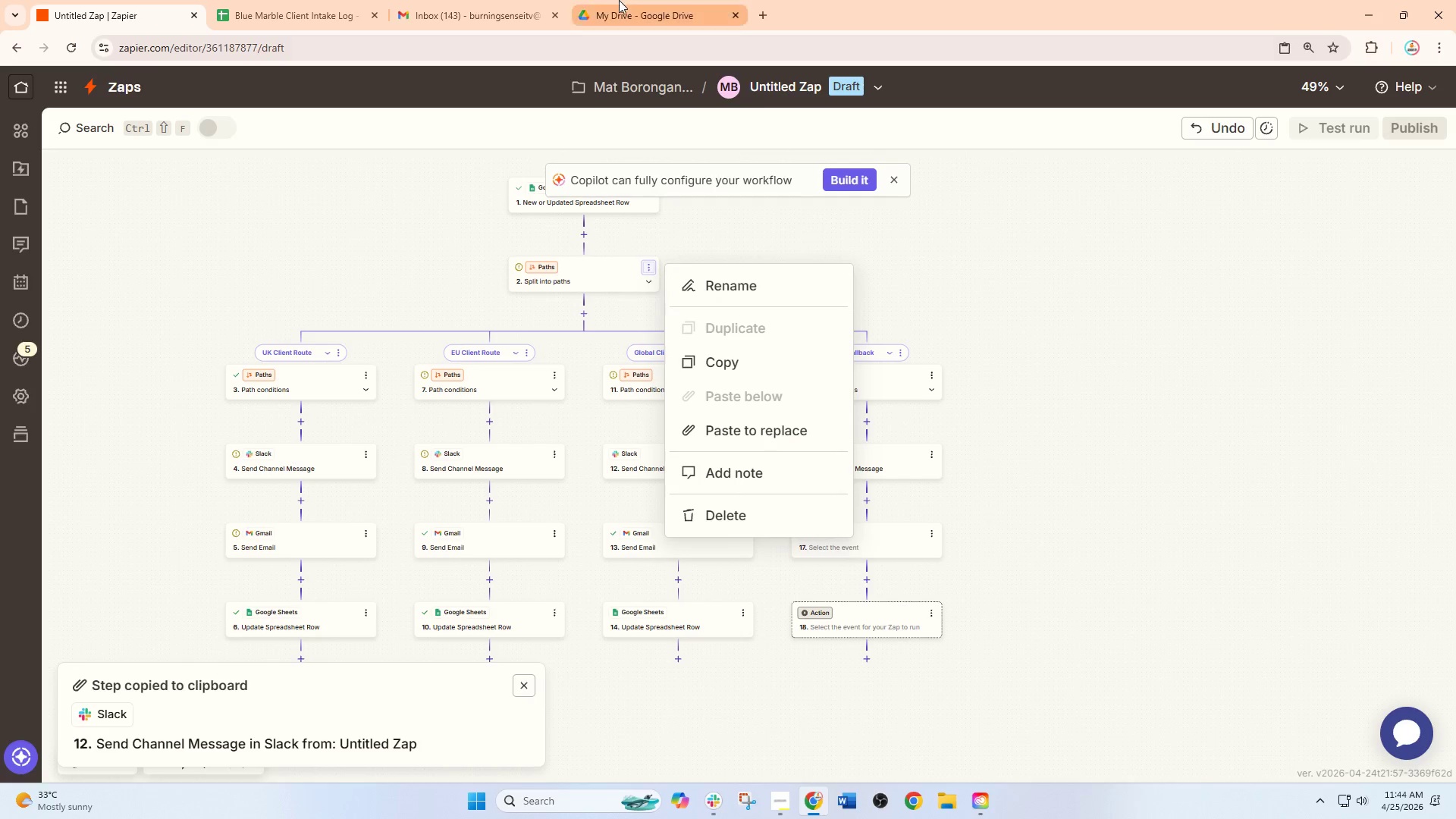 
left_click([517, 0])
 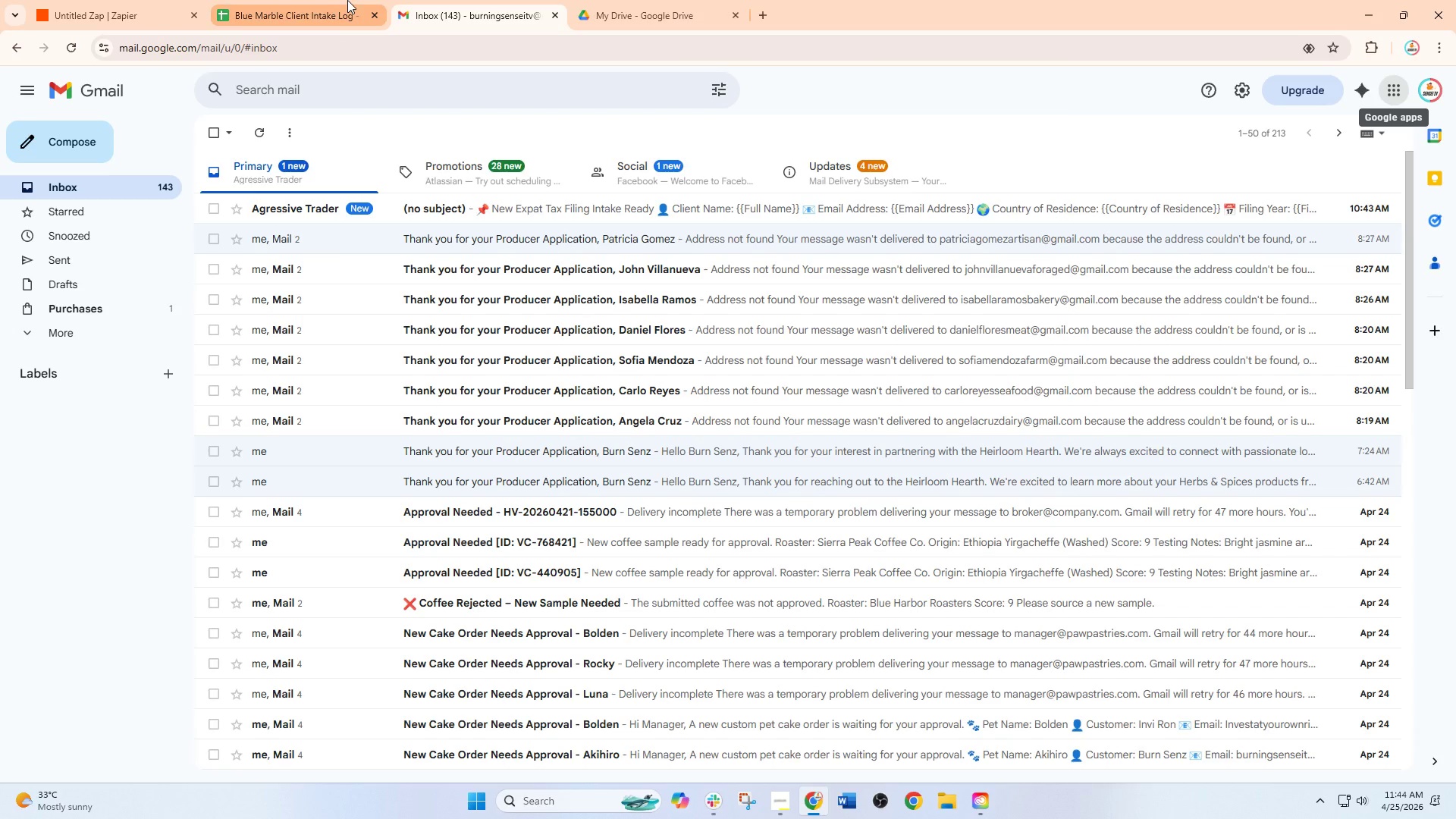 
left_click([331, 0])
 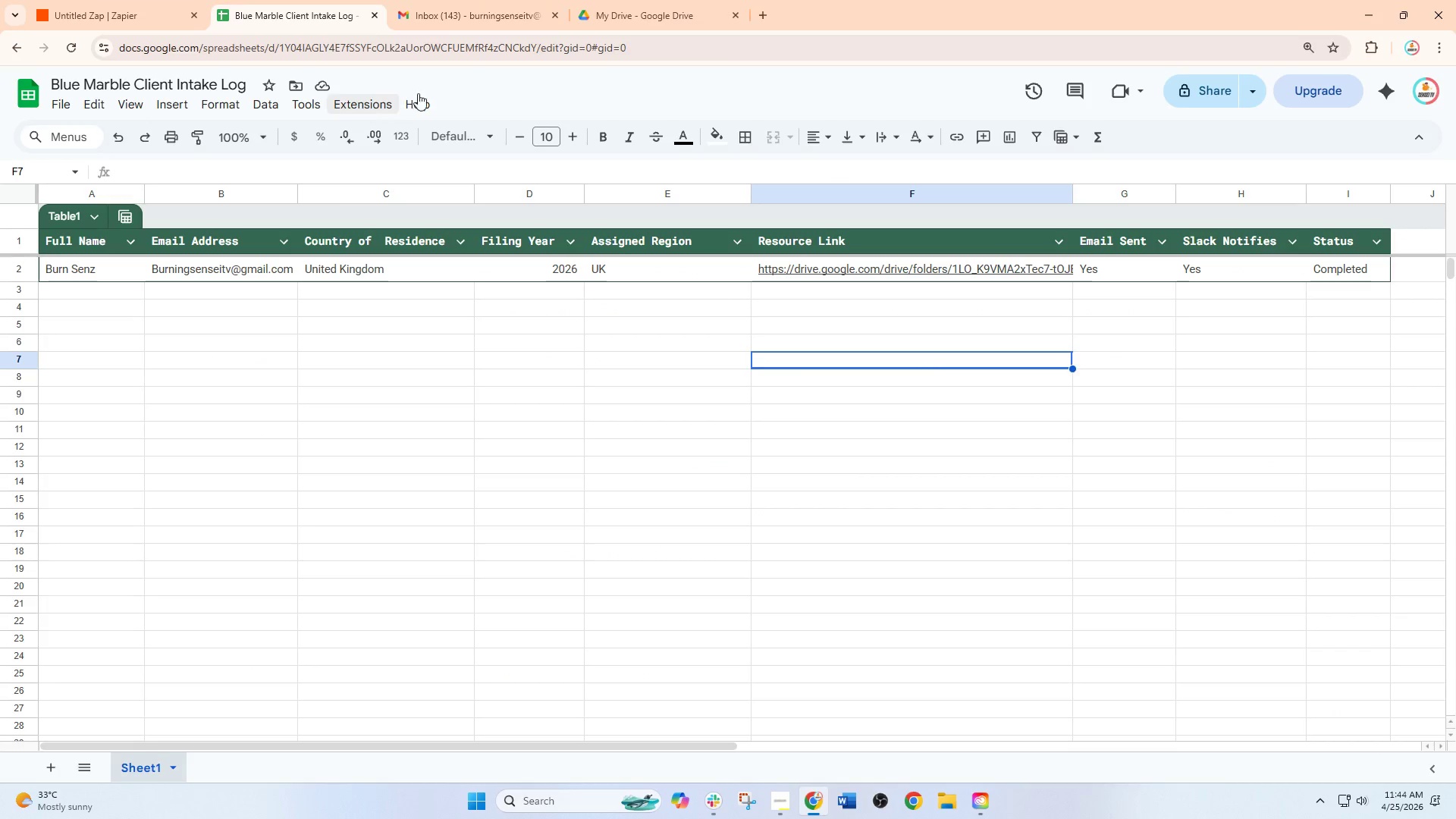 
left_click([477, 0])
 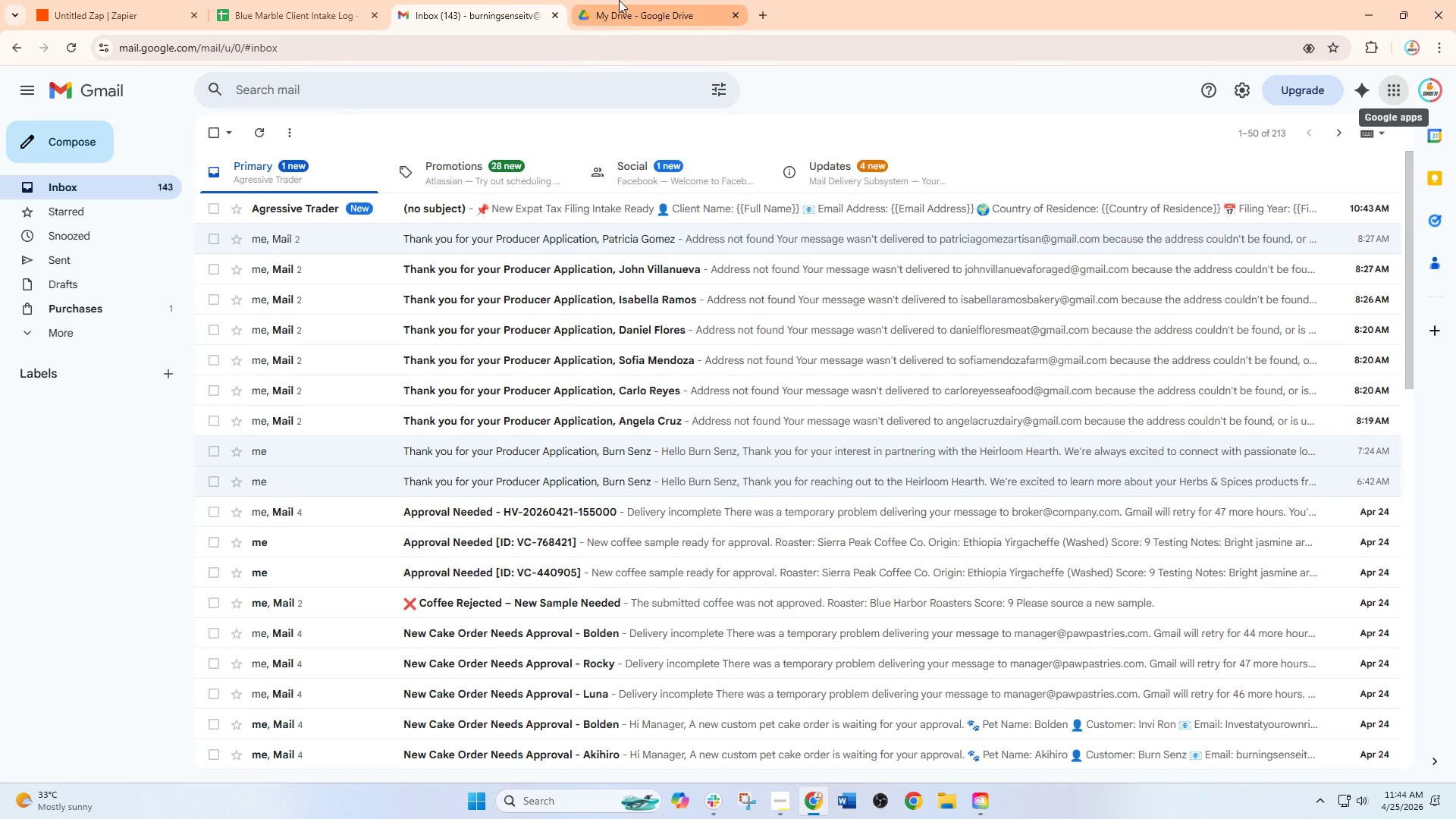 
left_click([619, 0])
 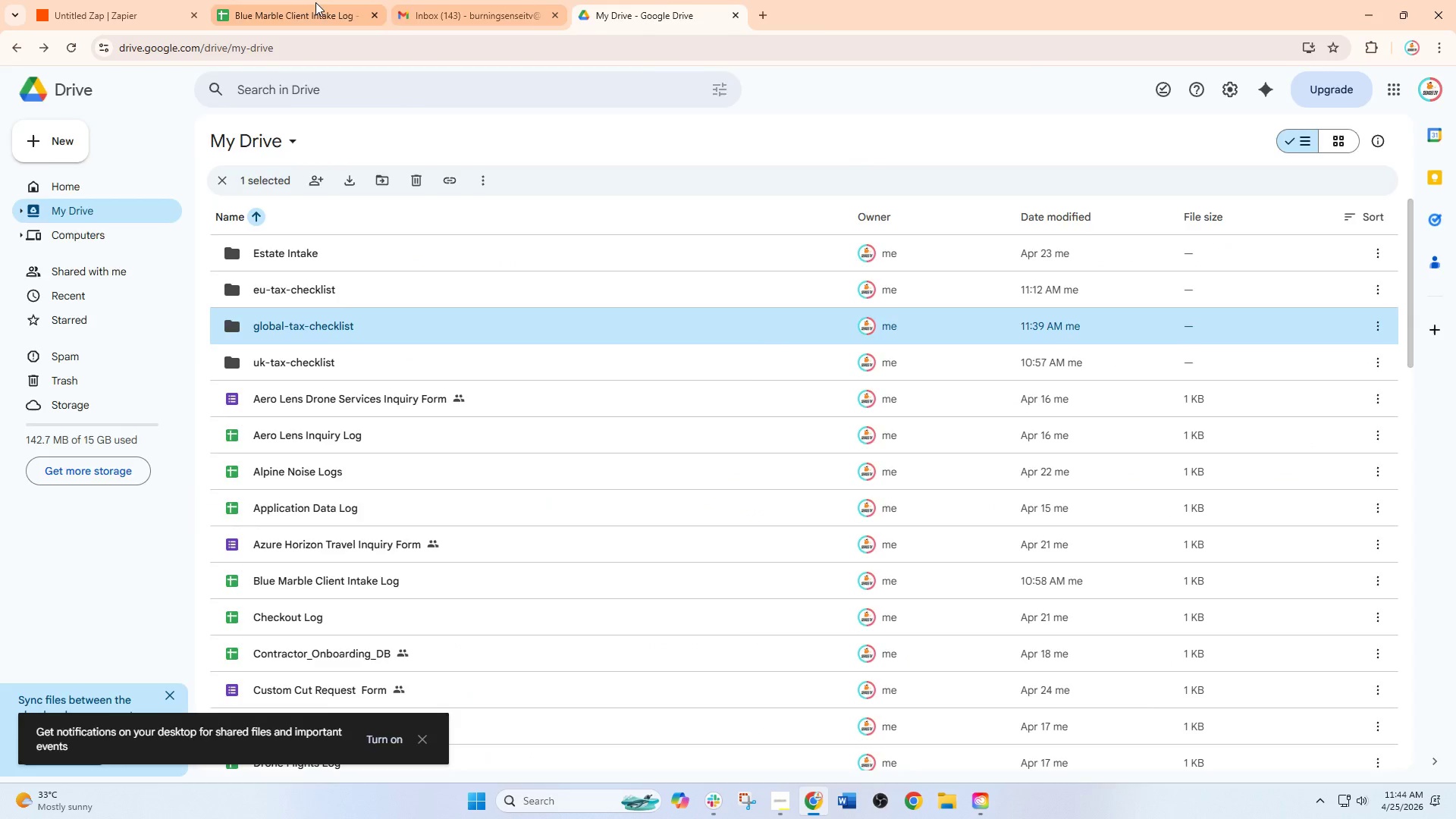 
left_click([315, 2])
 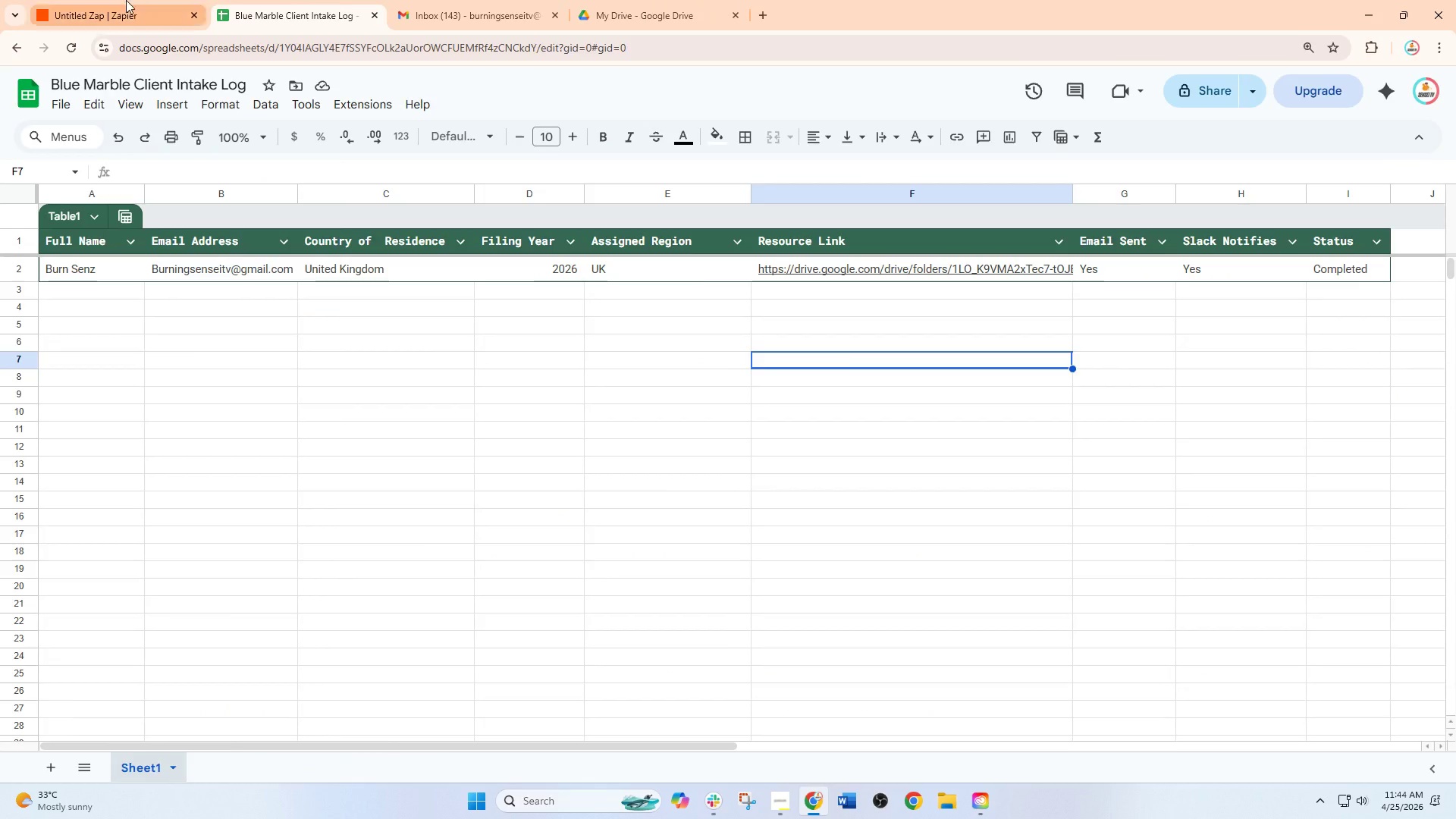 
left_click([126, 0])
 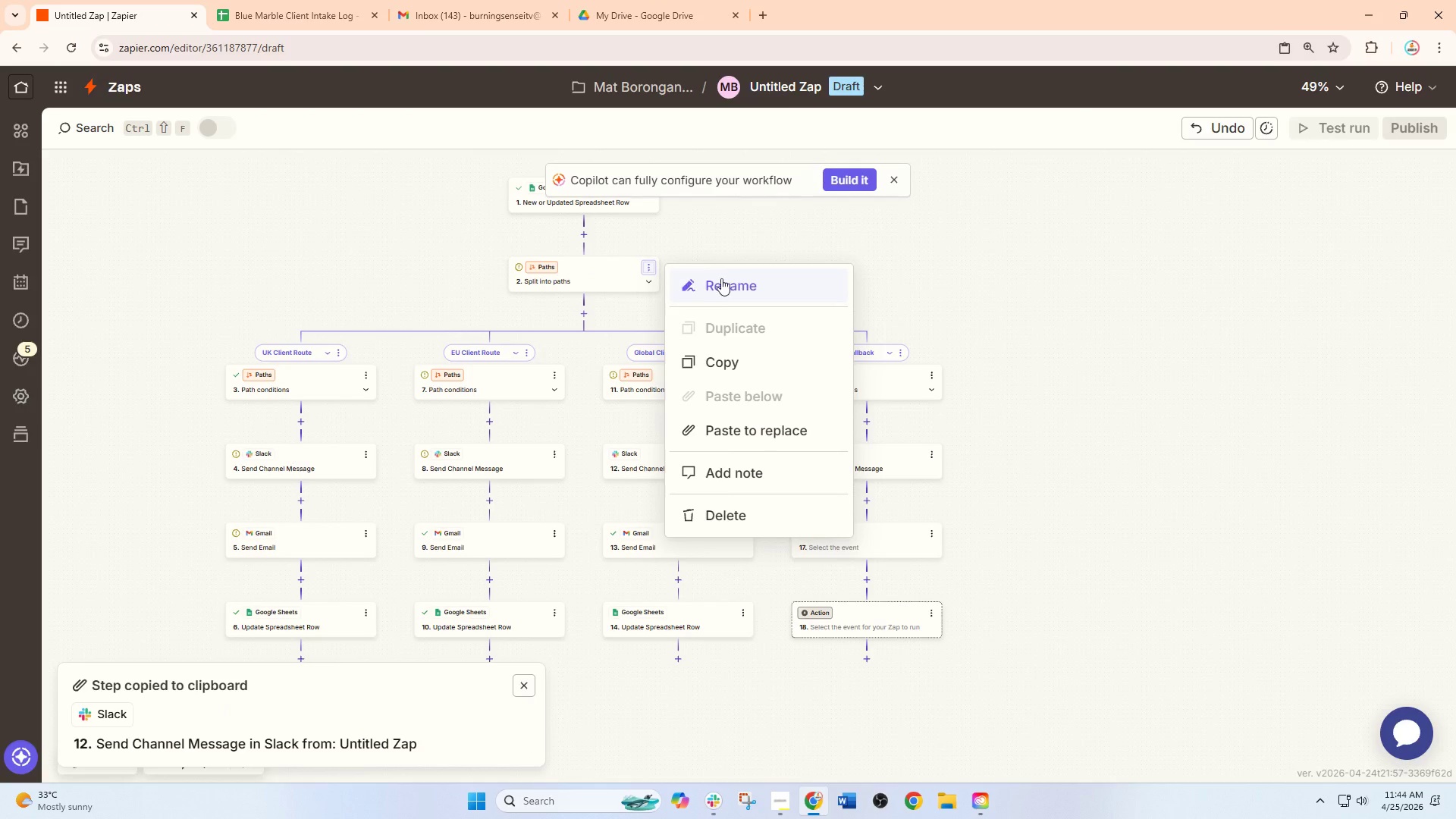 
left_click([737, 278])
 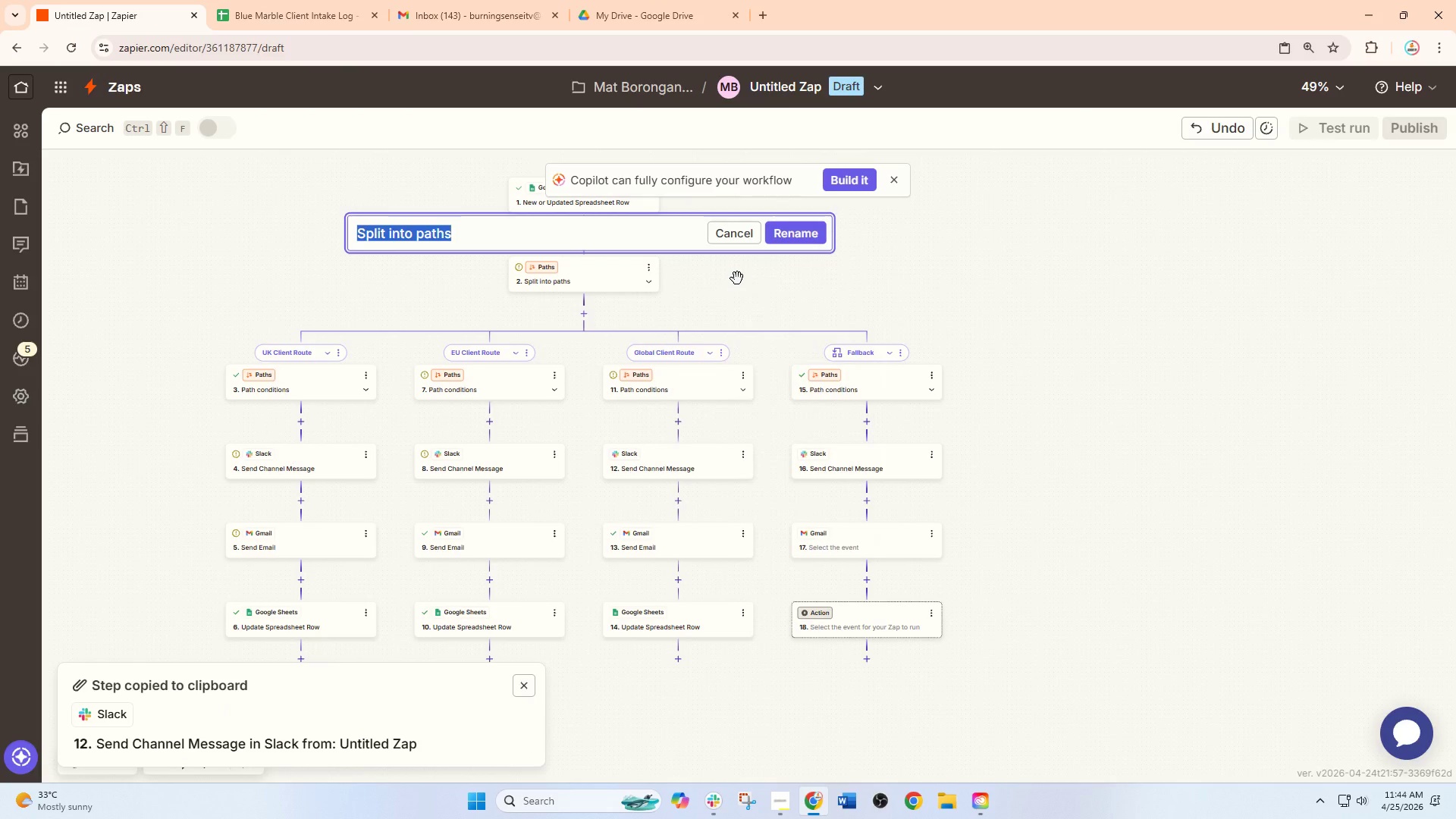 
type(T)
key(Backspace)
type(Roputye)
key(Backspace)
key(Backspace)
key(Backspace)
key(Backspace)
key(Backspace)
type(uyted)
key(Backspace)
key(Backspace)
key(Backspace)
type(ed N)
key(Backspace)
type(by the Country of Residence)
 